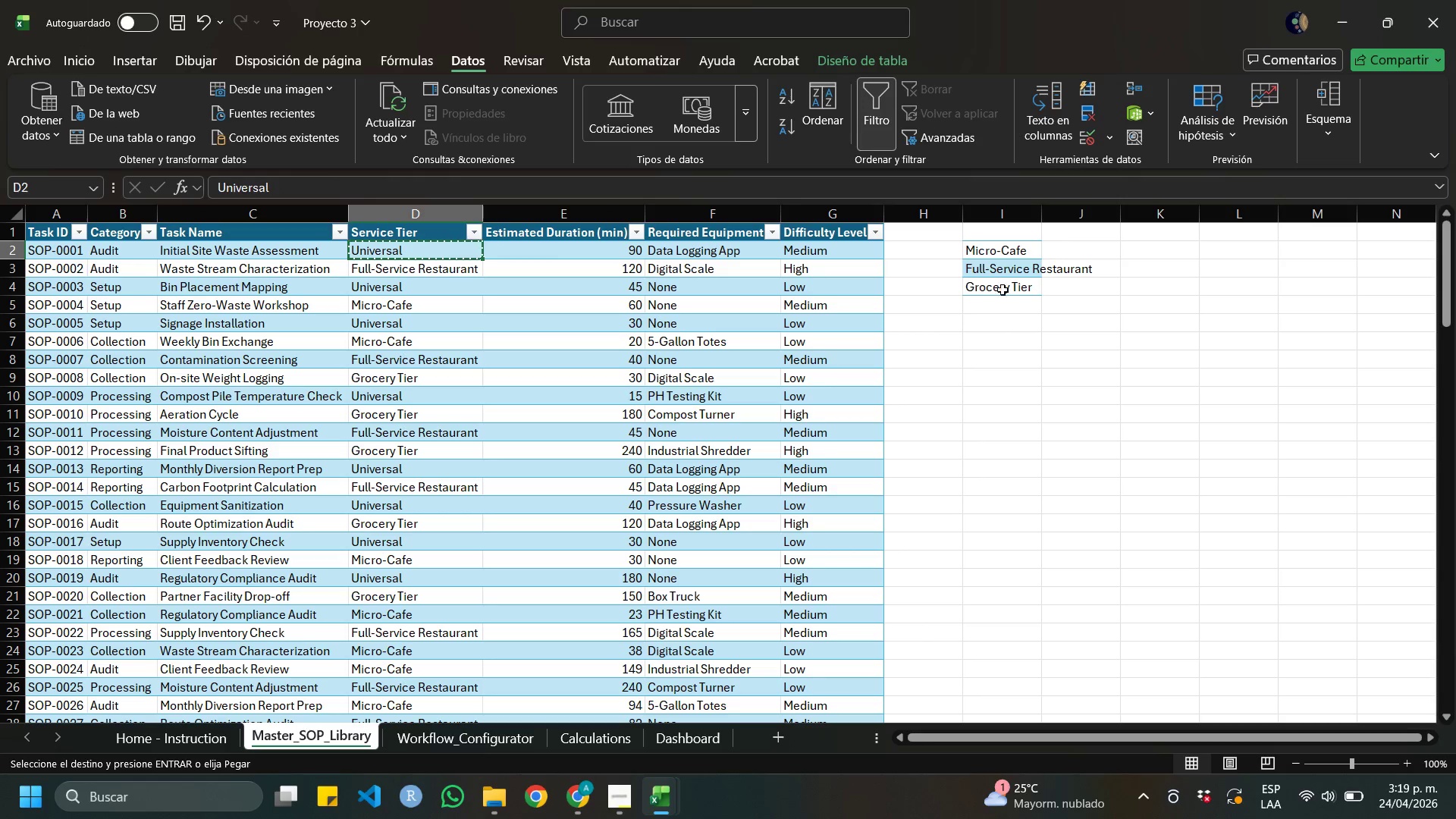 
left_click([987, 310])
 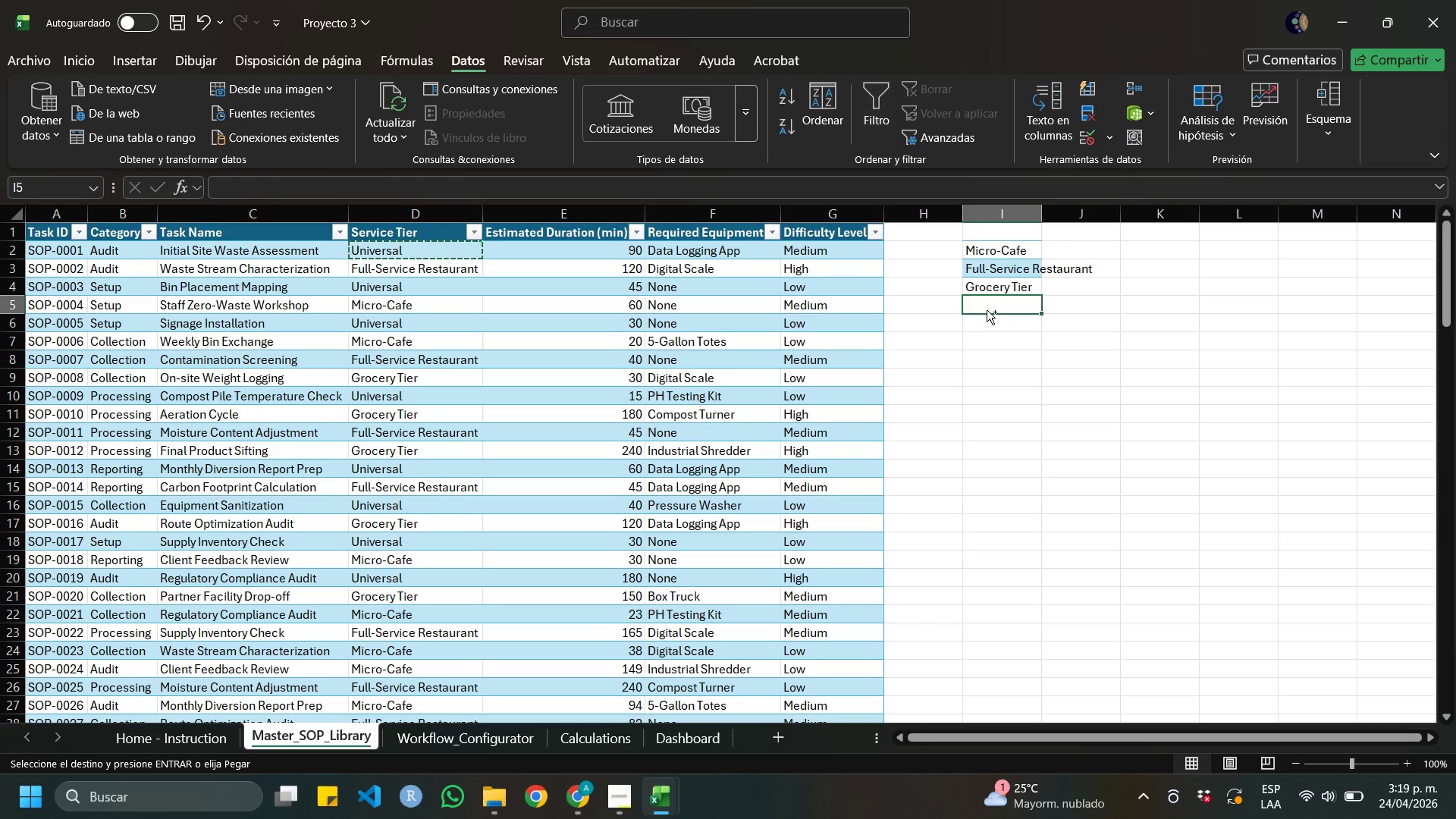 
key(Control+V)
 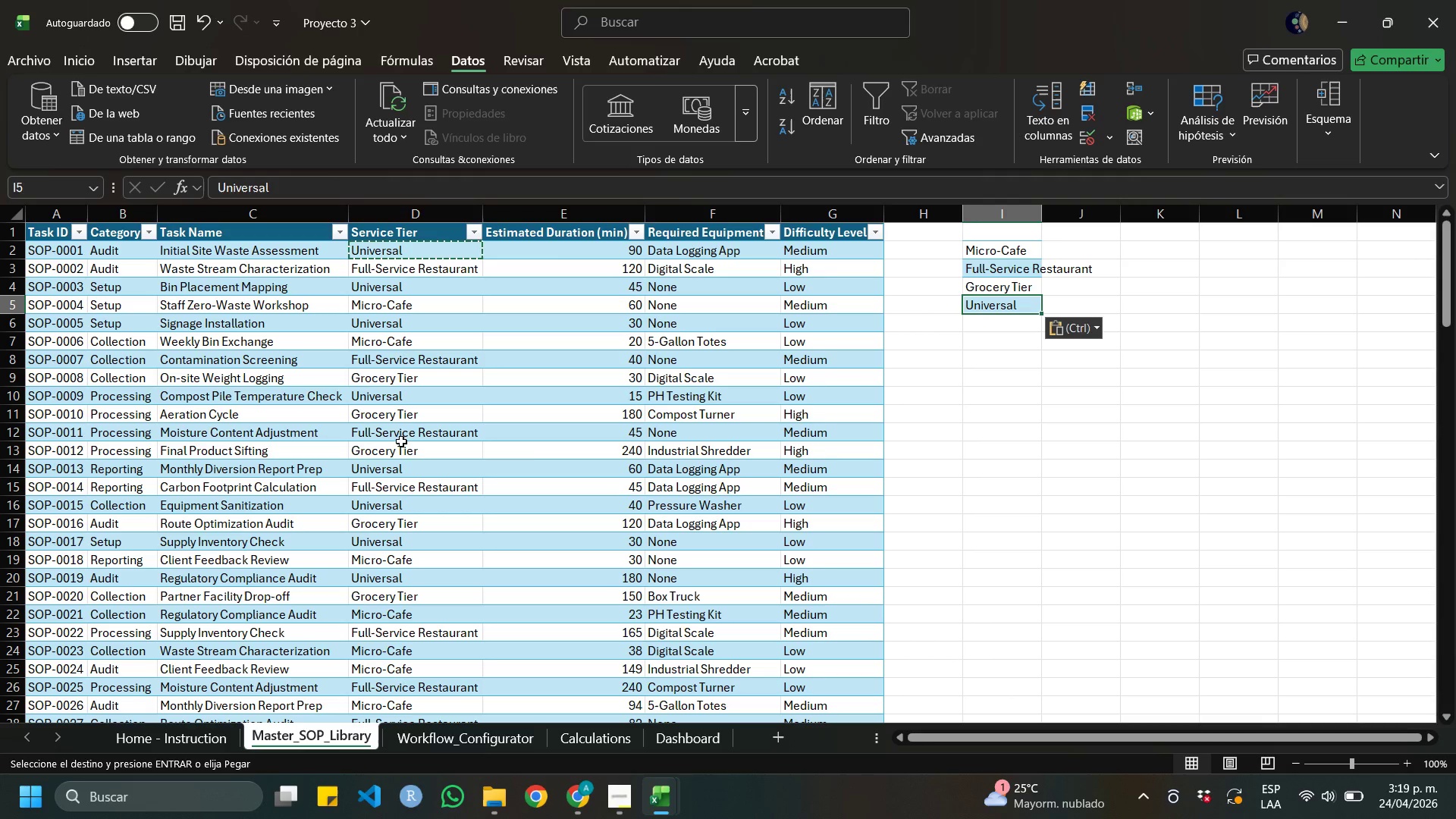 
wait(5.66)
 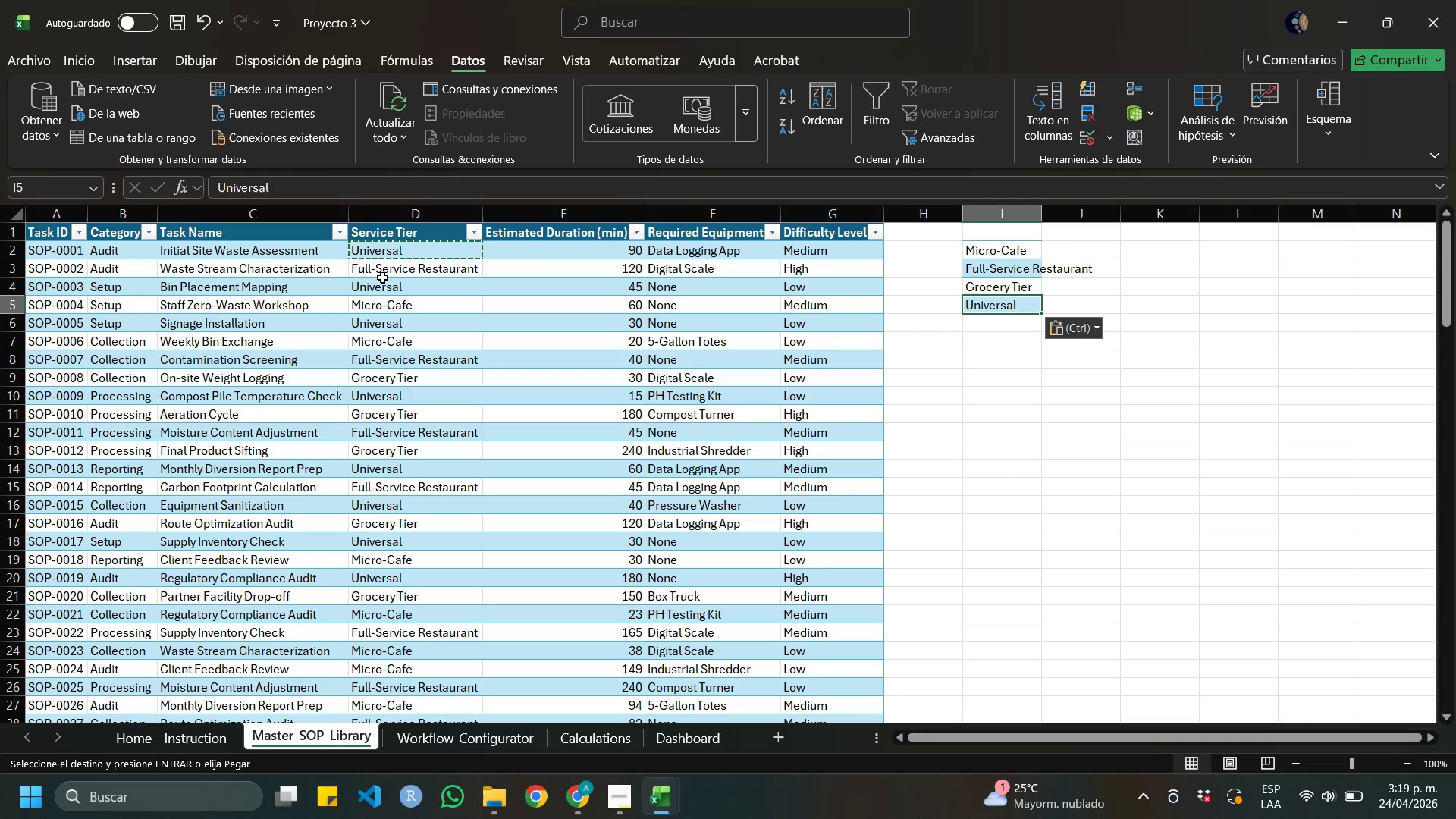 
left_click([457, 747])
 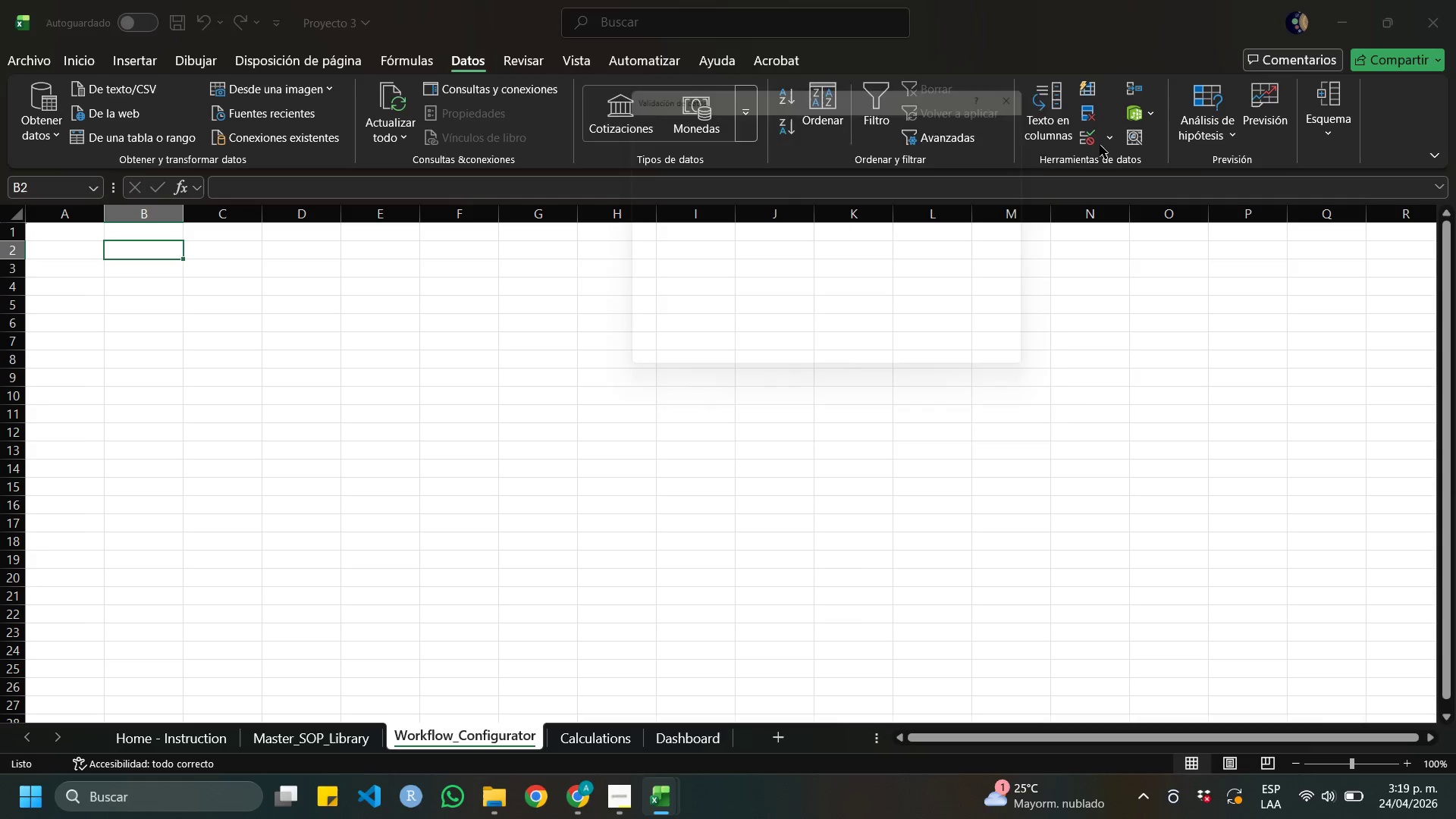 
left_click([765, 183])
 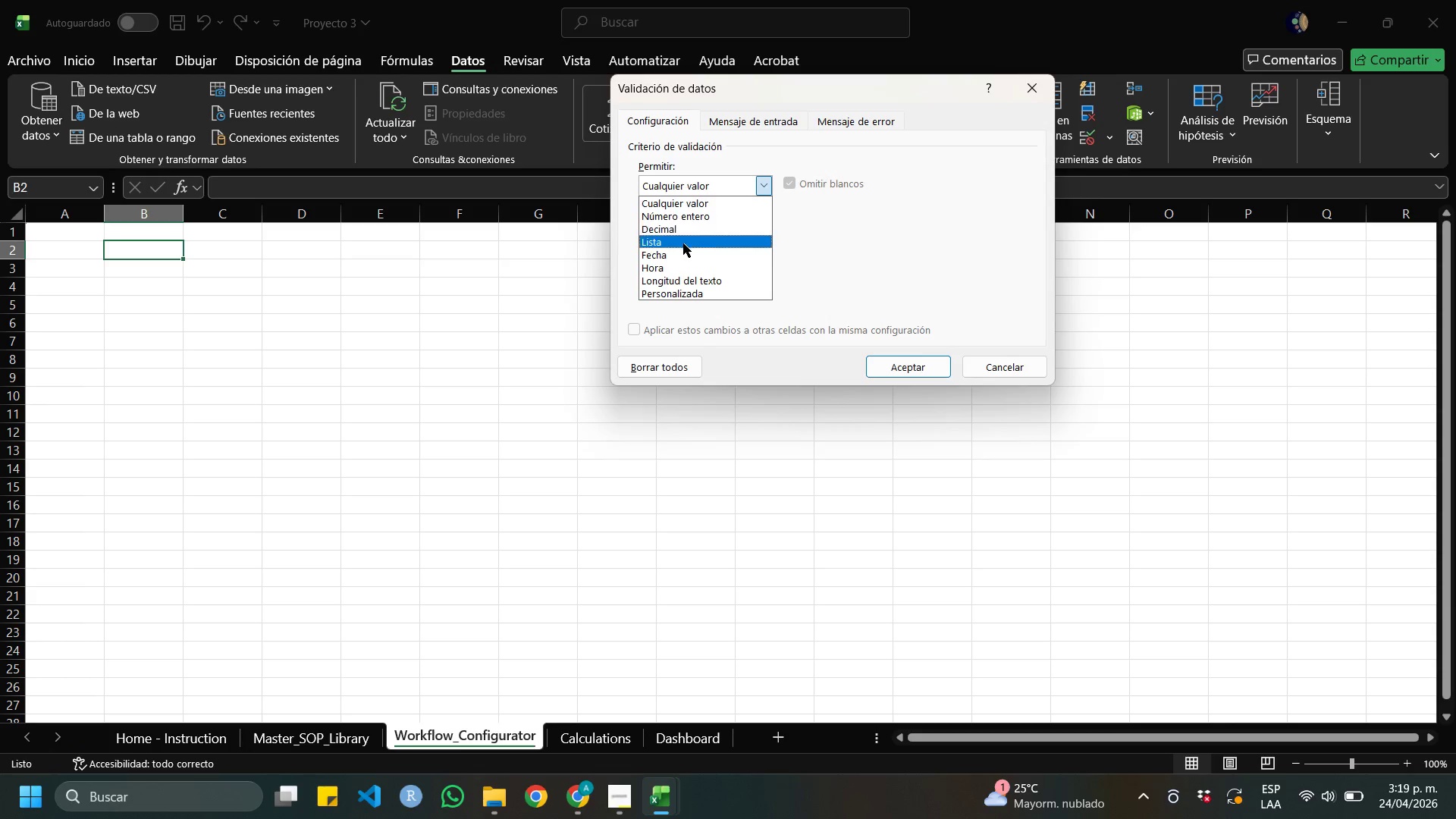 
left_click([683, 243])
 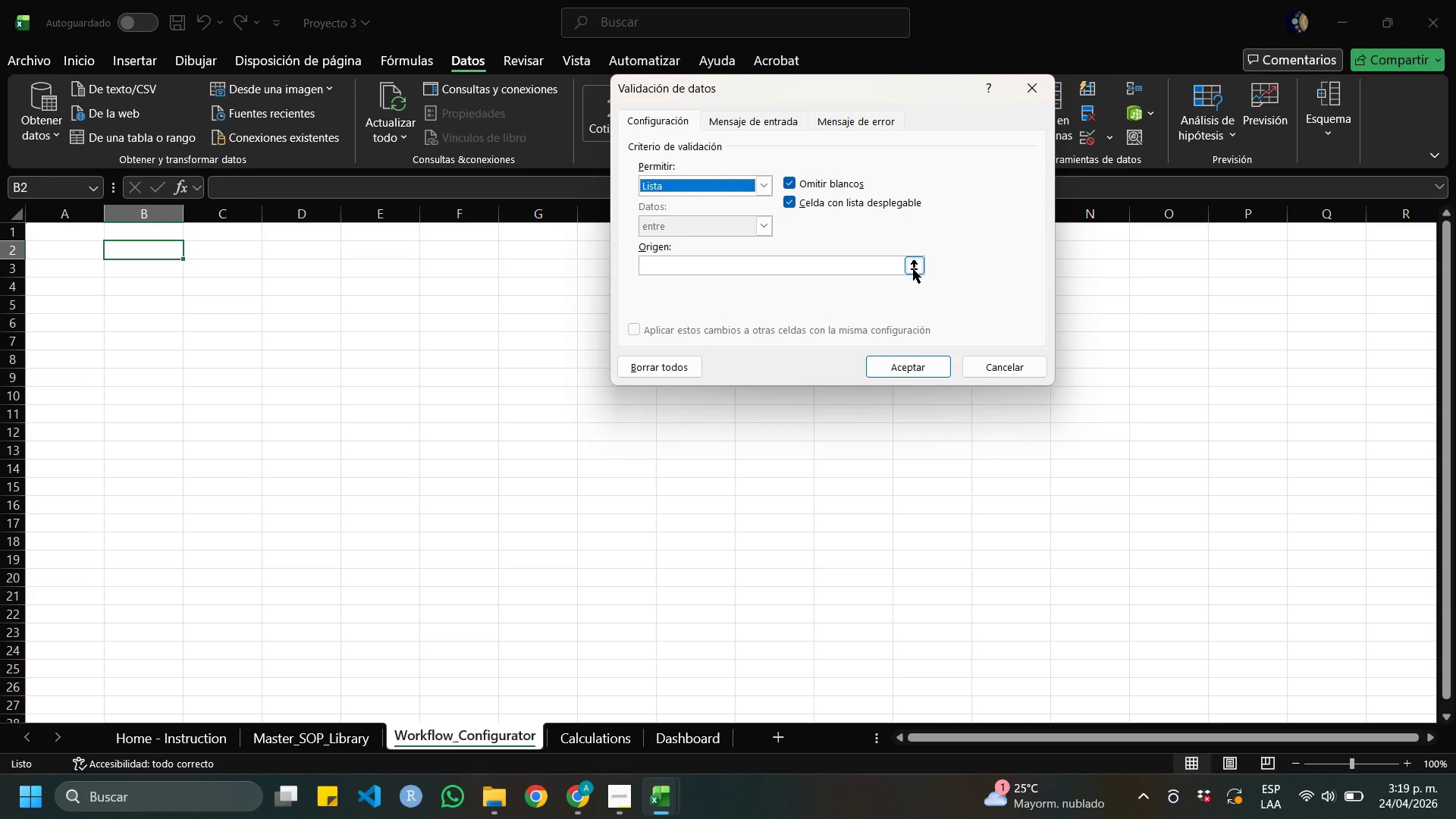 
left_click([914, 271])
 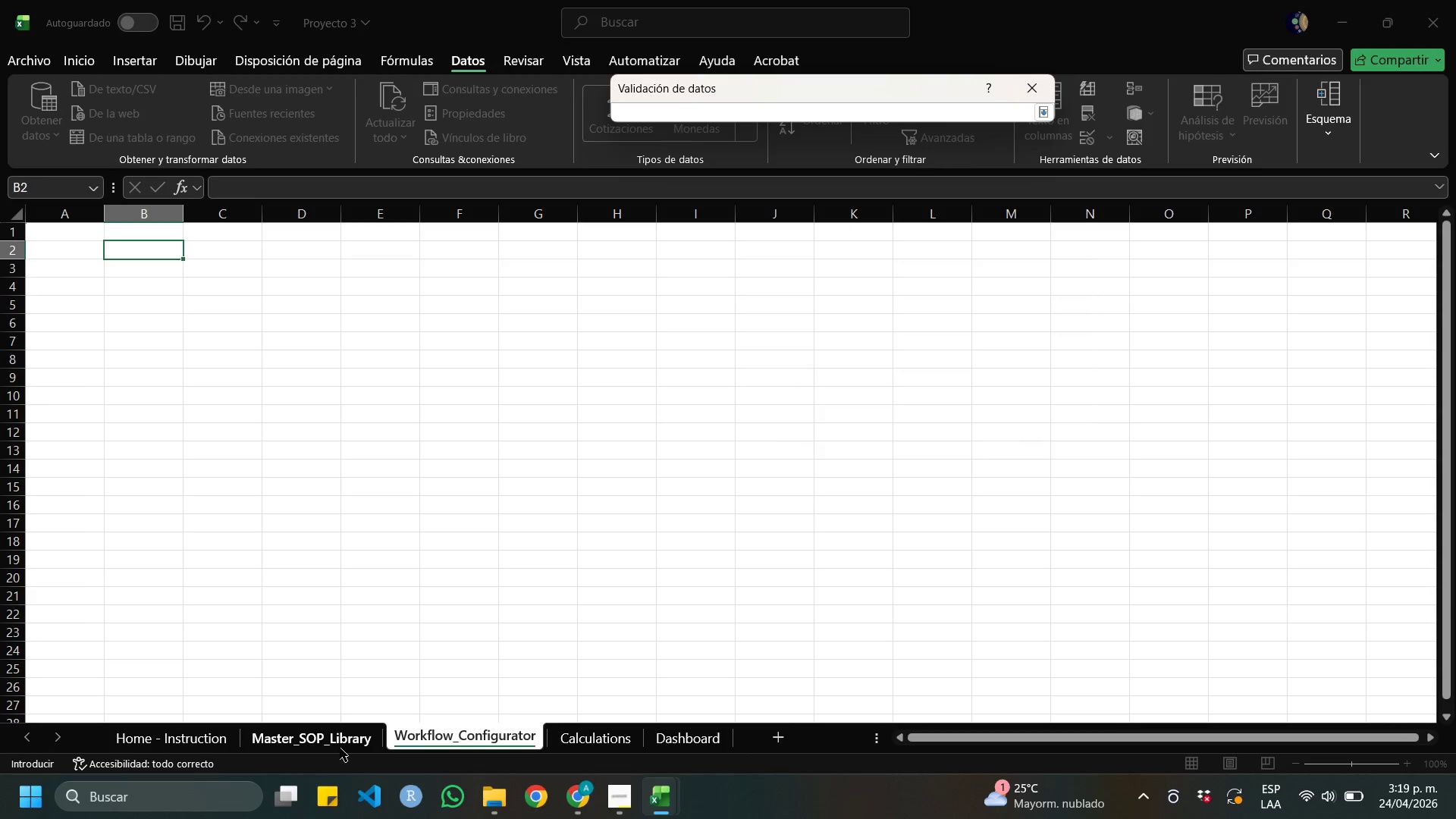 
left_click([331, 738])
 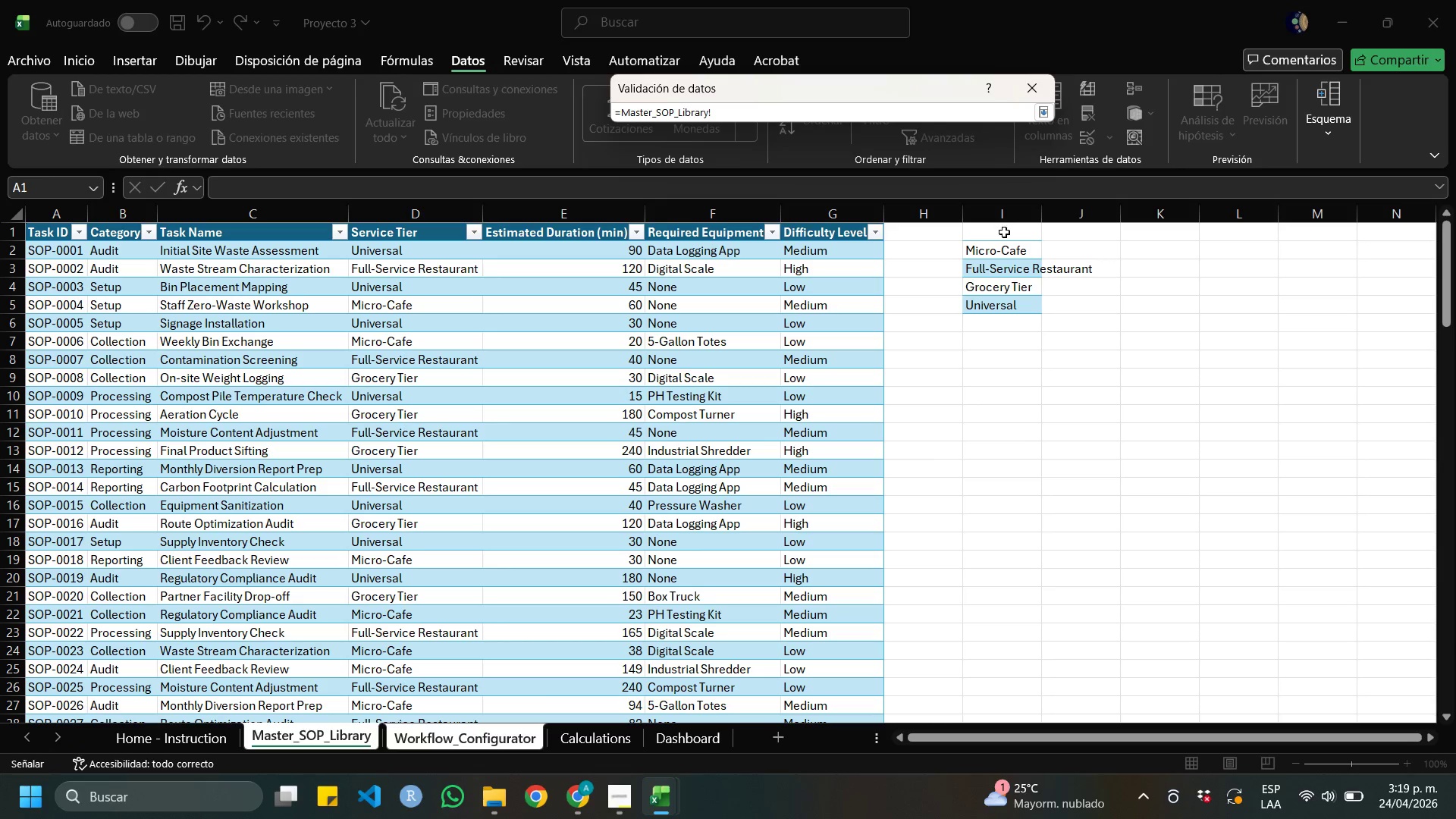 
left_click_drag(start_coordinate=[1003, 242], to_coordinate=[1026, 306])
 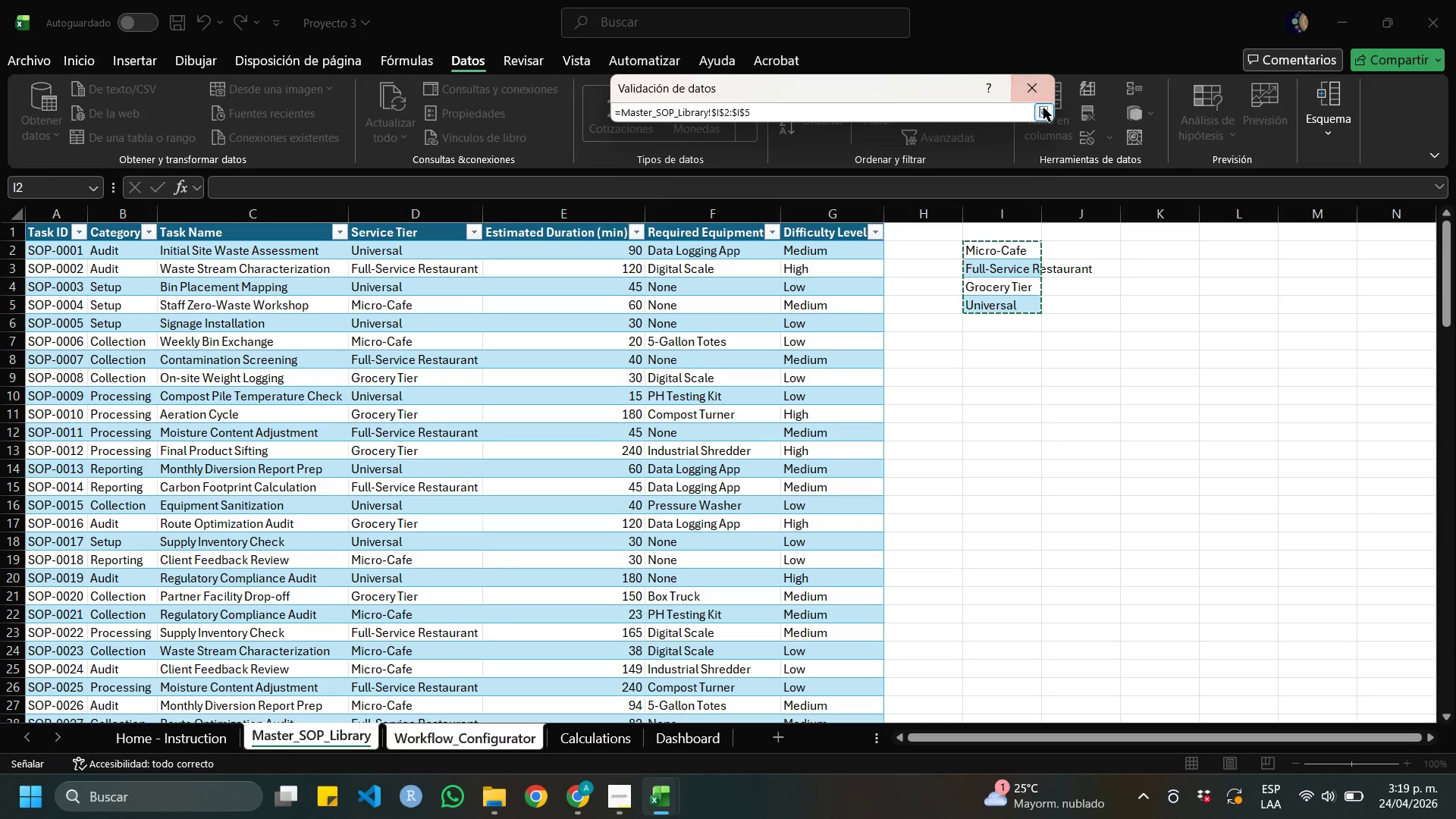 
left_click([1043, 108])
 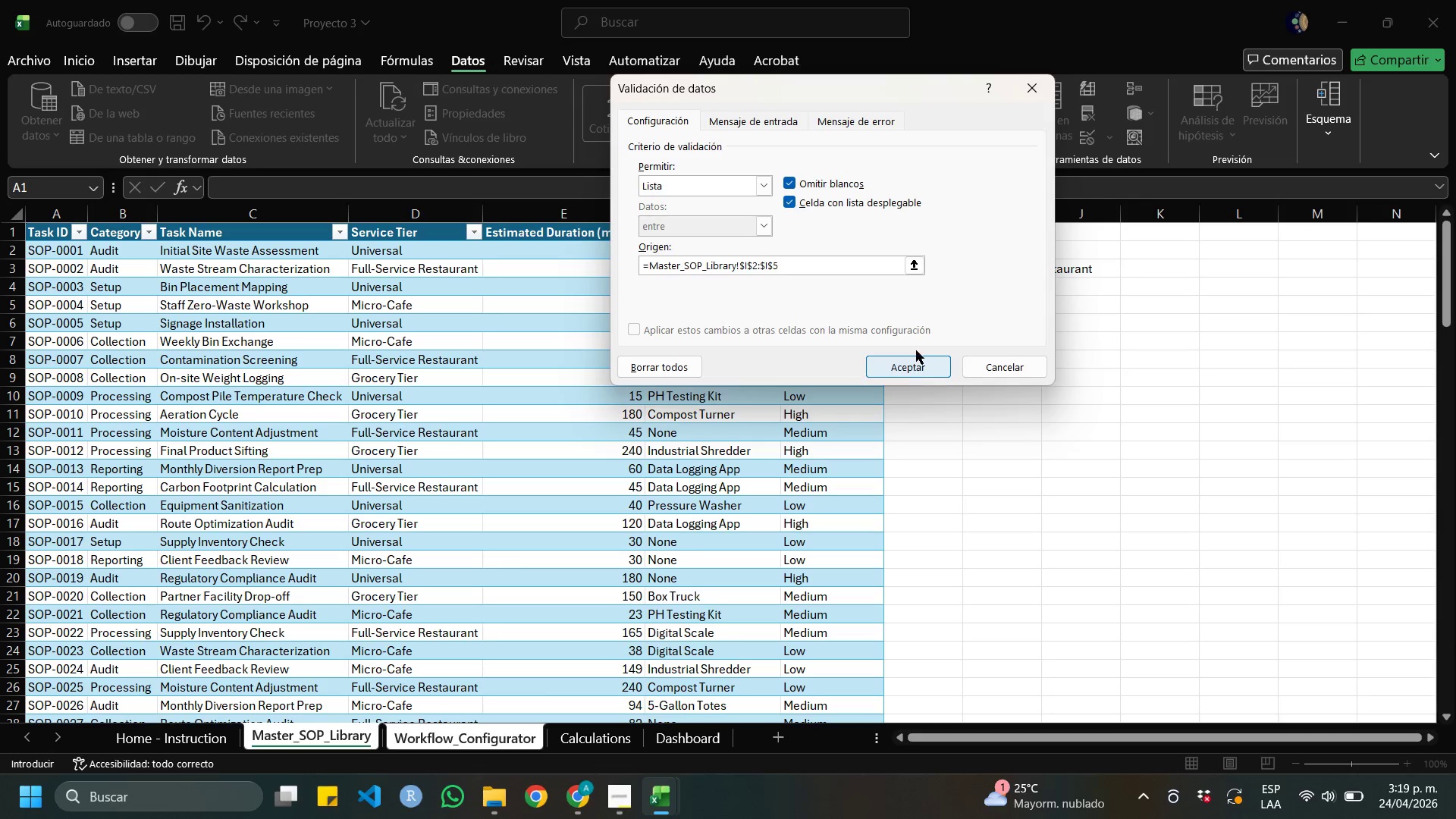 
left_click([910, 360])
 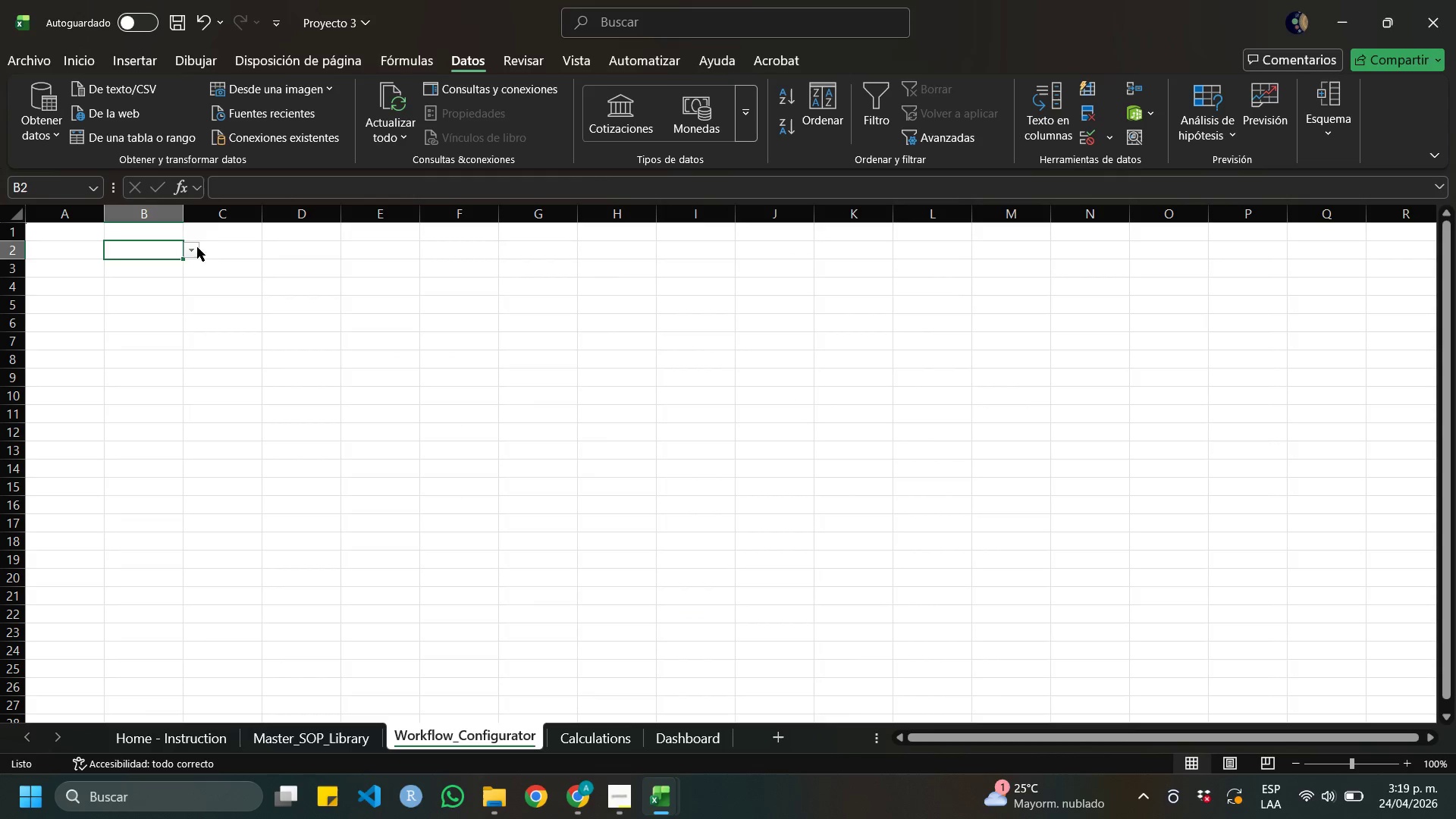 
left_click([195, 249])
 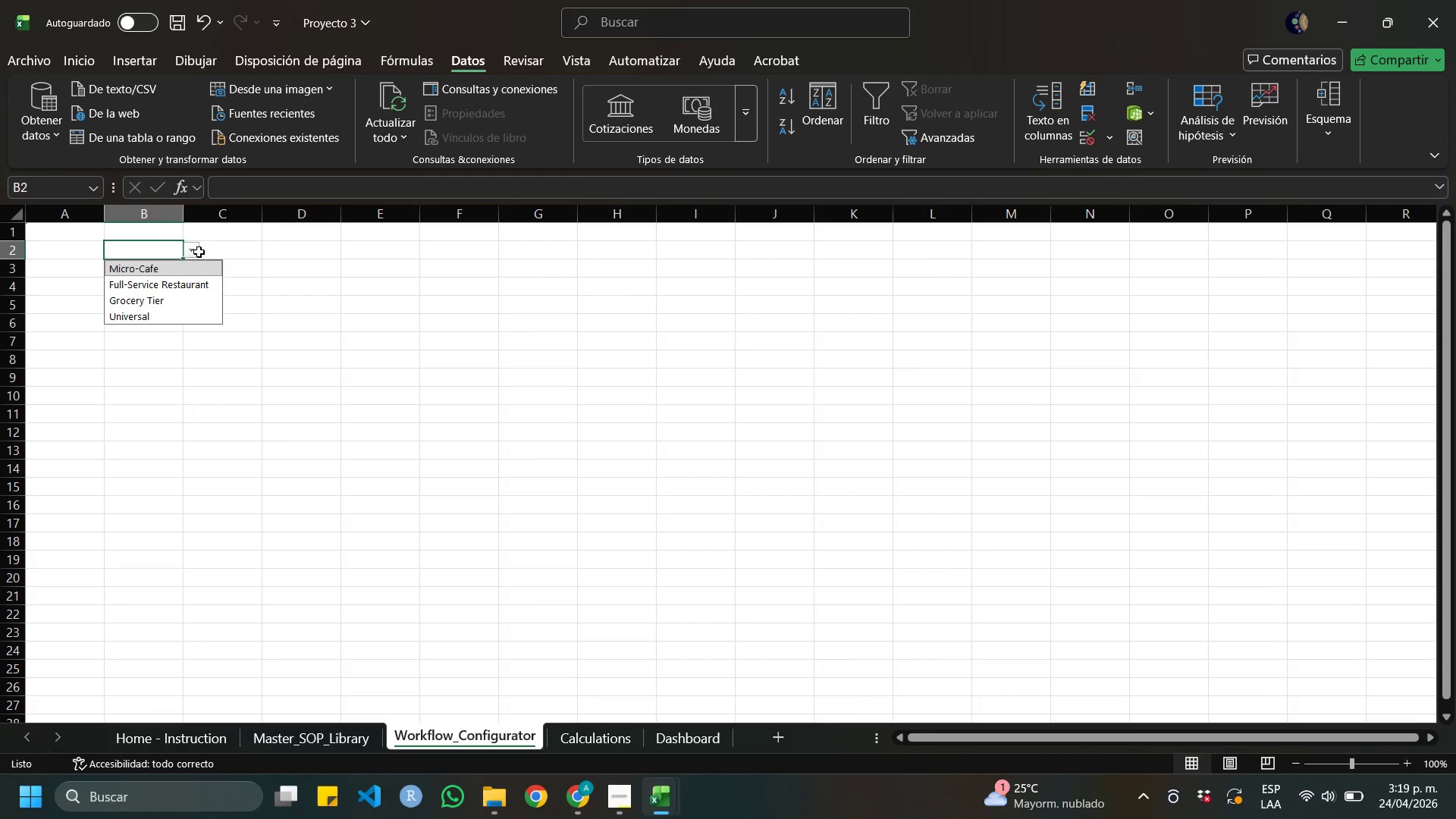 
left_click([199, 252])
 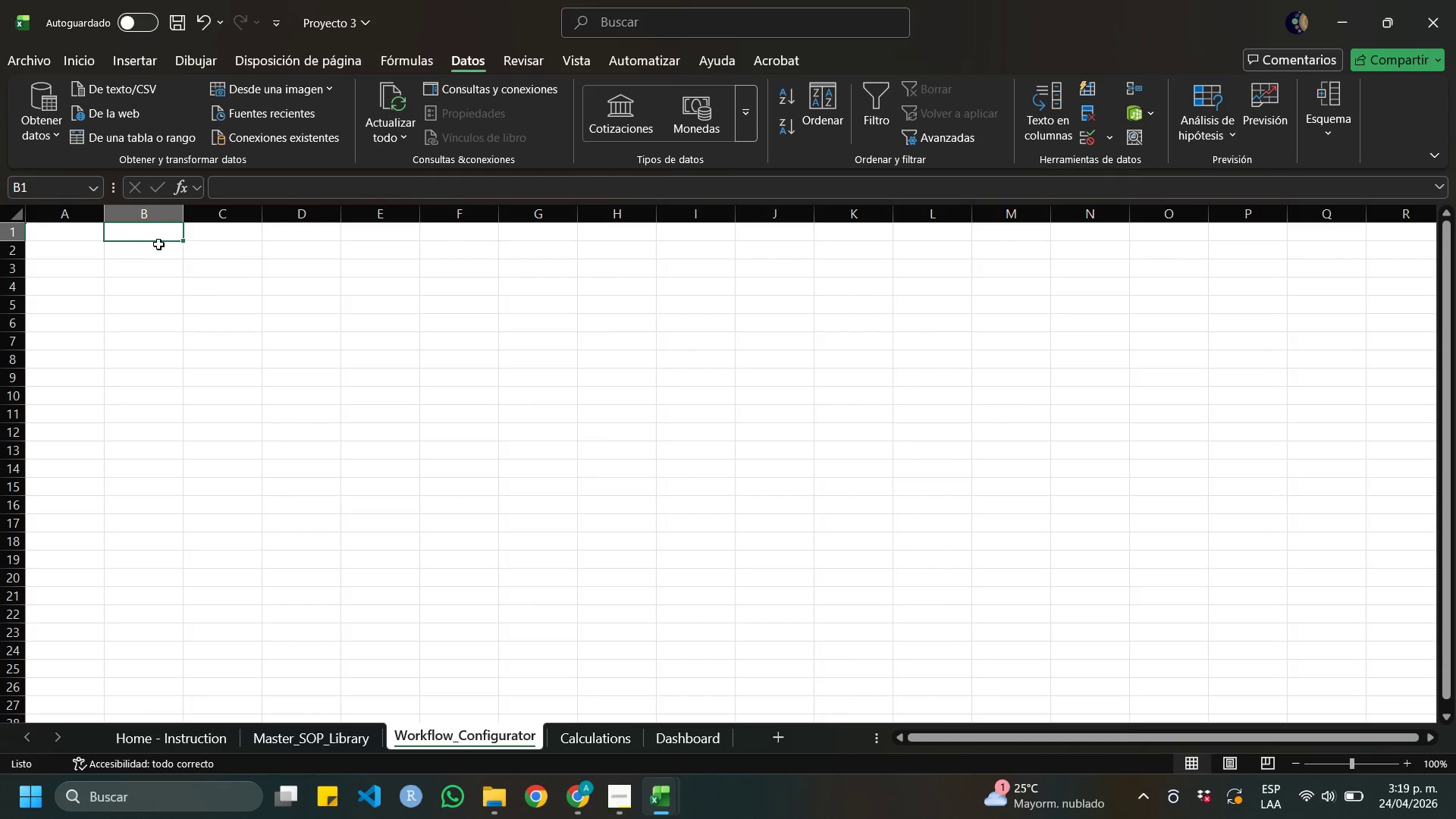 
double_click([159, 246])
 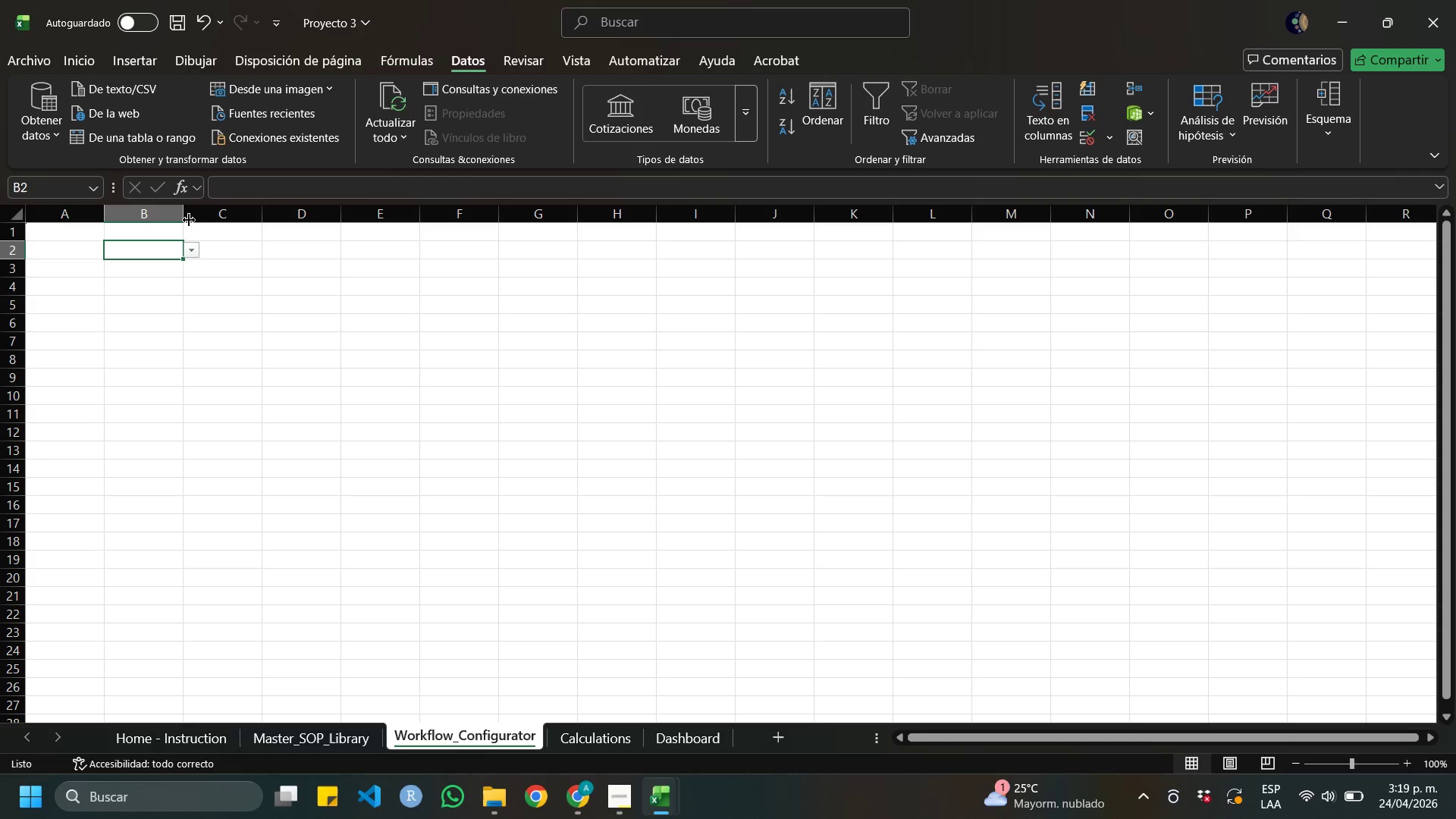 
wait(7.45)
 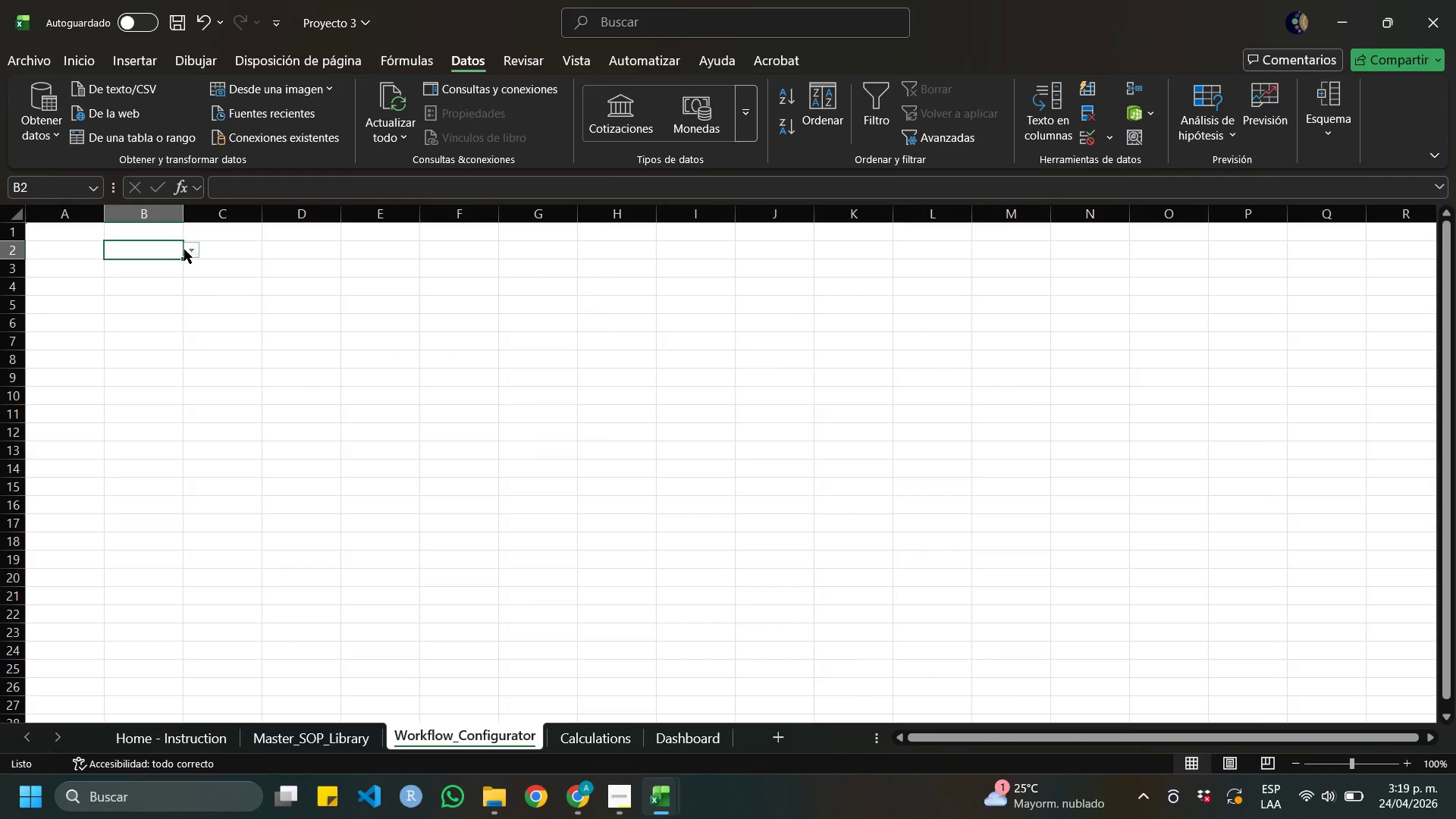 
left_click([172, 233])
 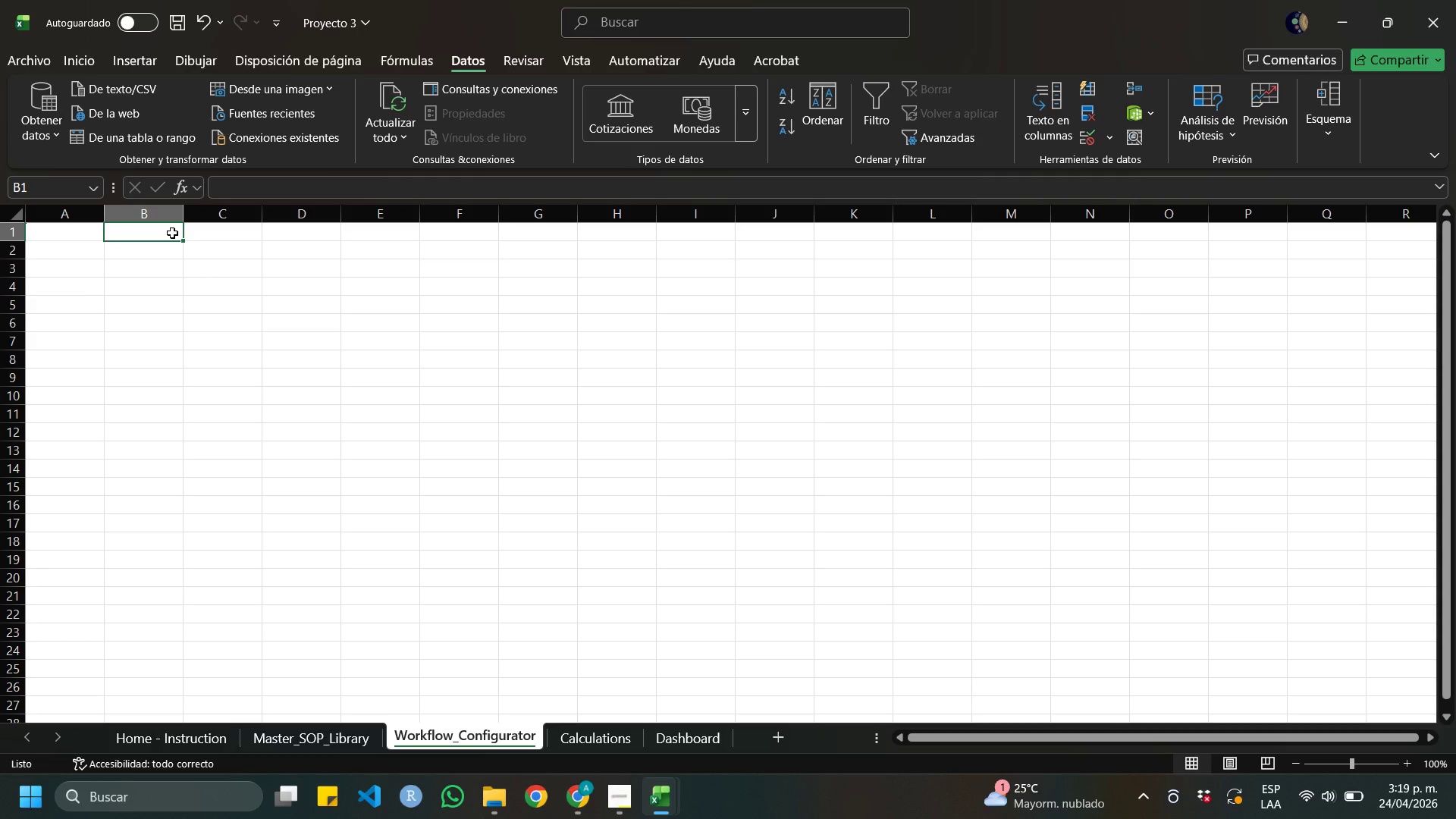 
type(Dropdown)
 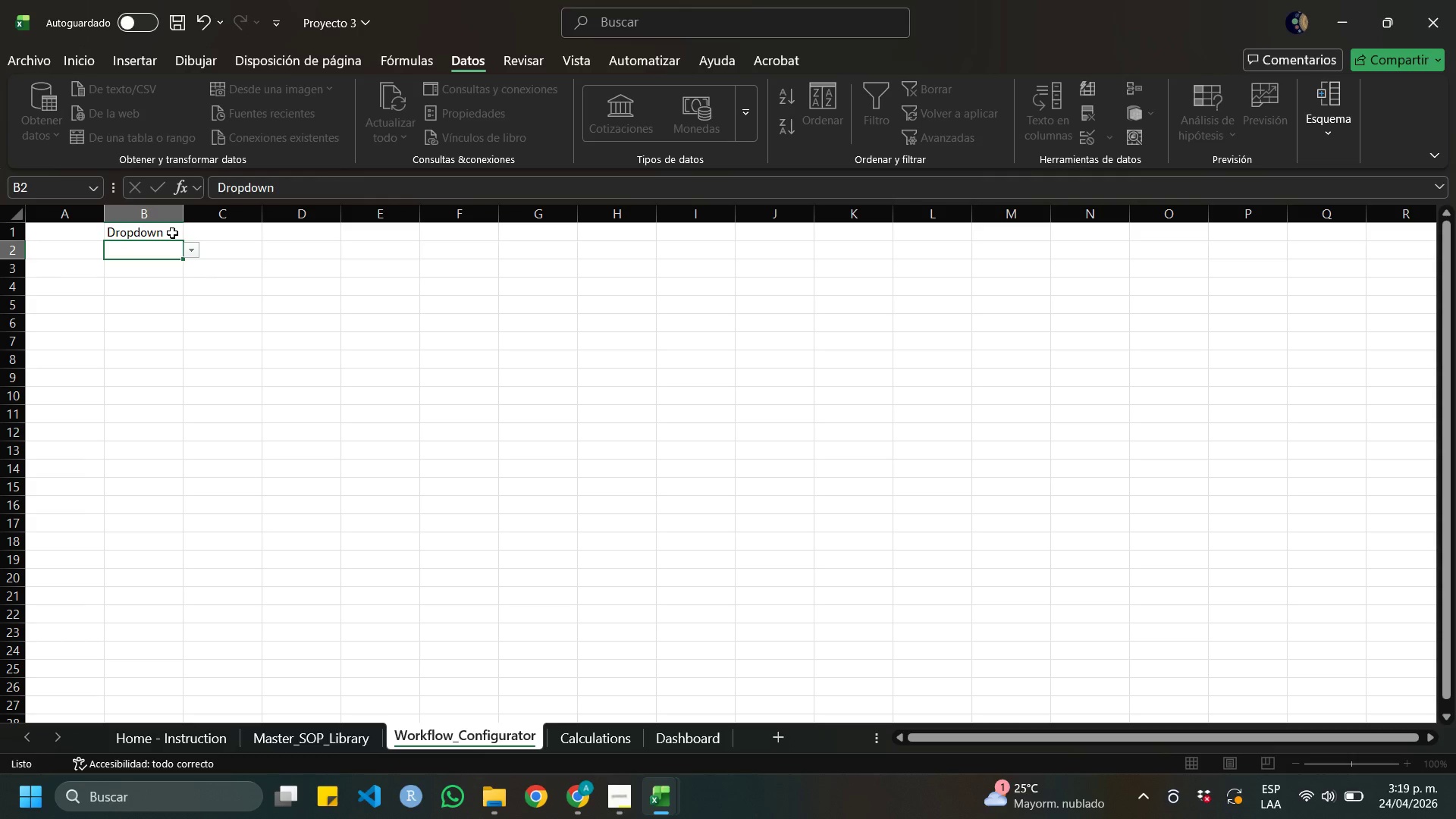 
key(Enter)
 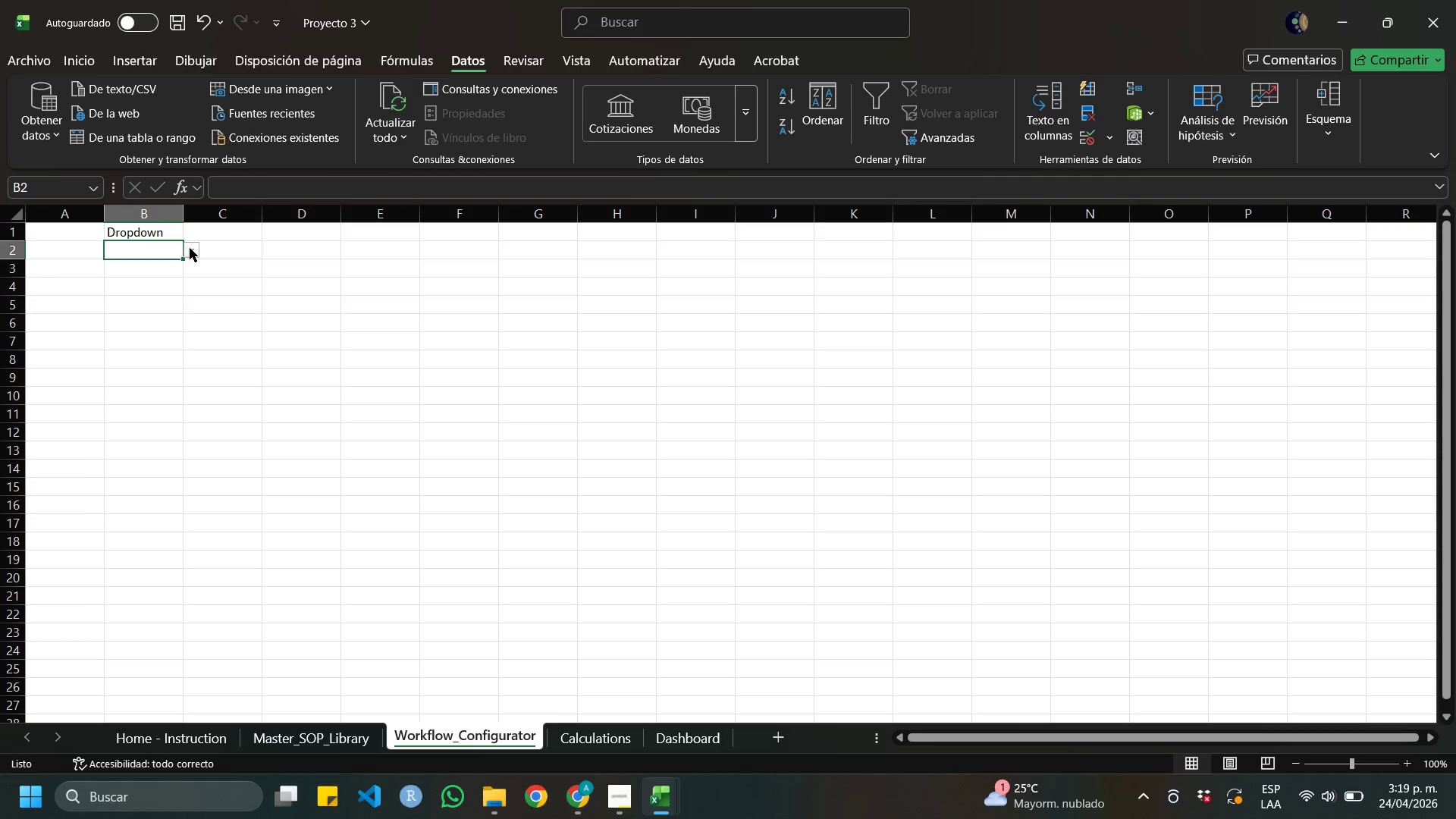 
left_click([190, 248])
 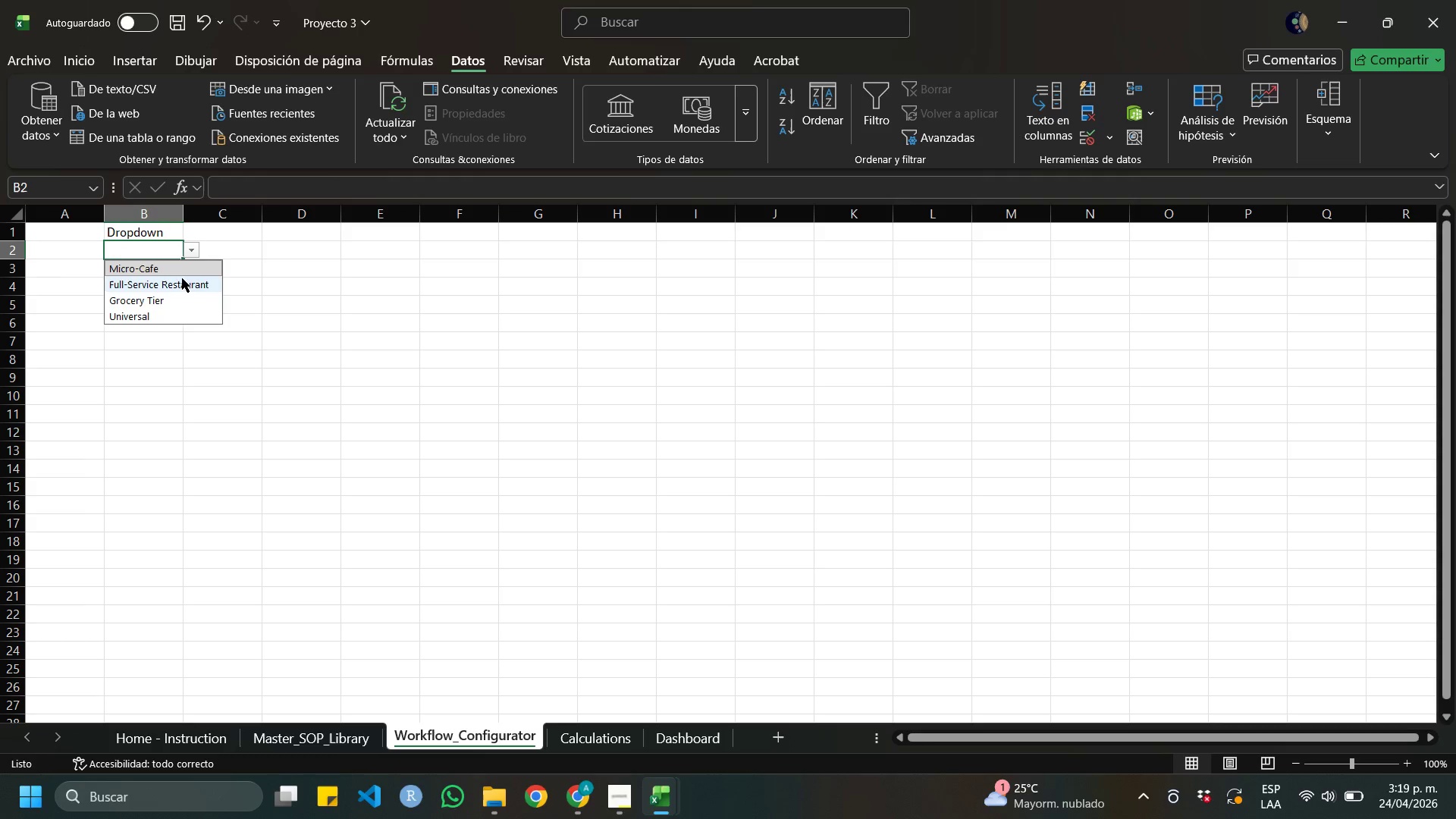 
left_click([182, 277])
 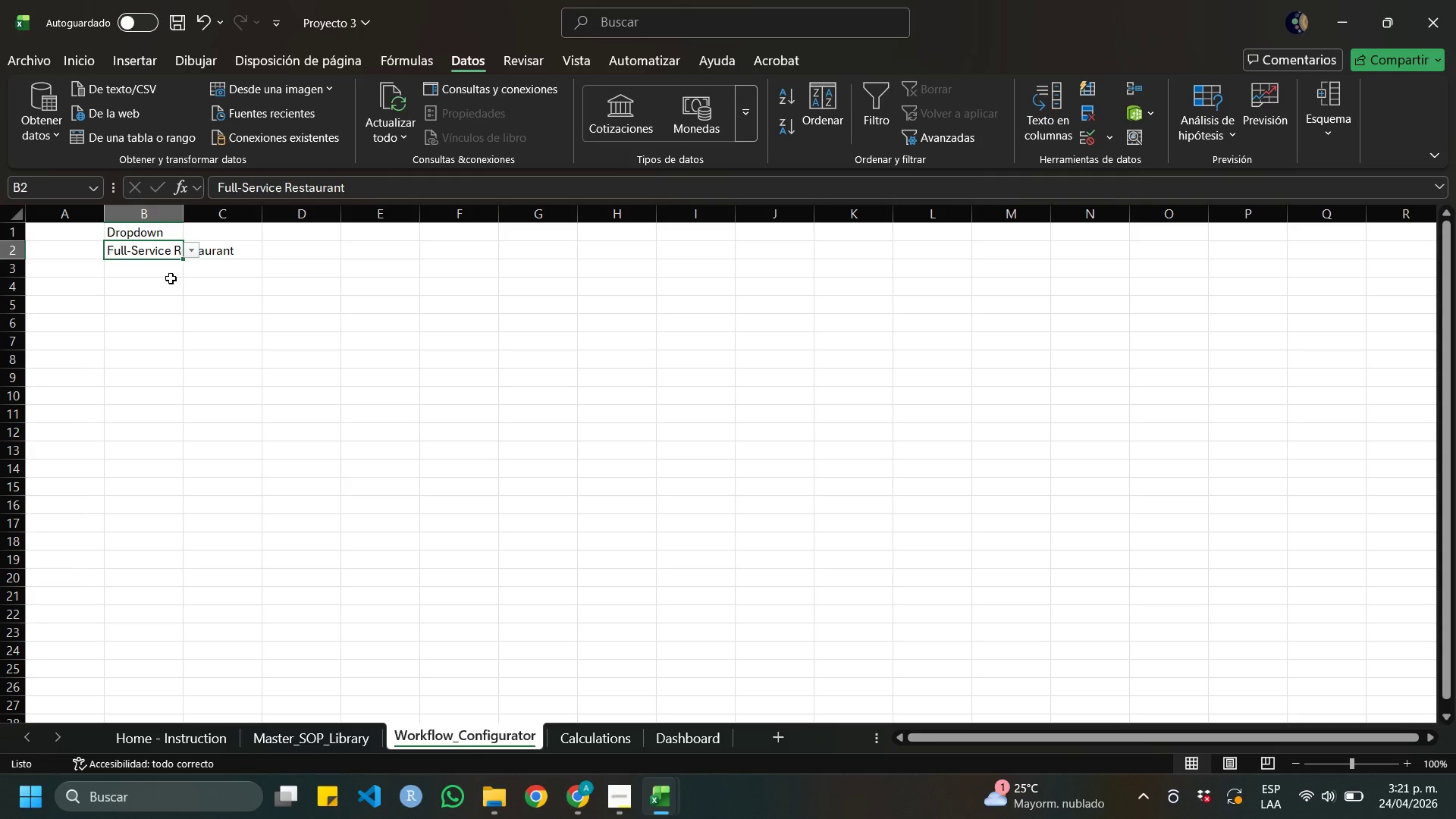 
wait(76.88)
 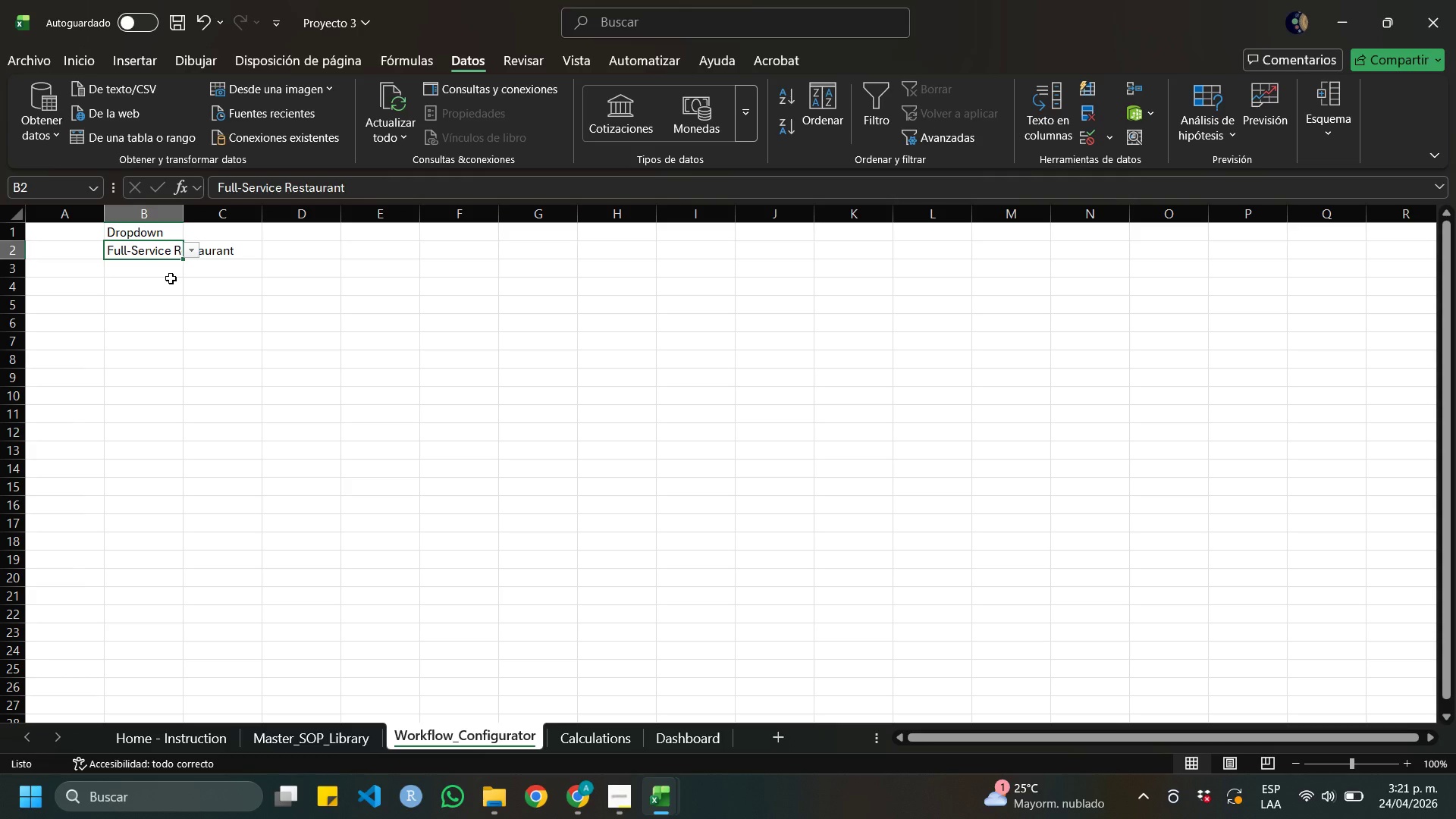 
left_click([359, 730])
 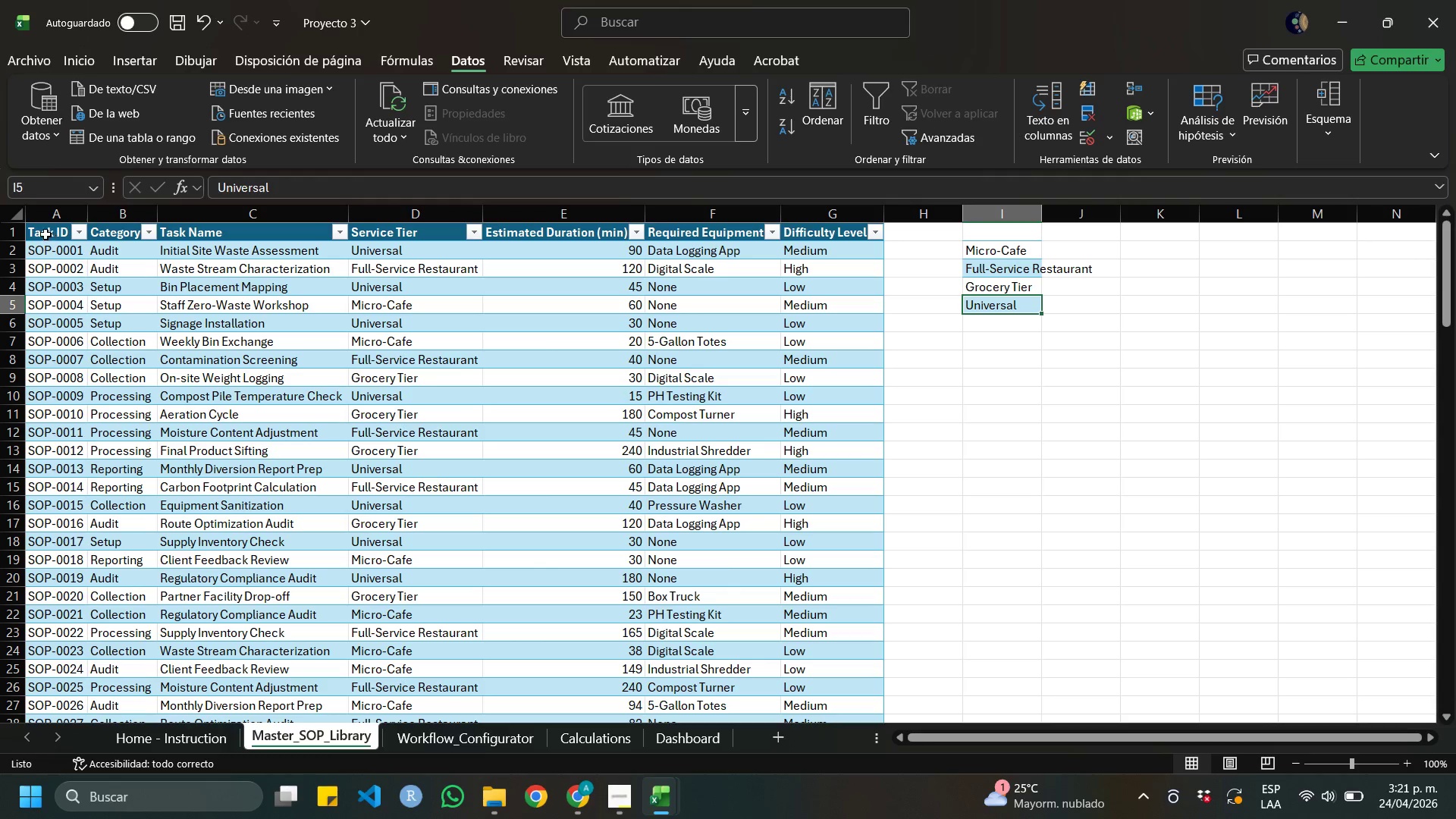 
left_click([42, 231])
 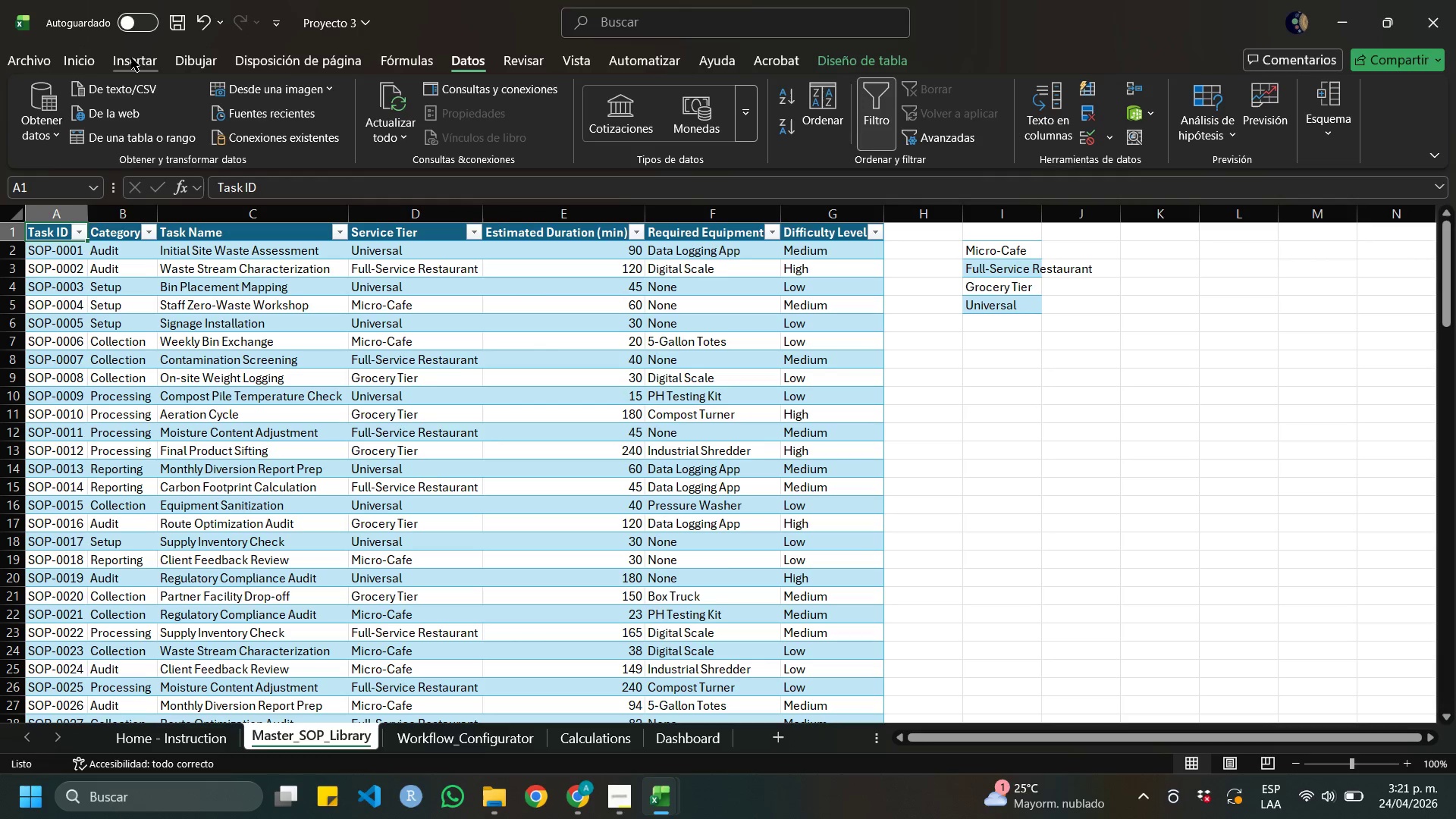 
left_click([905, 51])
 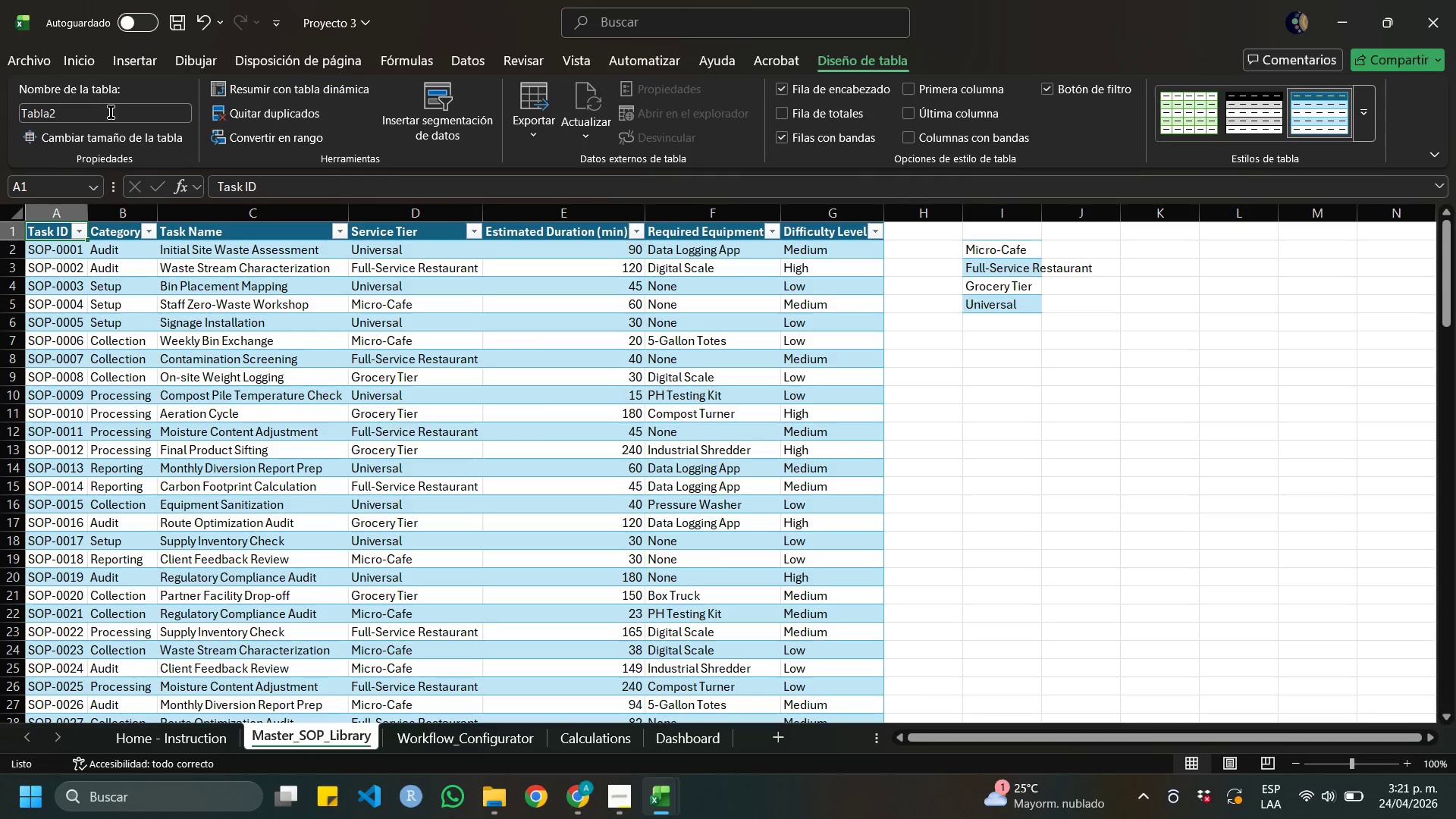 
left_click_drag(start_coordinate=[98, 109], to_coordinate=[8, 118])
 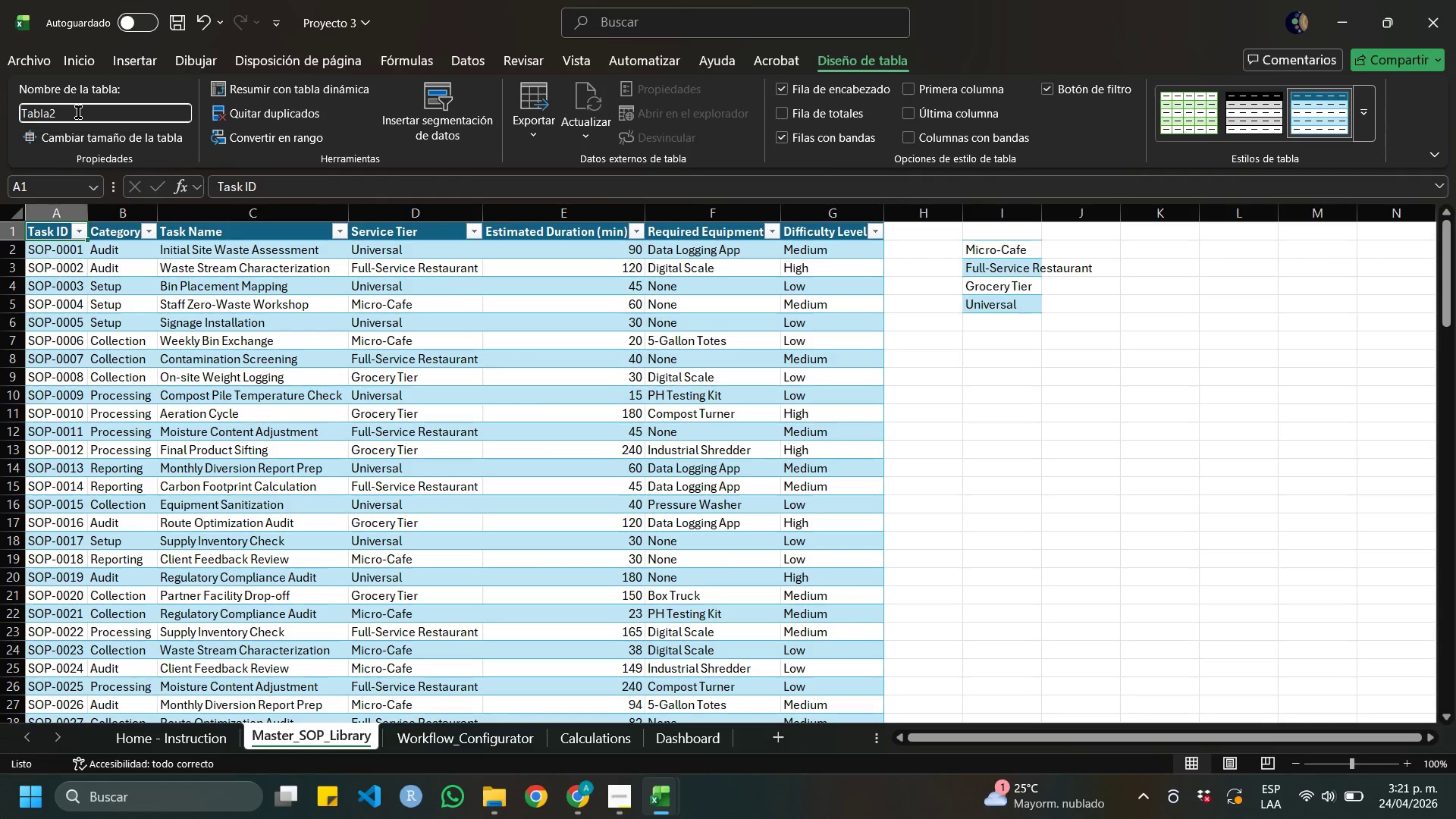 
left_click_drag(start_coordinate=[77, 114], to_coordinate=[0, 111])
 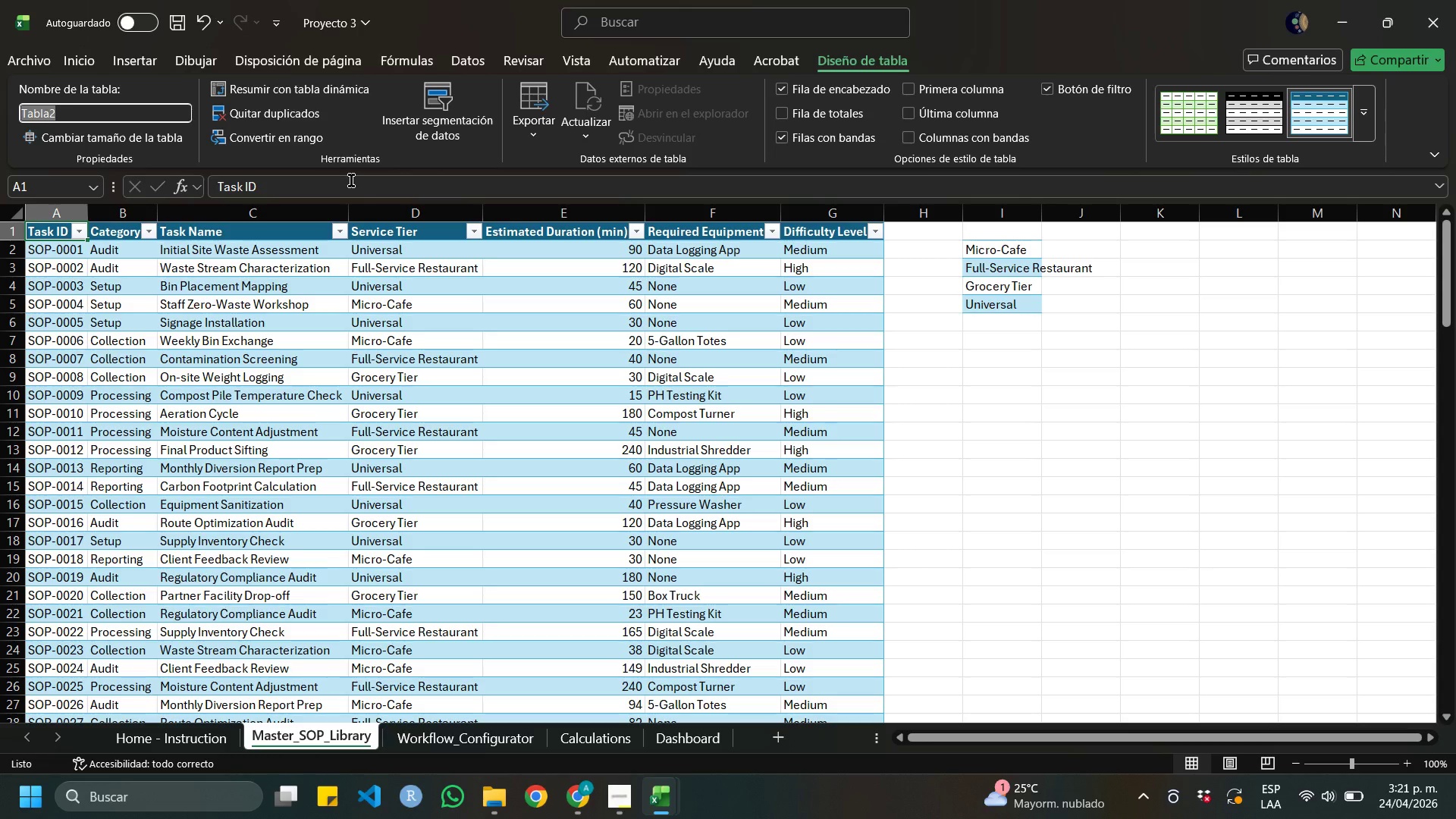 
type(SOP_Table)
 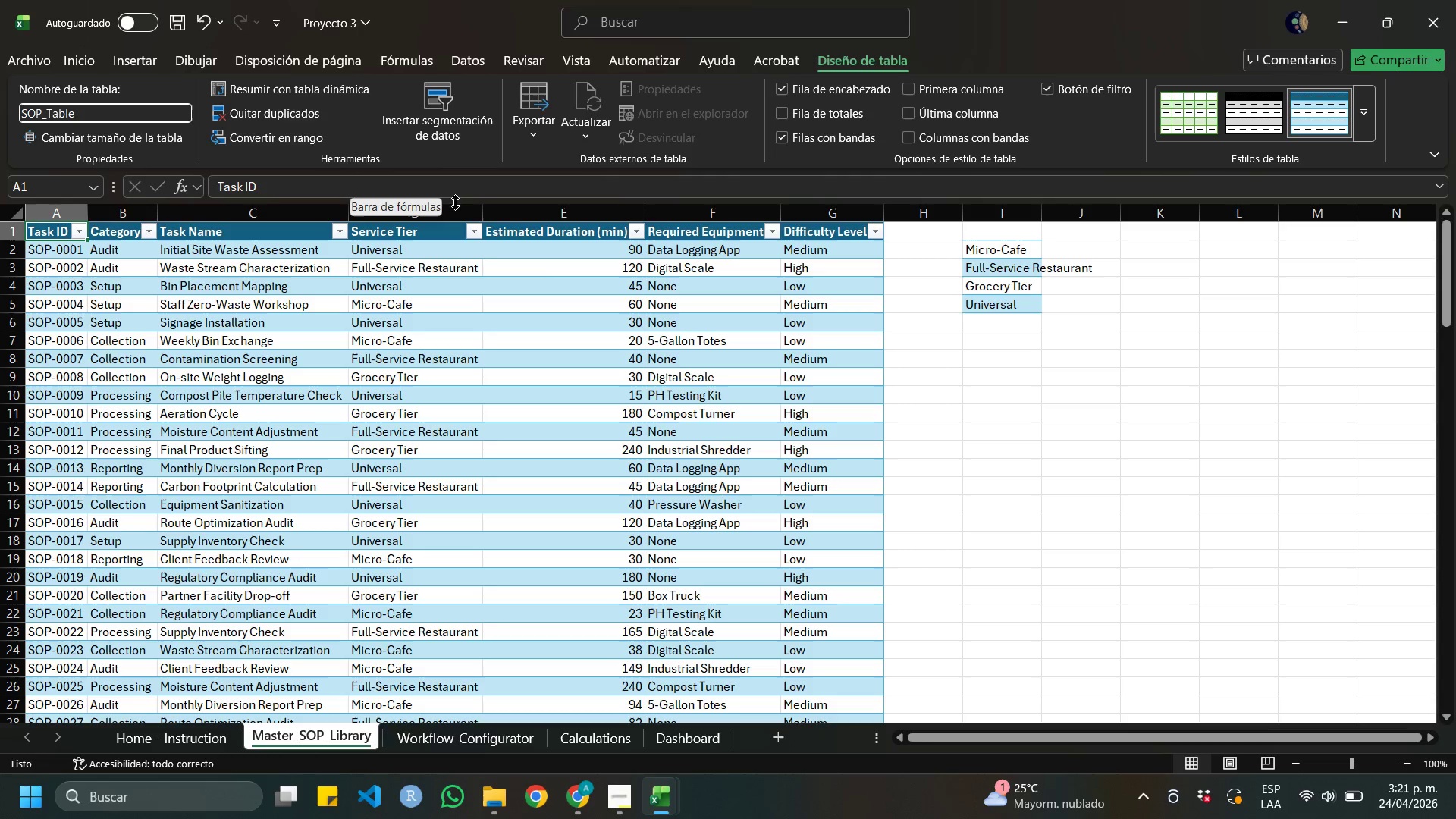 
wait(13.72)
 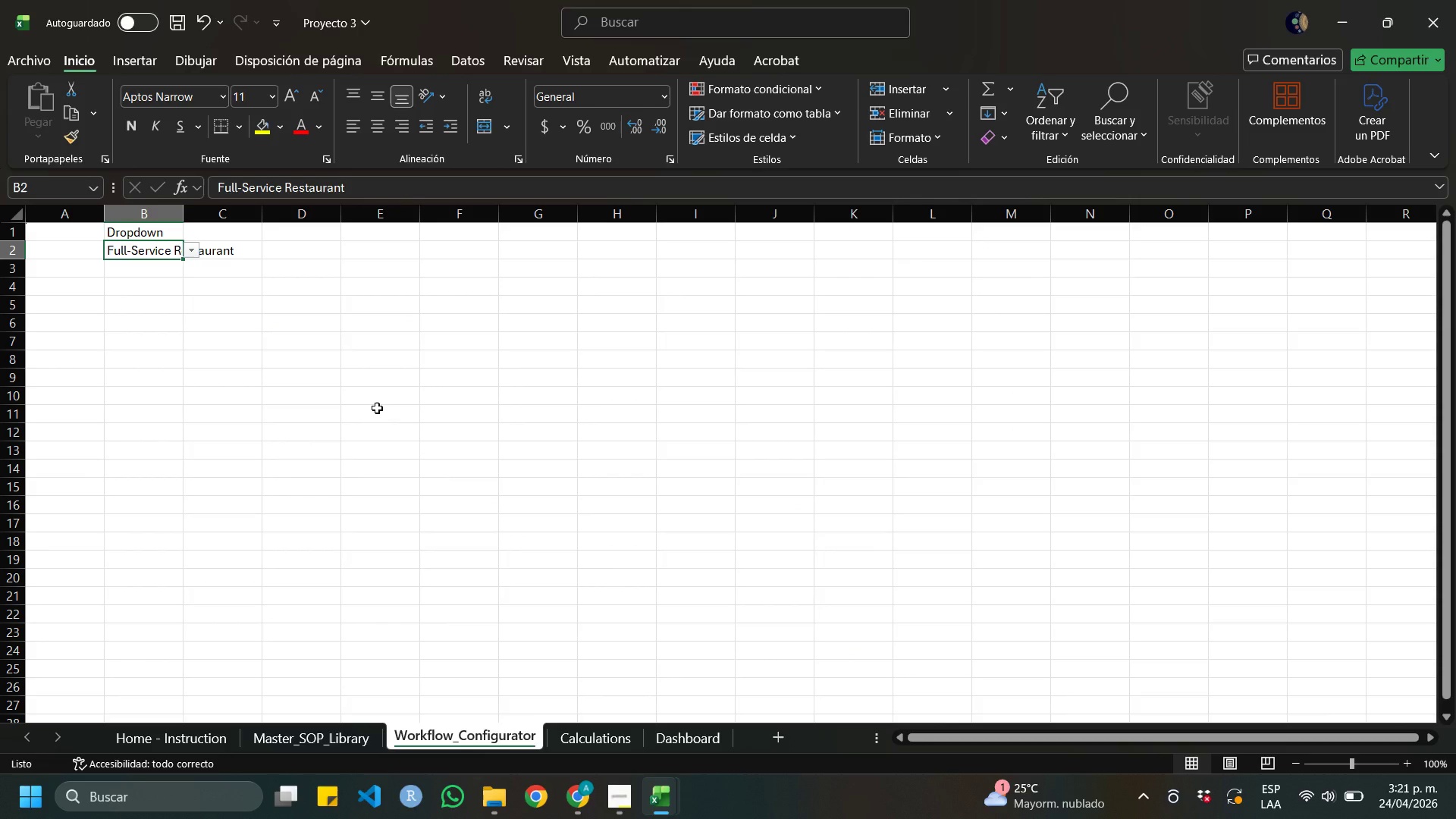 
left_click([61, 251])
 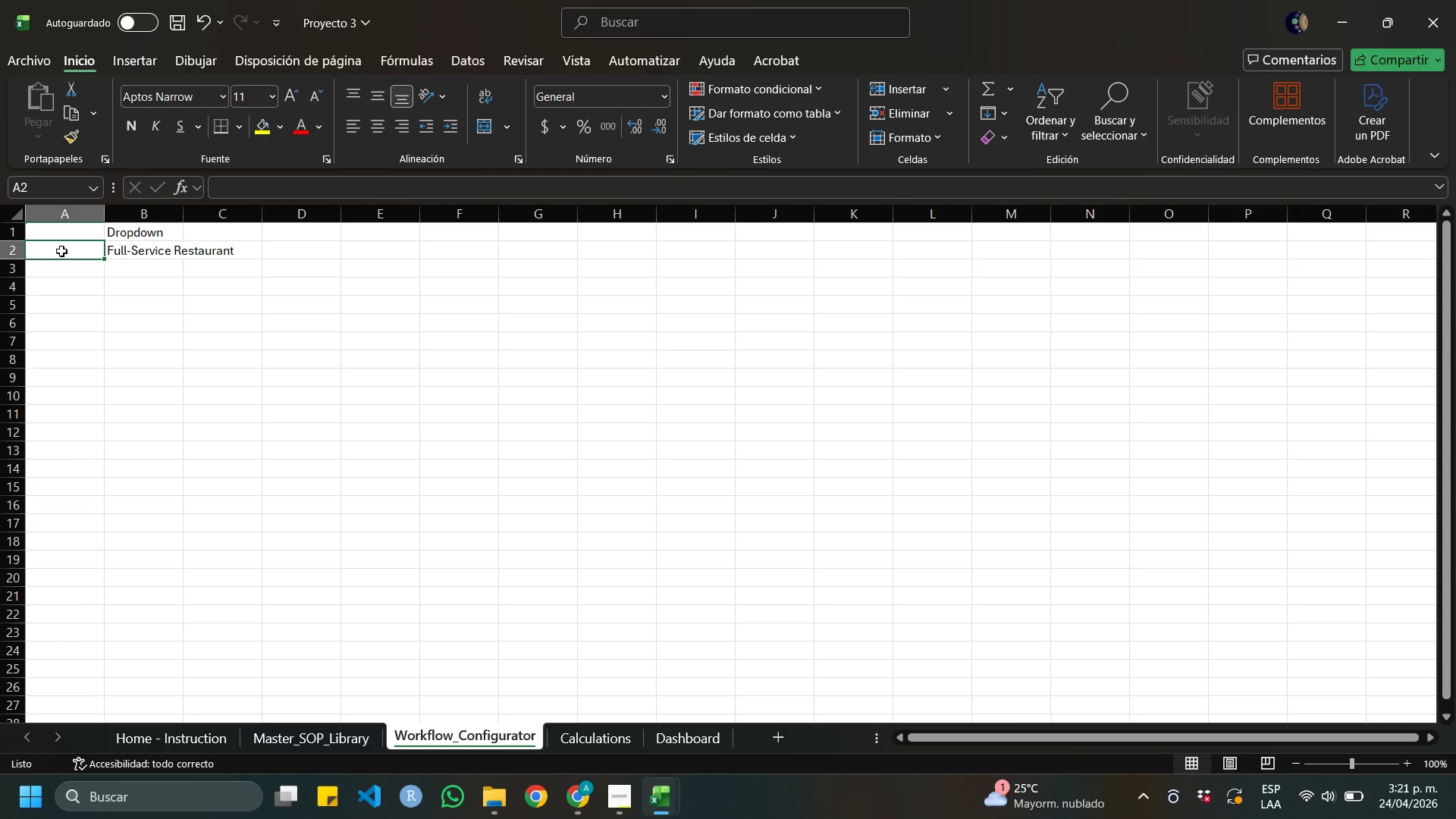 
type(Select Seri)
key(Backspace)
type(vice Packege)
key(Backspace)
key(Backspace)
key(Backspace)
type(age)
 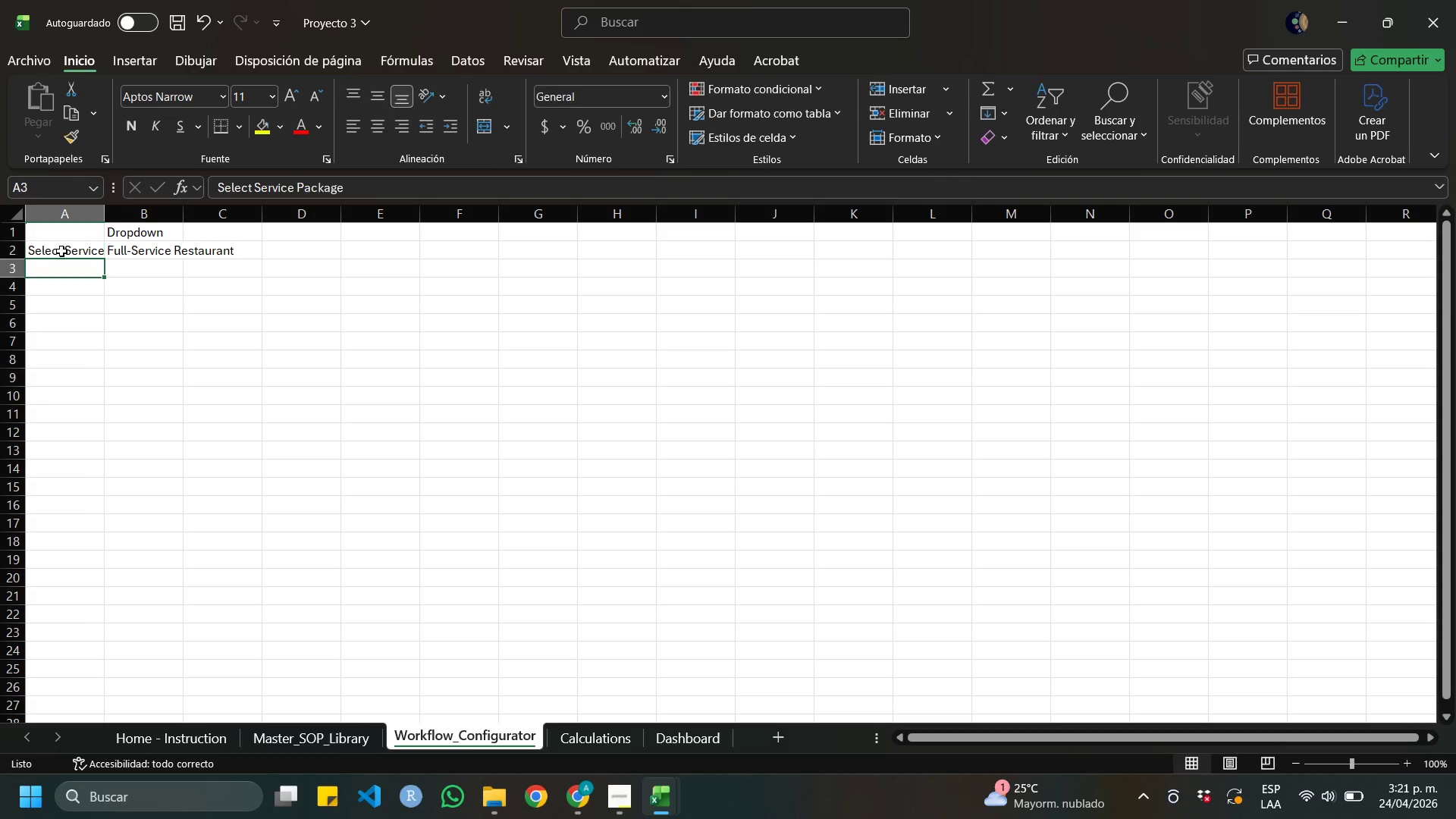 
key(Enter)
 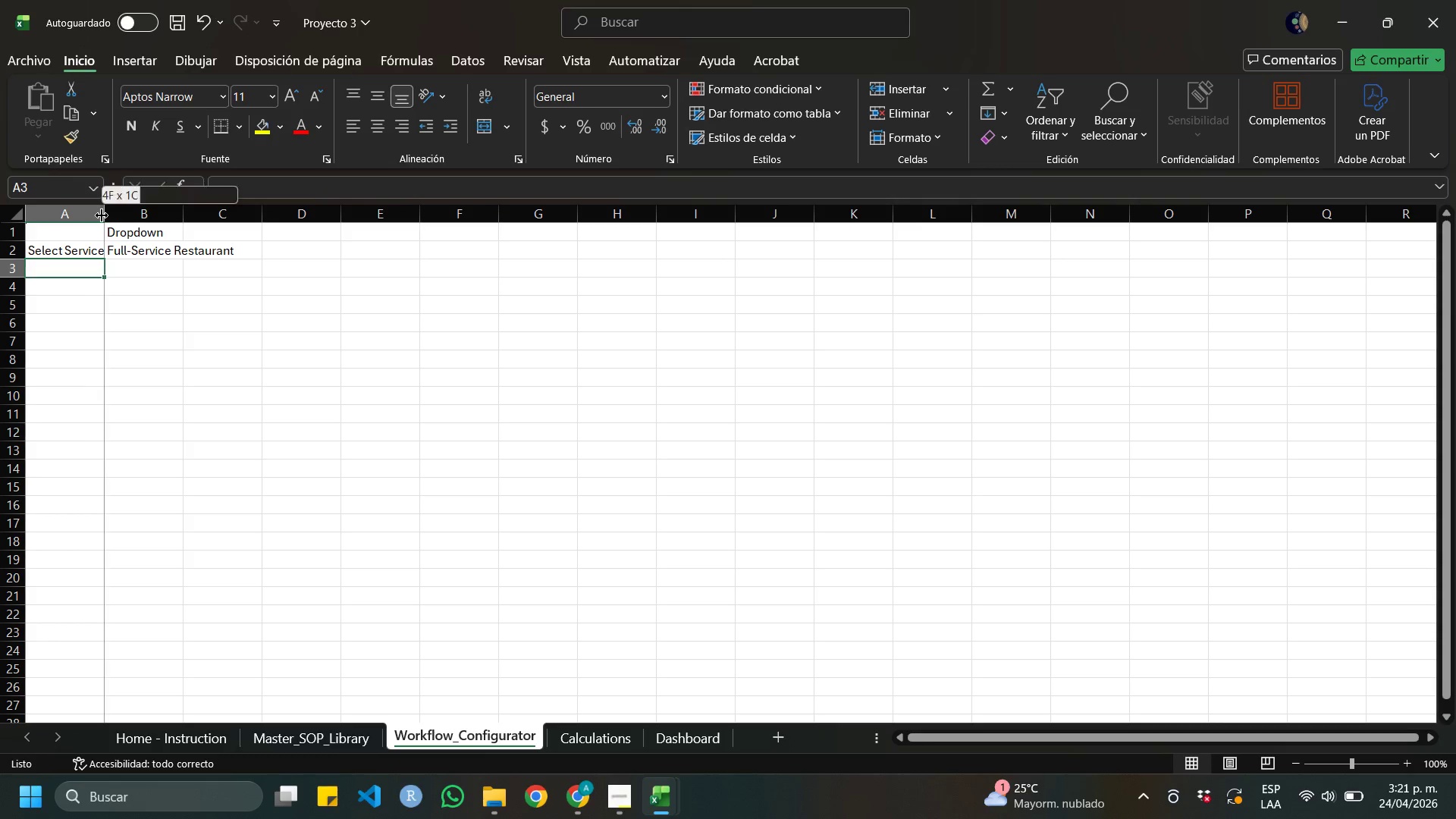 
double_click([102, 215])
 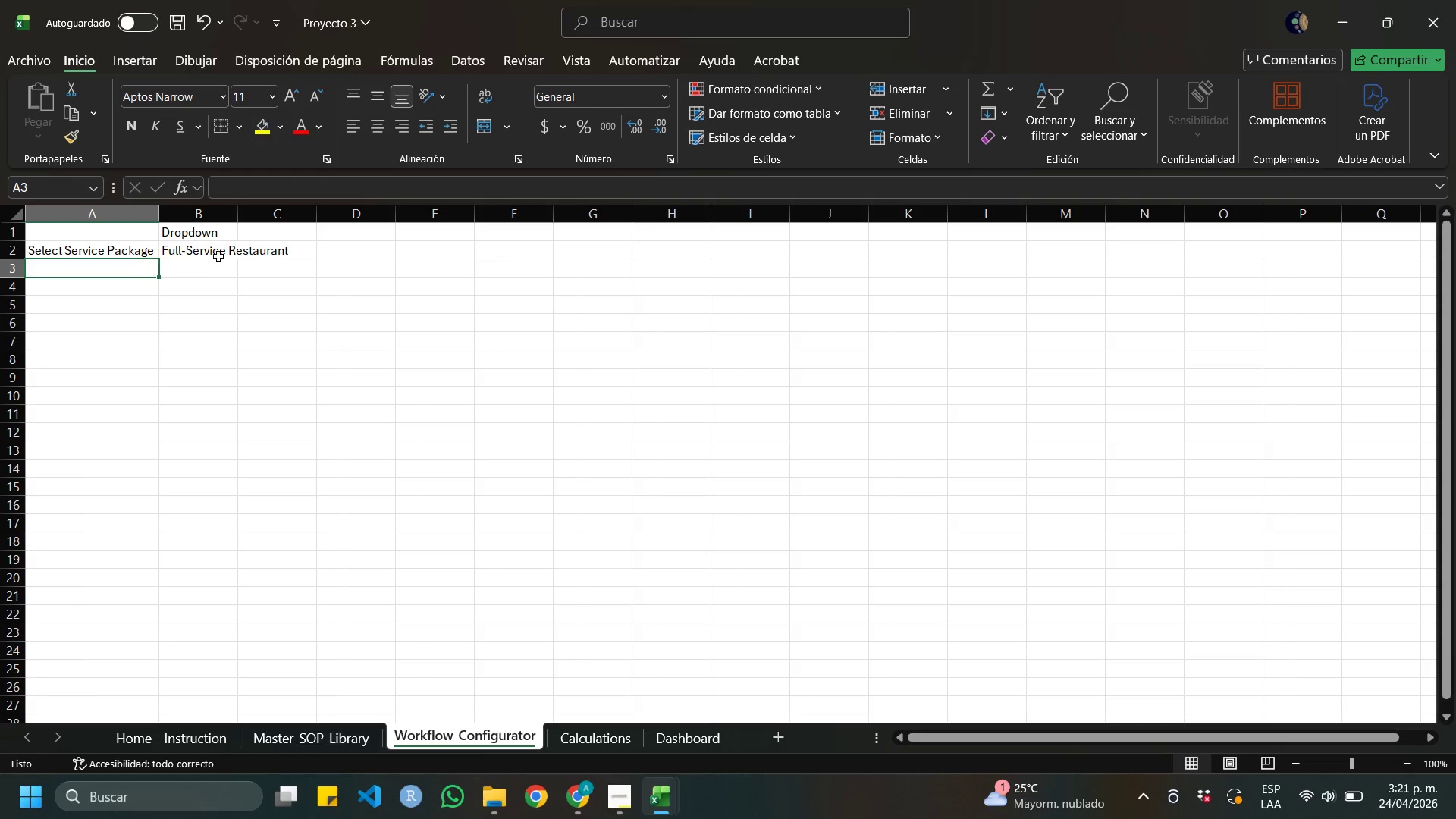 
left_click([218, 256])
 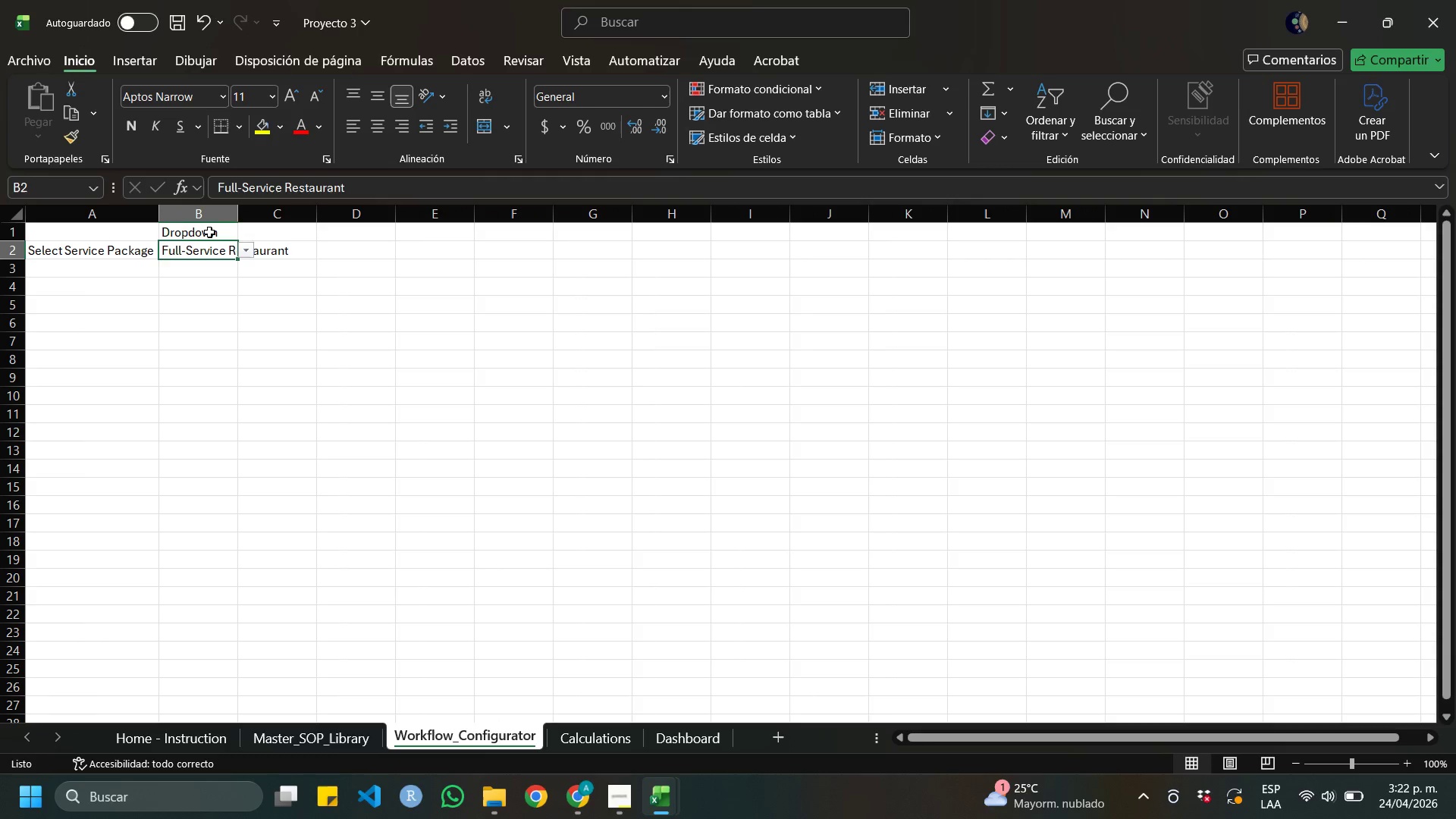 
left_click([209, 232])
 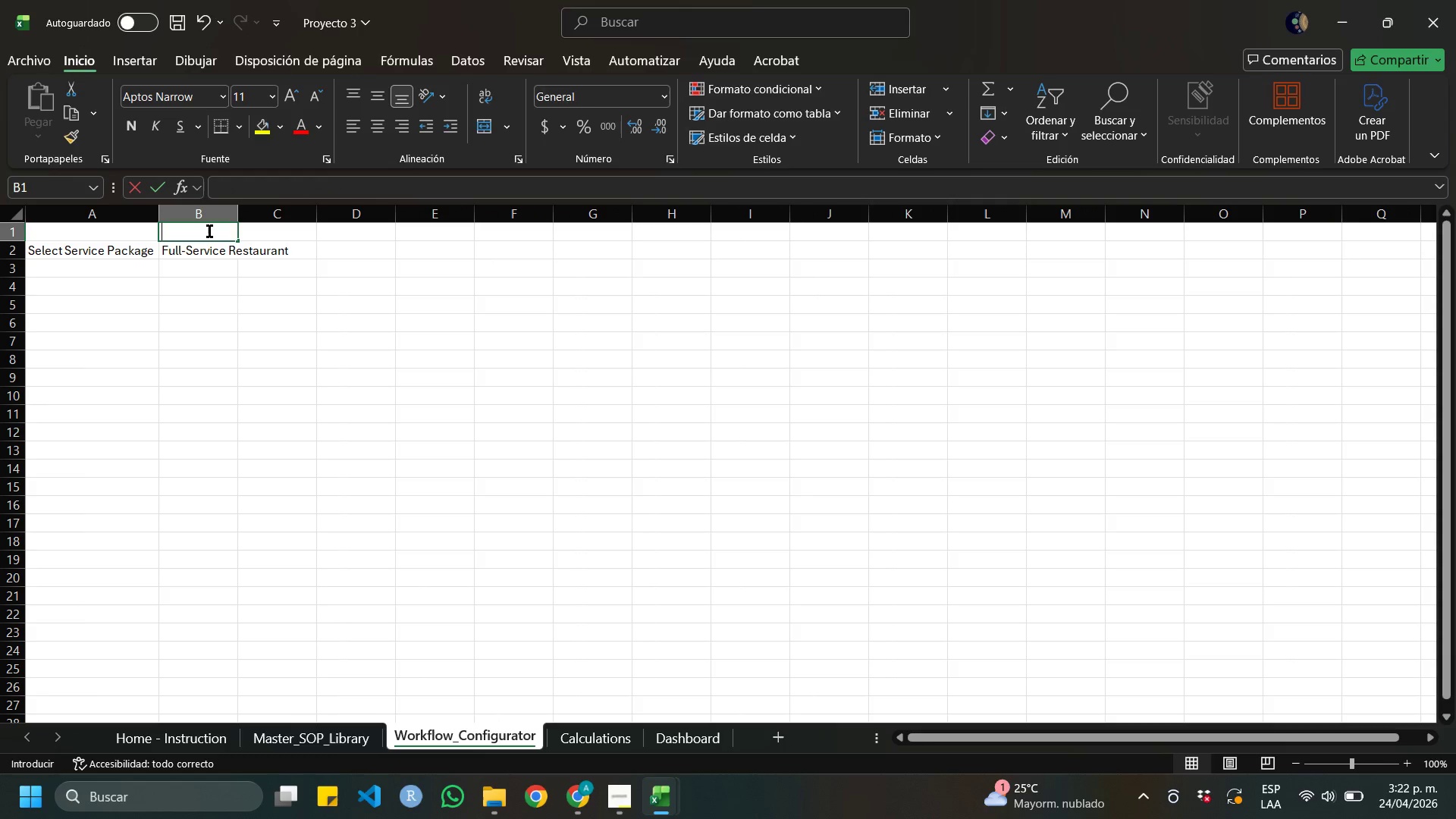 
key(Backspace)
 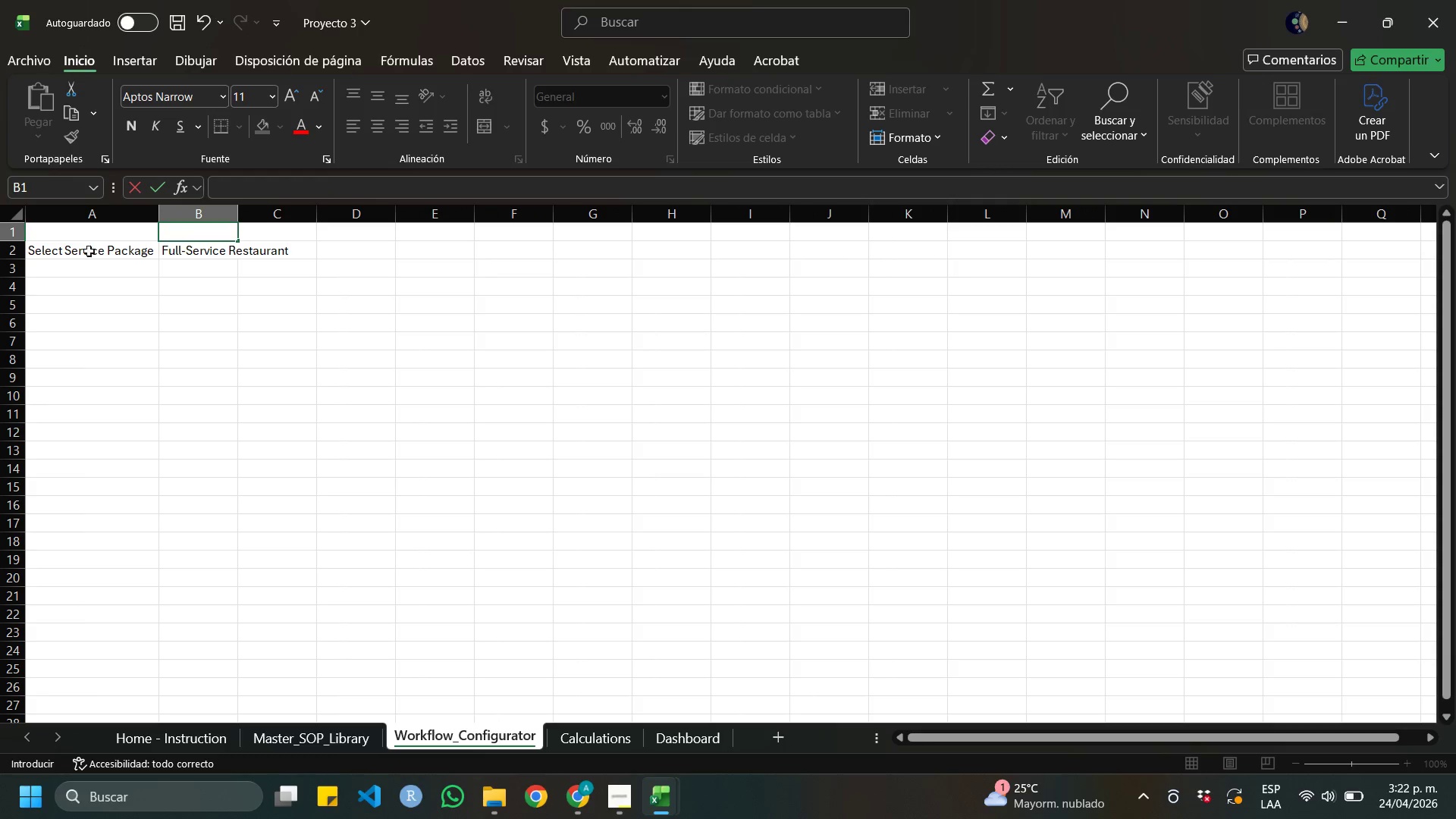 
left_click([84, 254])
 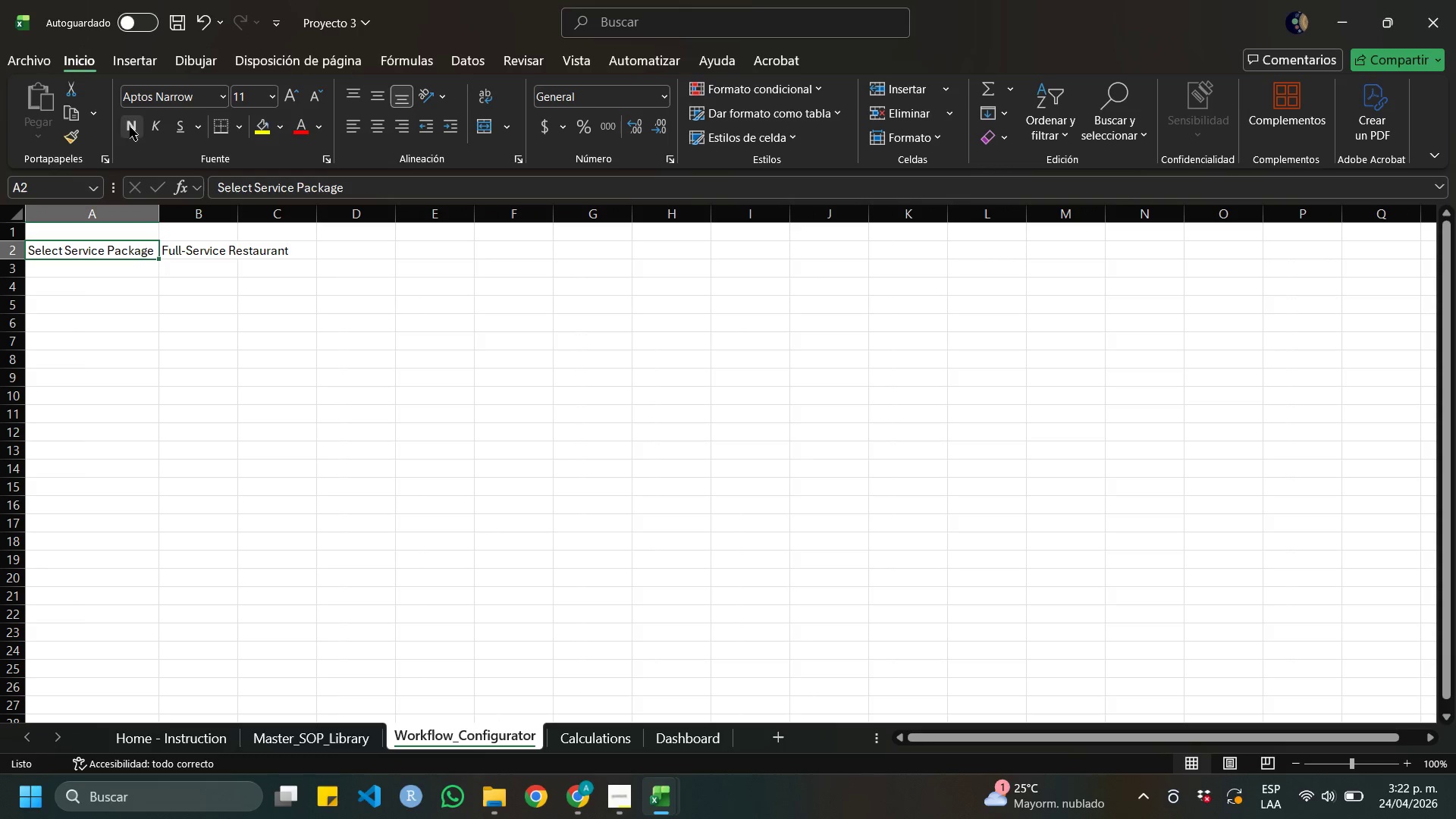 
left_click([130, 127])
 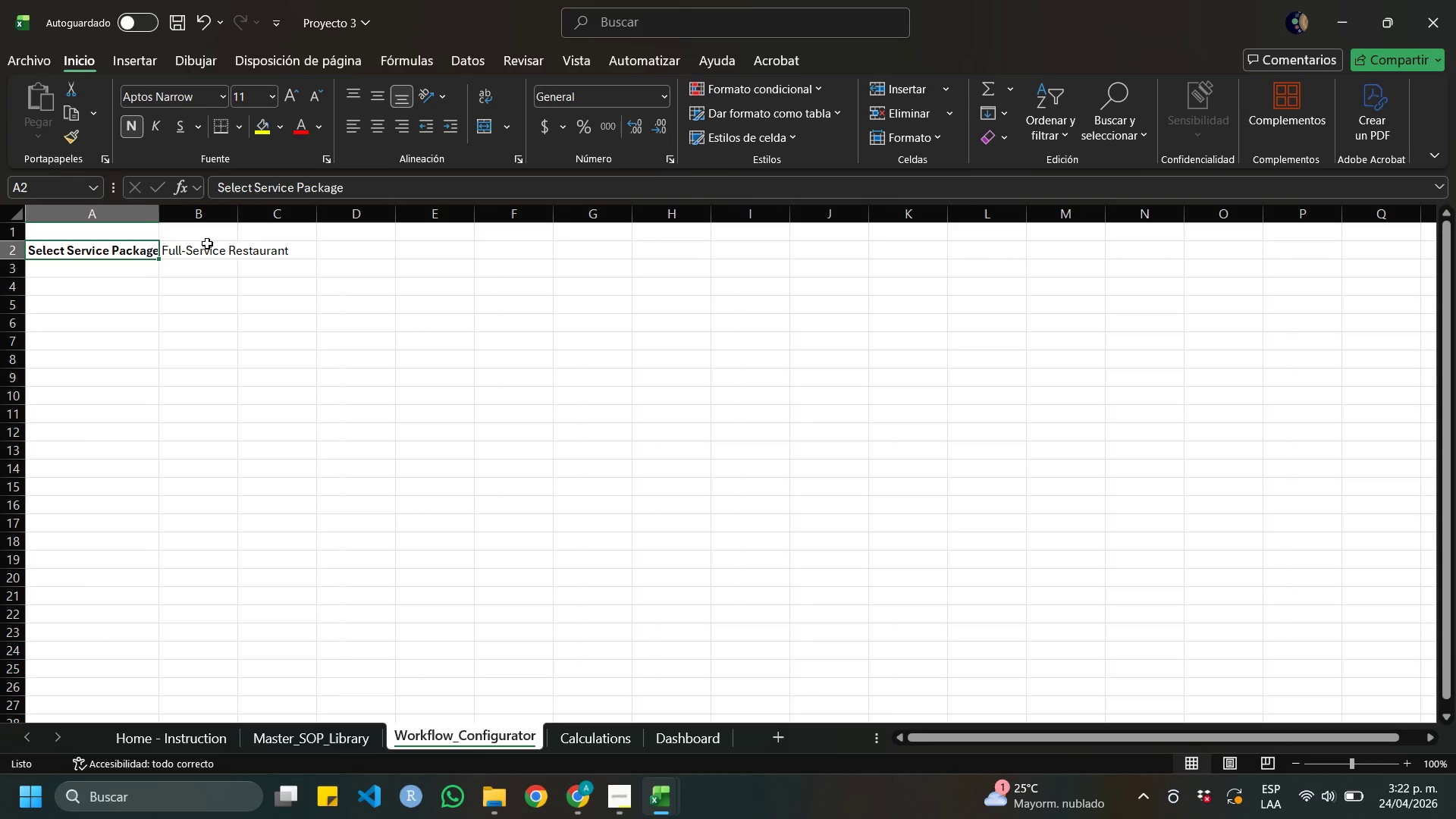 
left_click([207, 243])
 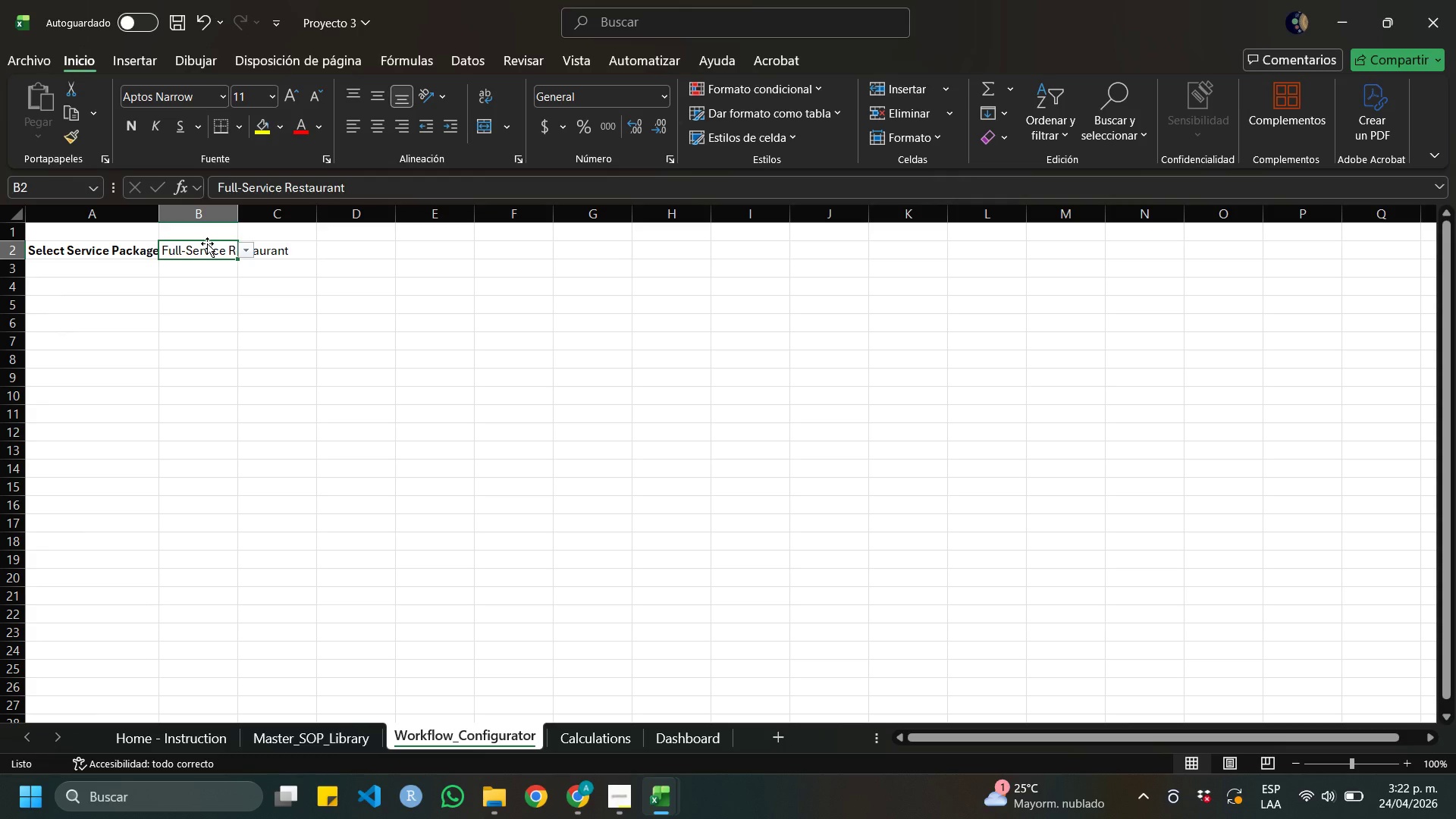 
wait(13.59)
 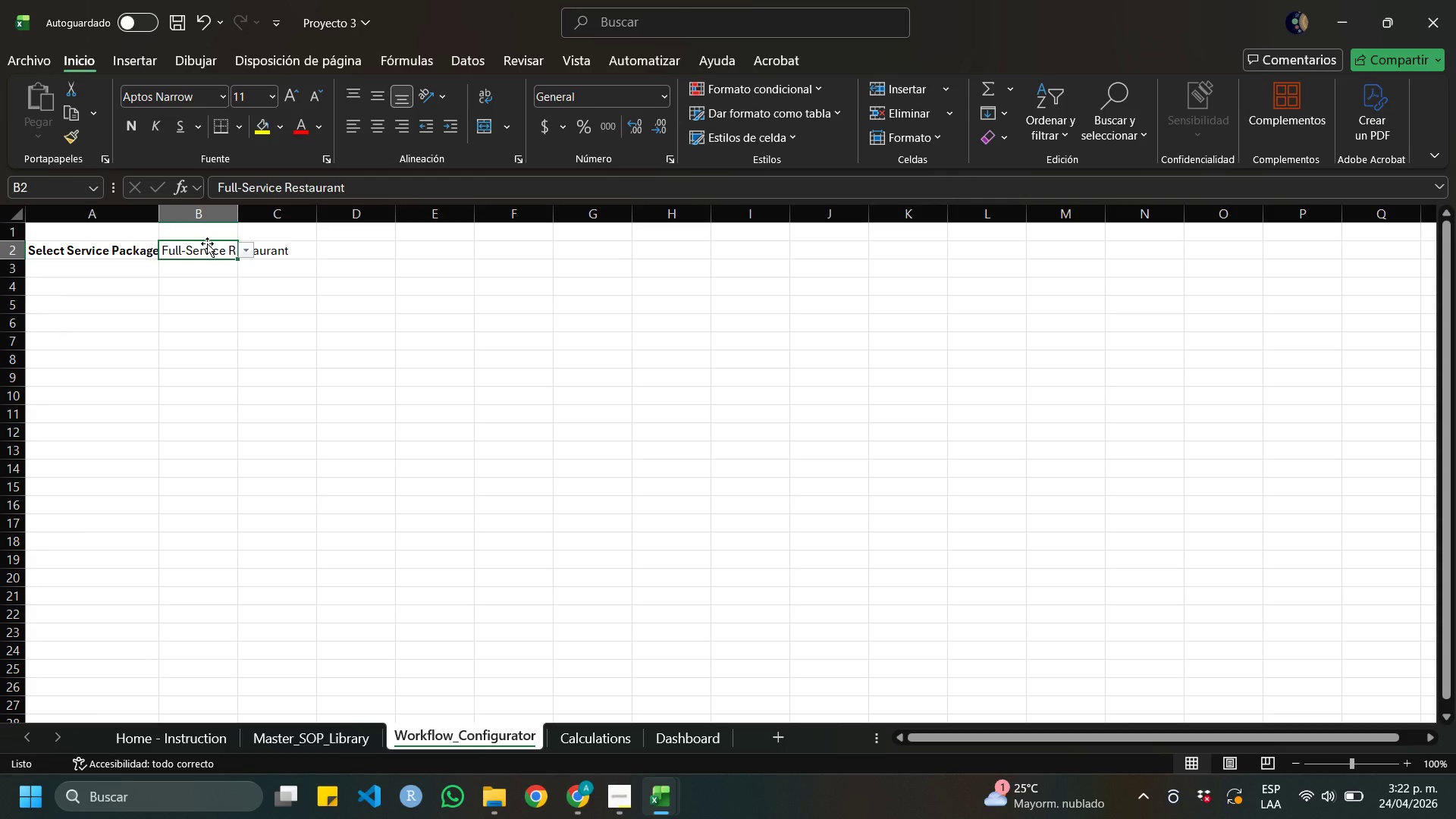 
left_click([73, 304])
 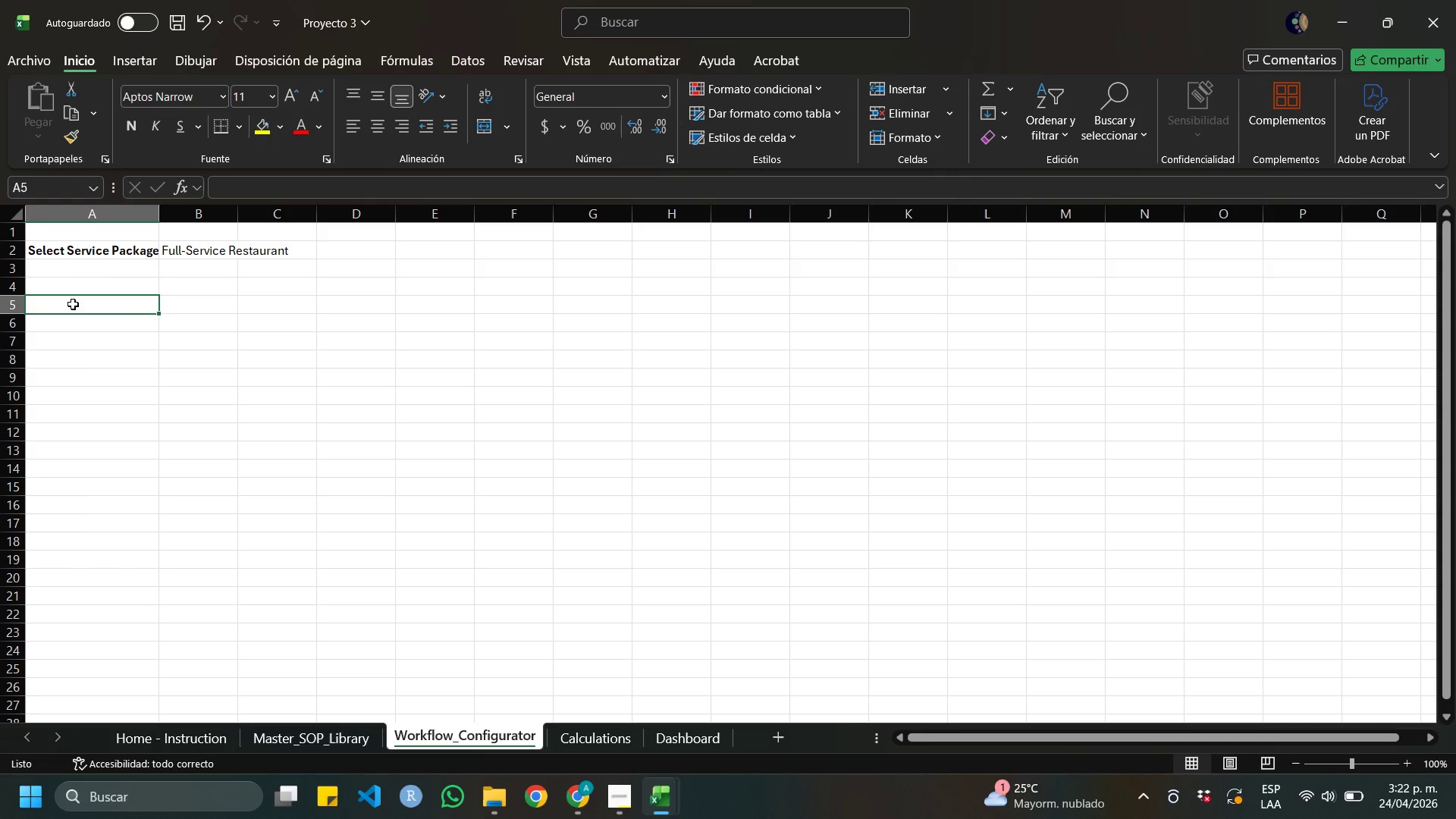 
left_click_drag(start_coordinate=[73, 304], to_coordinate=[579, 303])
 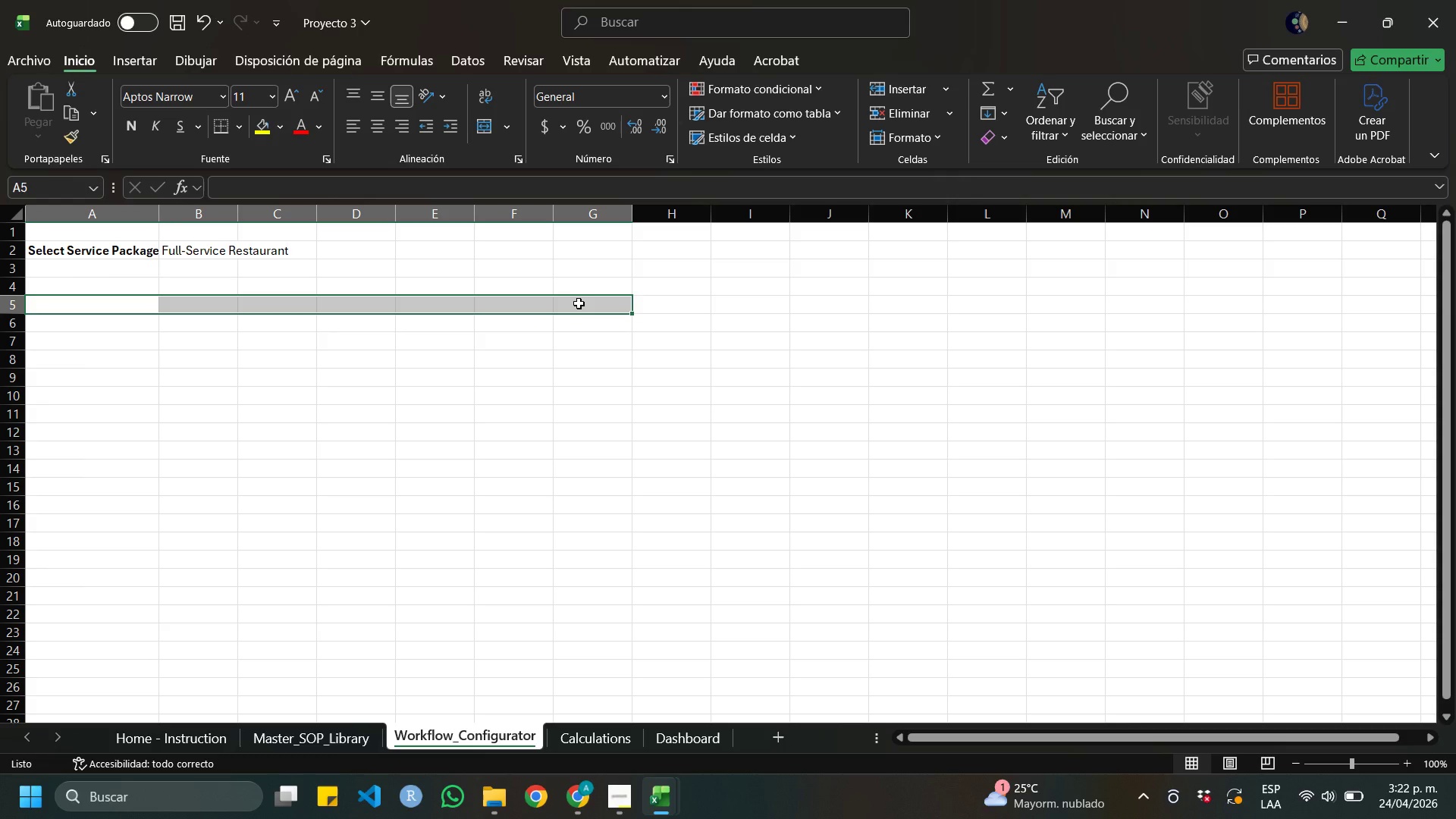 
wait(10.12)
 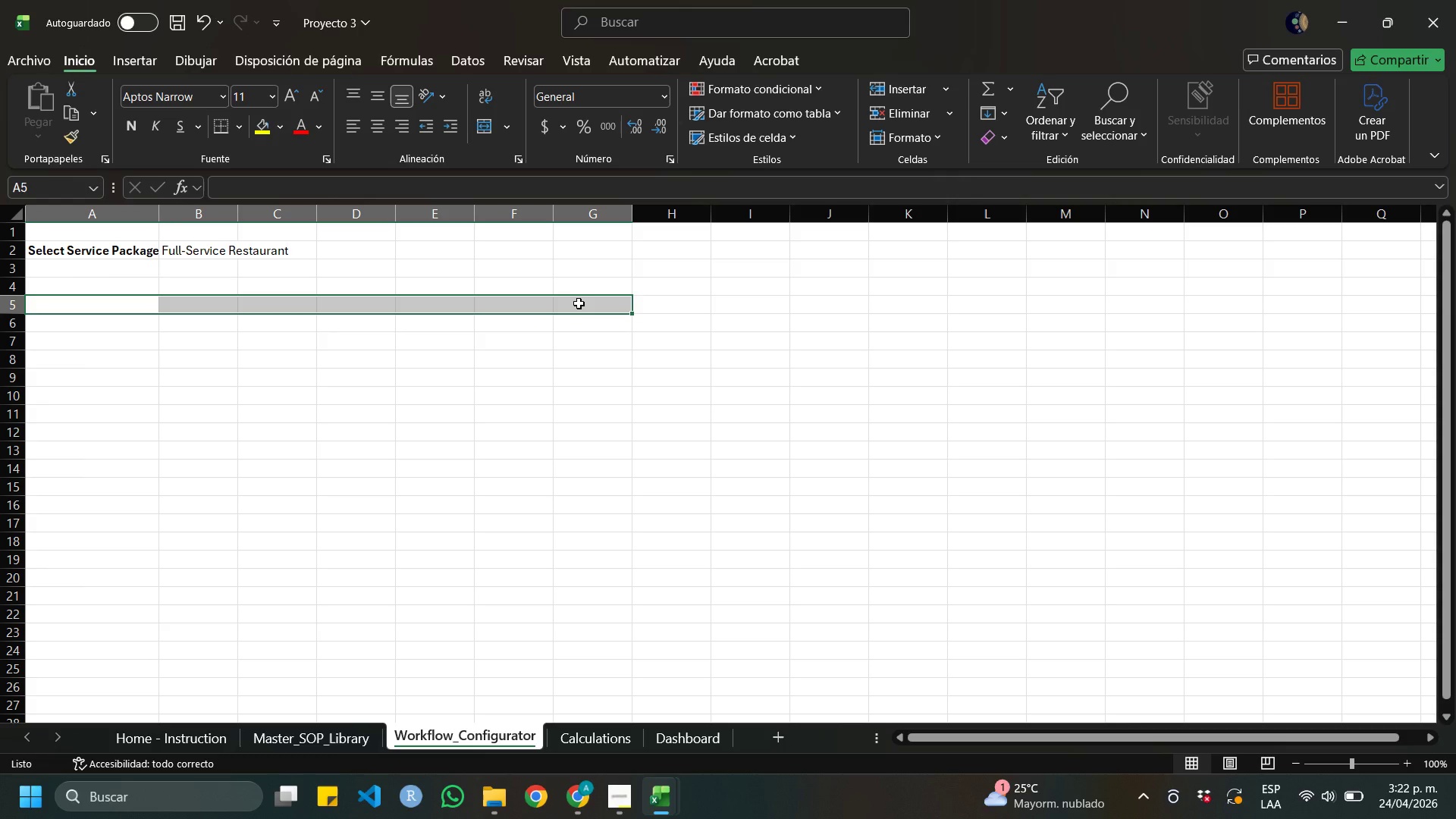 
left_click([130, 303])
 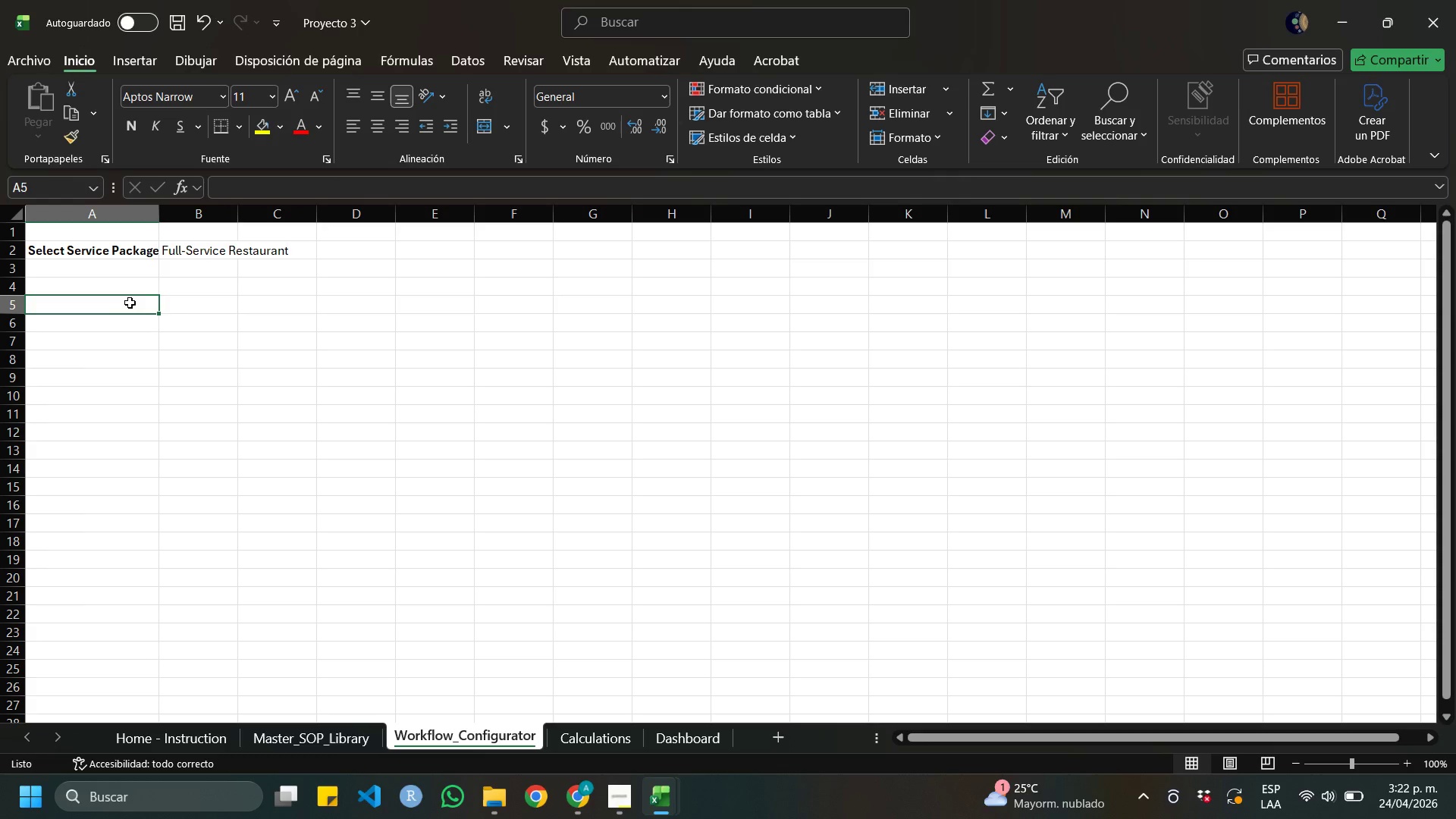 
type(TA)
key(Backspace)
type(ask name)
 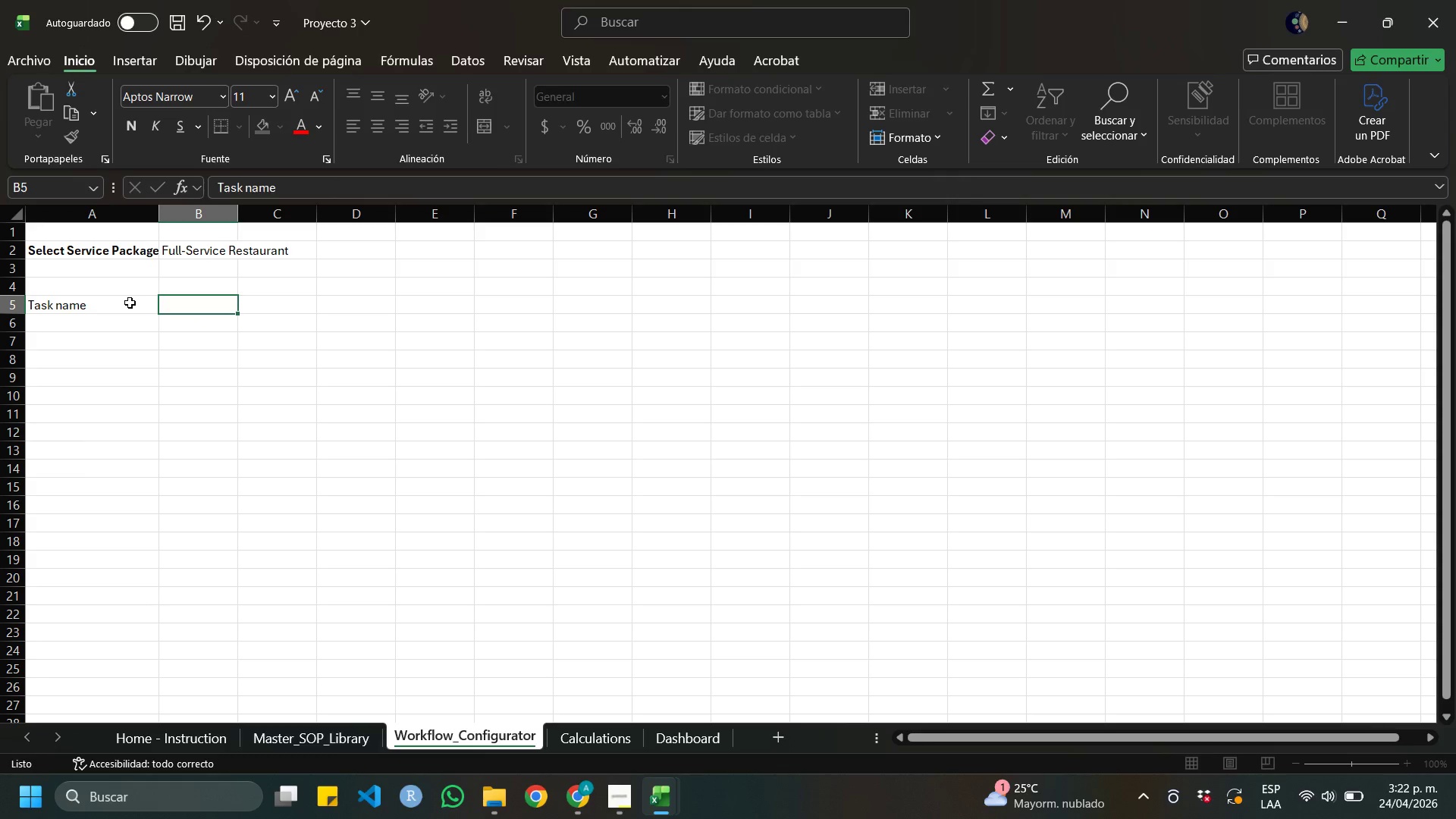 
key(ArrowRight)
 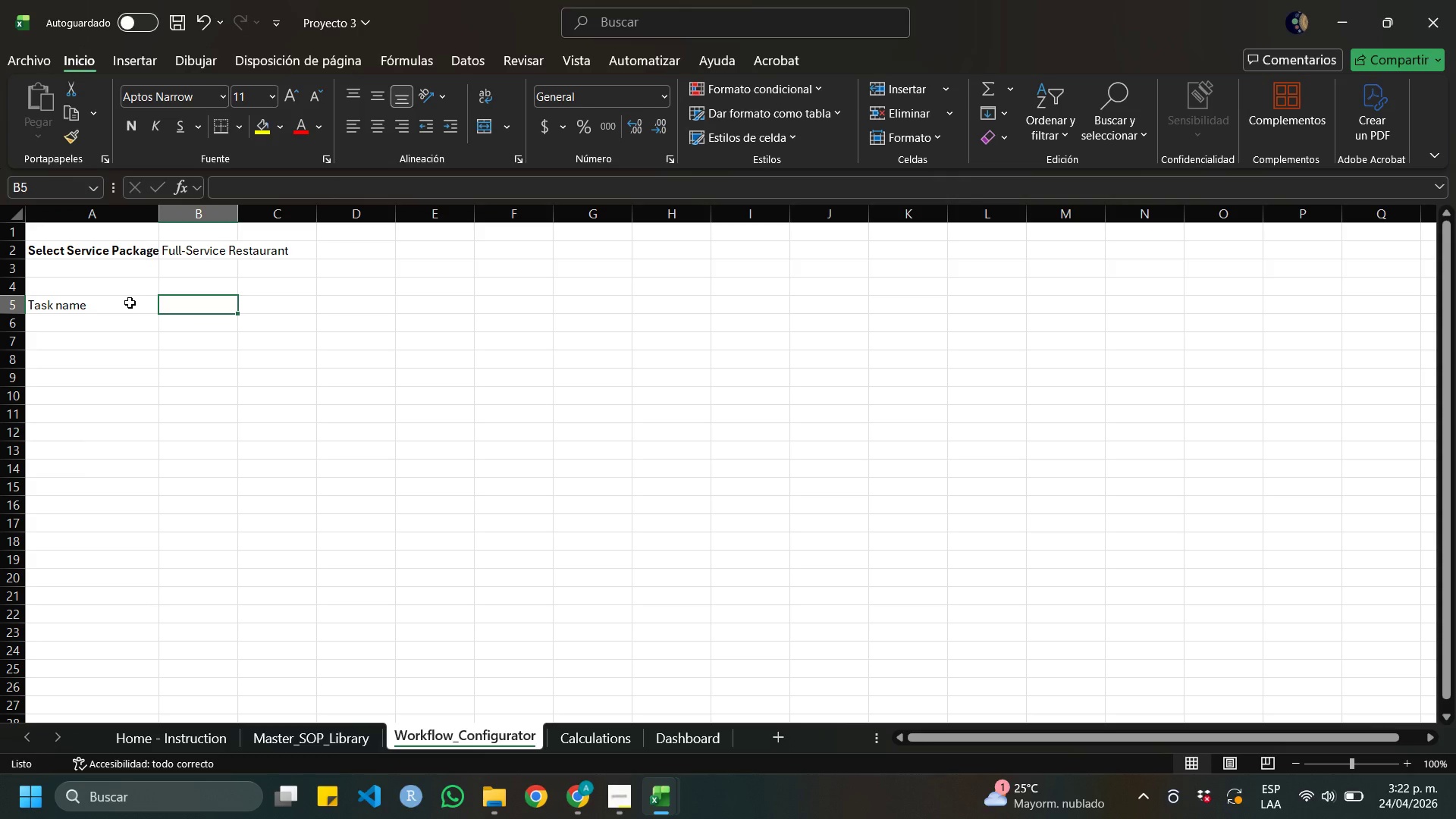 
type(Service Tier)
 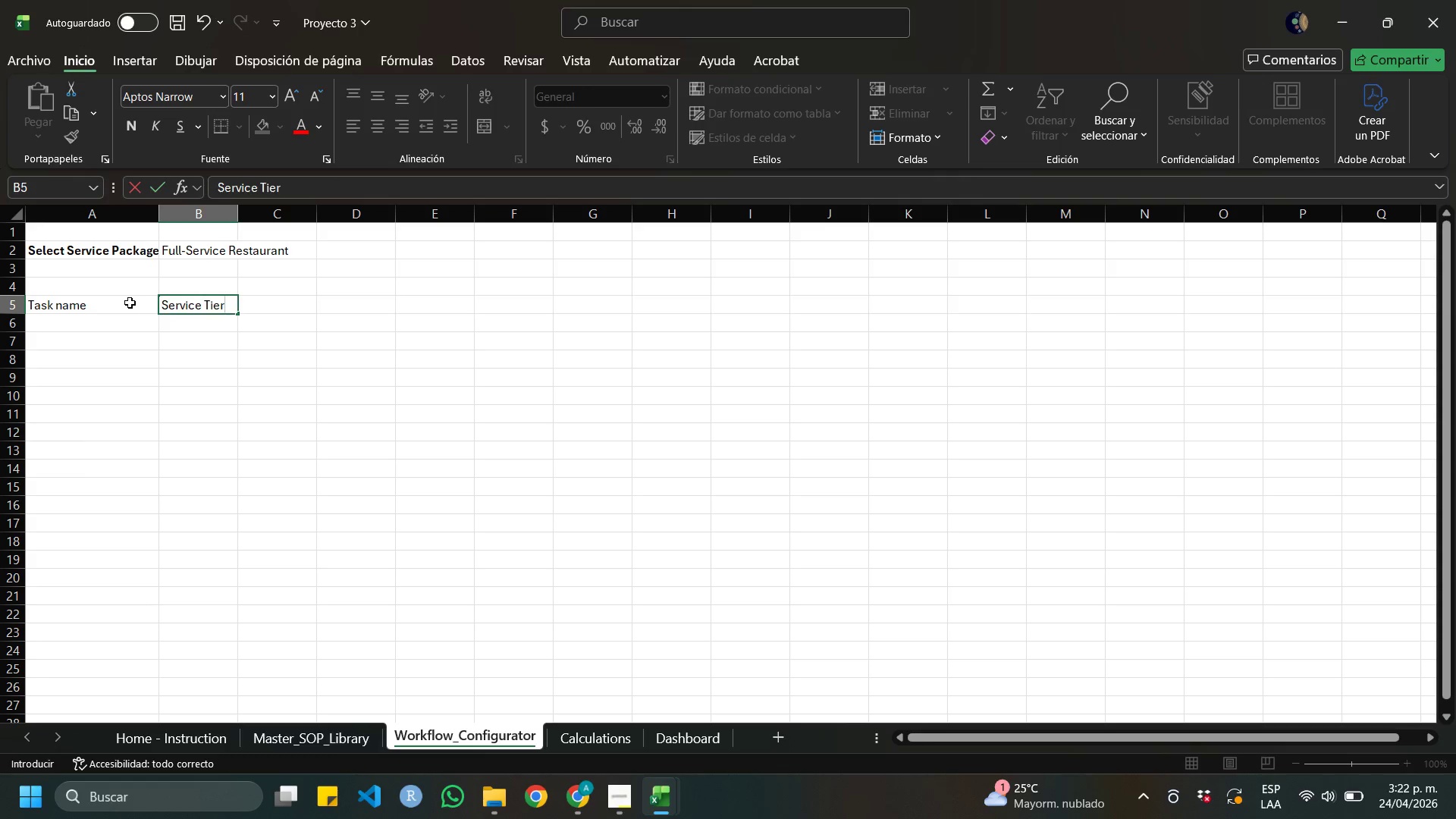 
key(ArrowRight)
 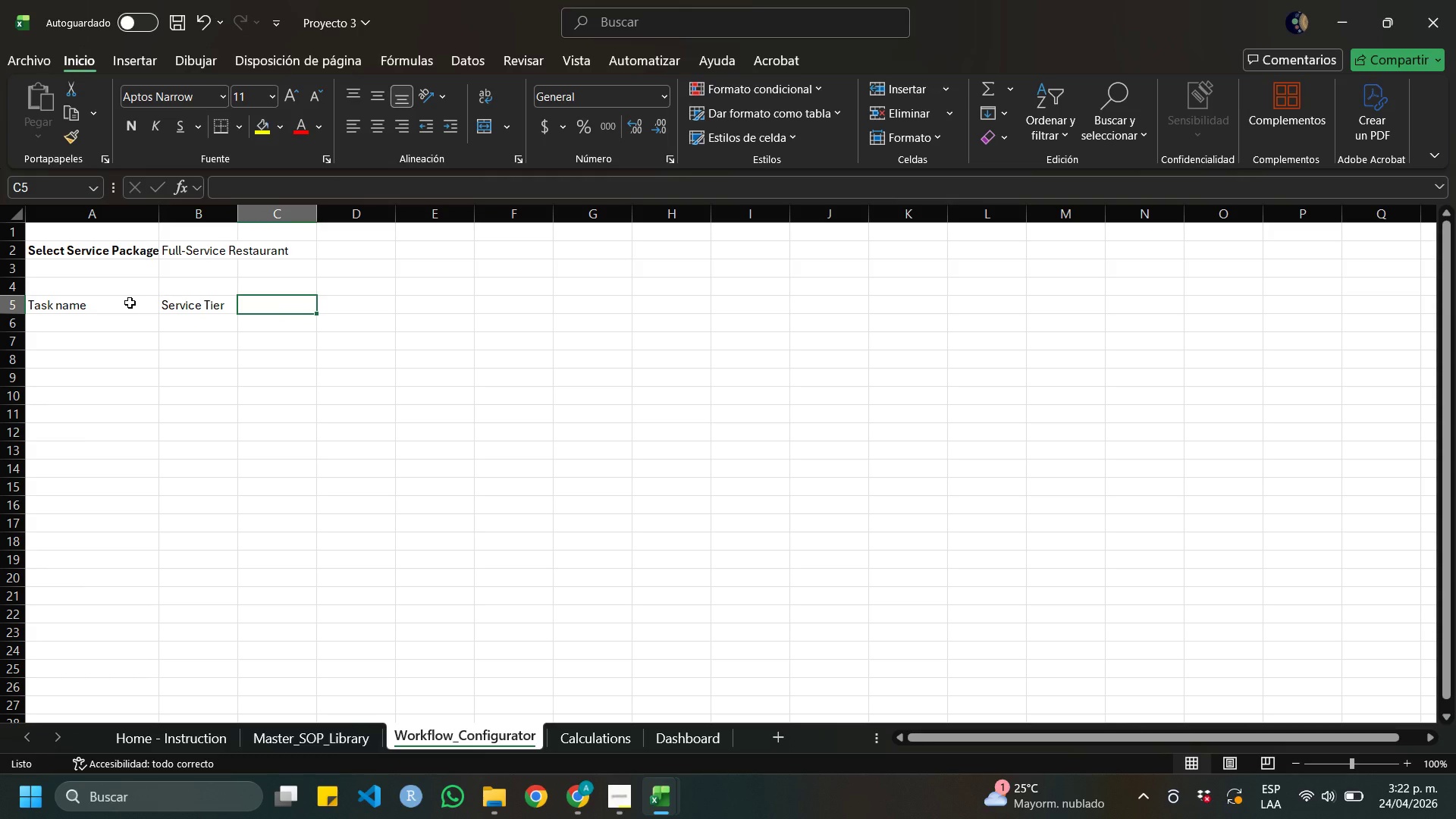 
type(Duration)
 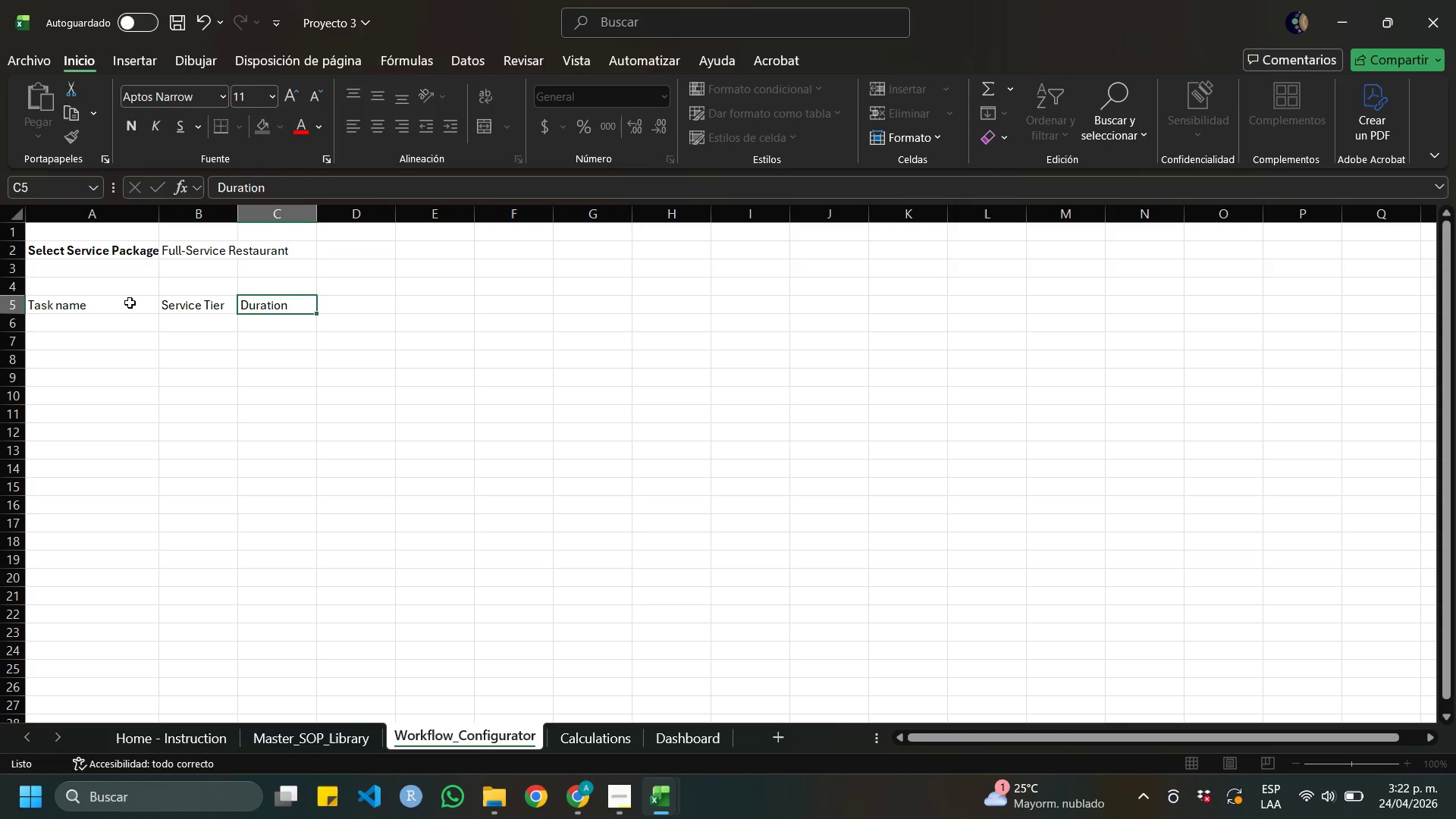 
key(ArrowRight)
 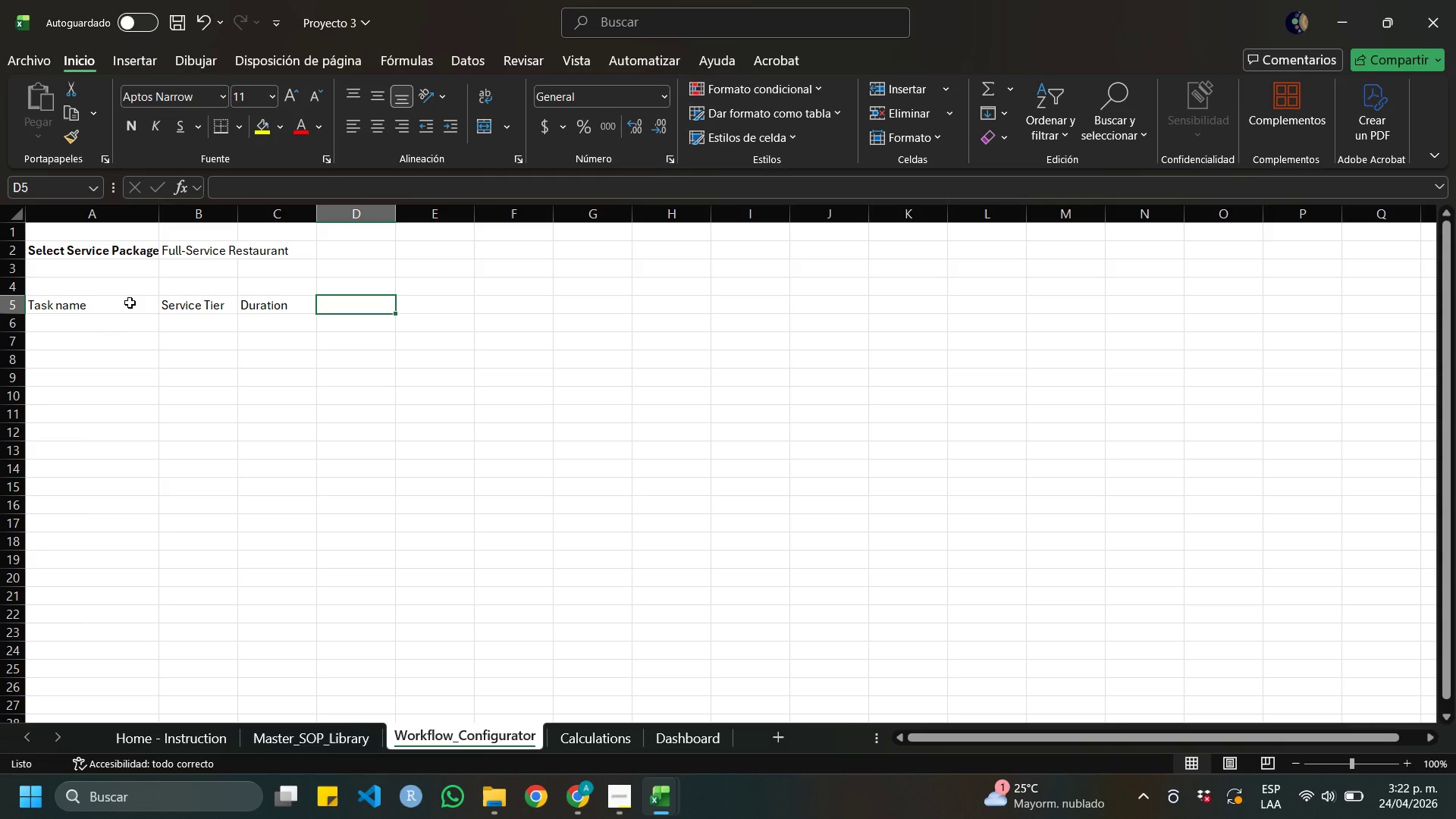 
type(Equipment)
 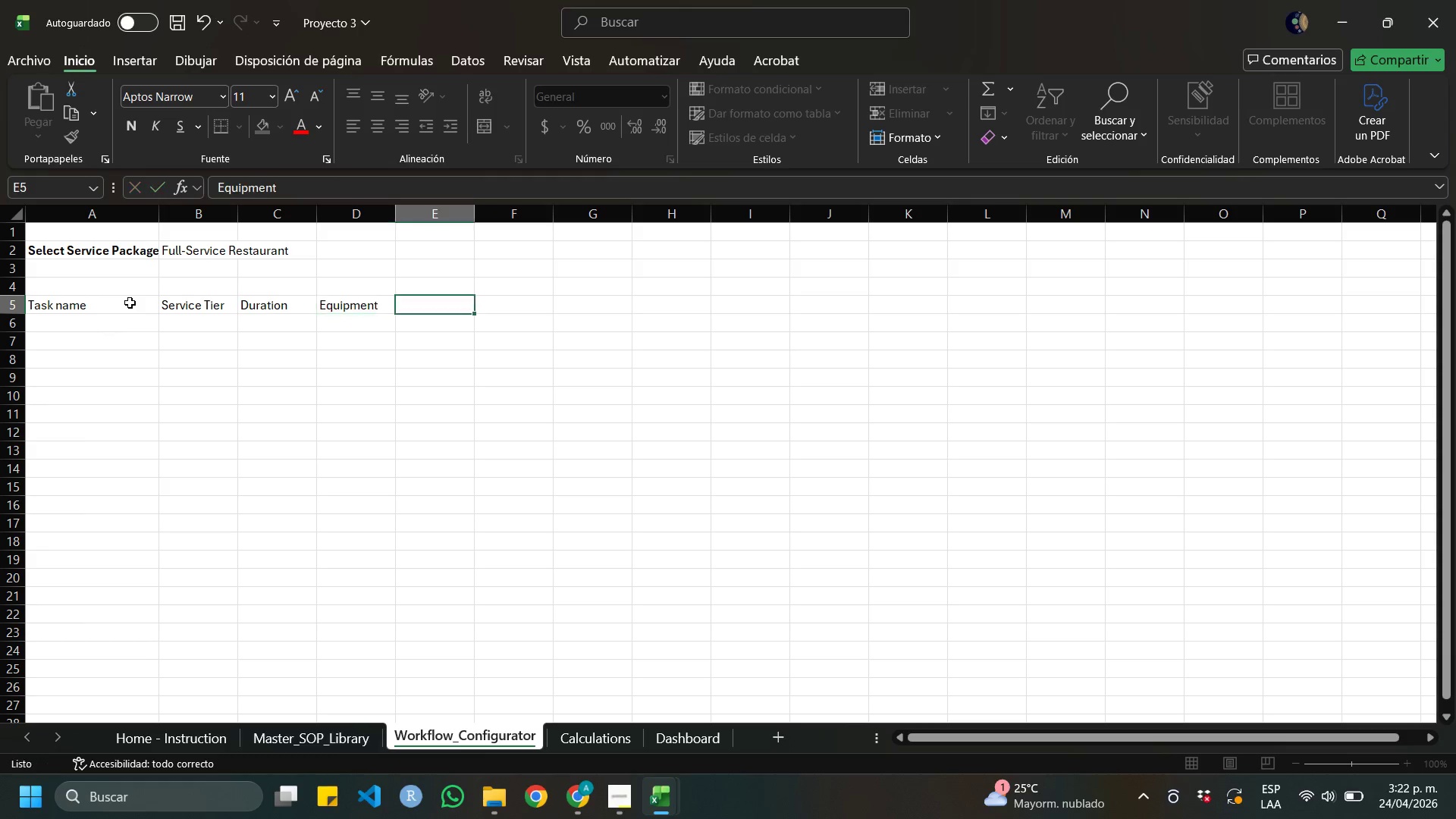 
key(ArrowRight)
 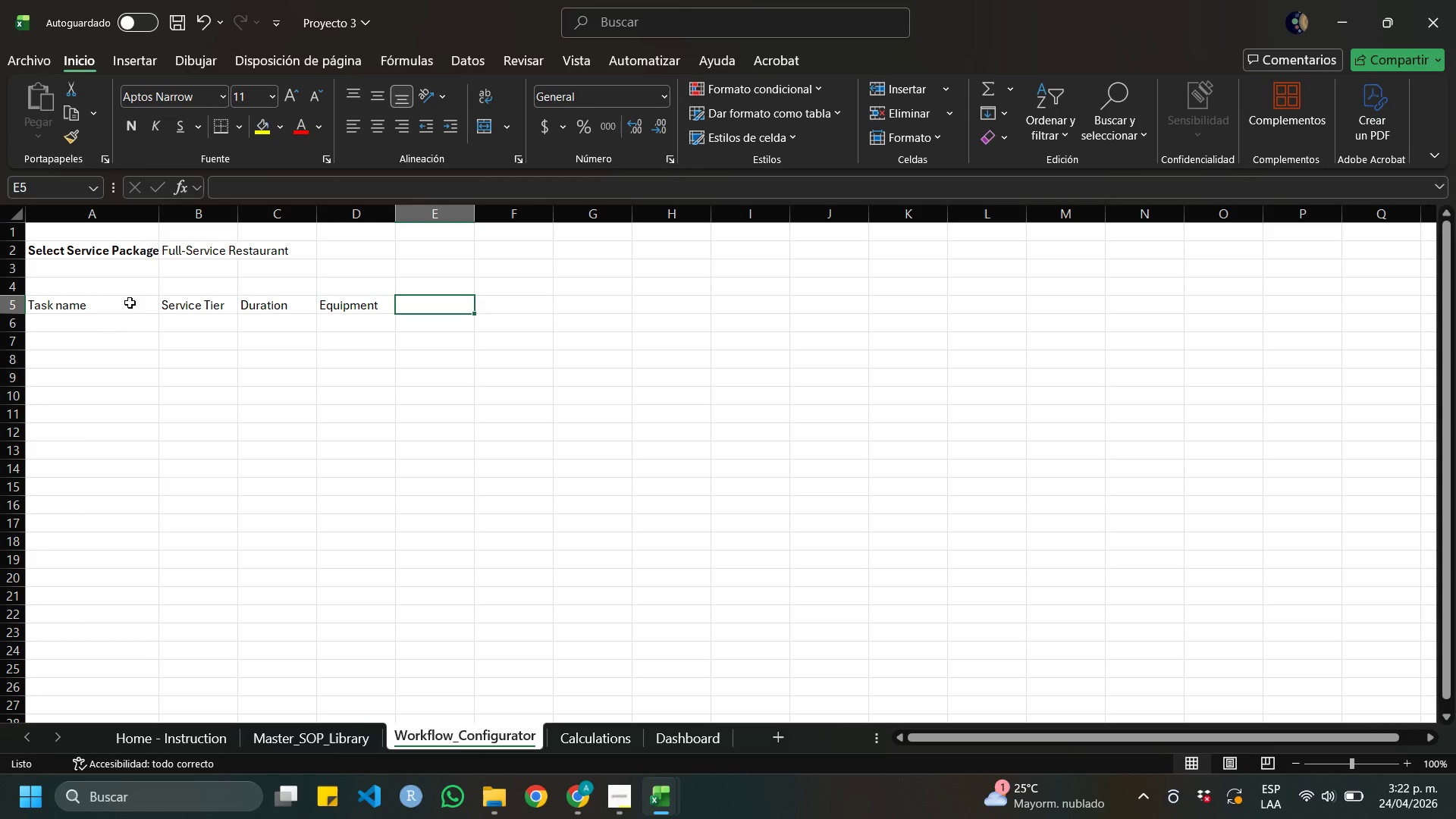 
type(Difficultu)
 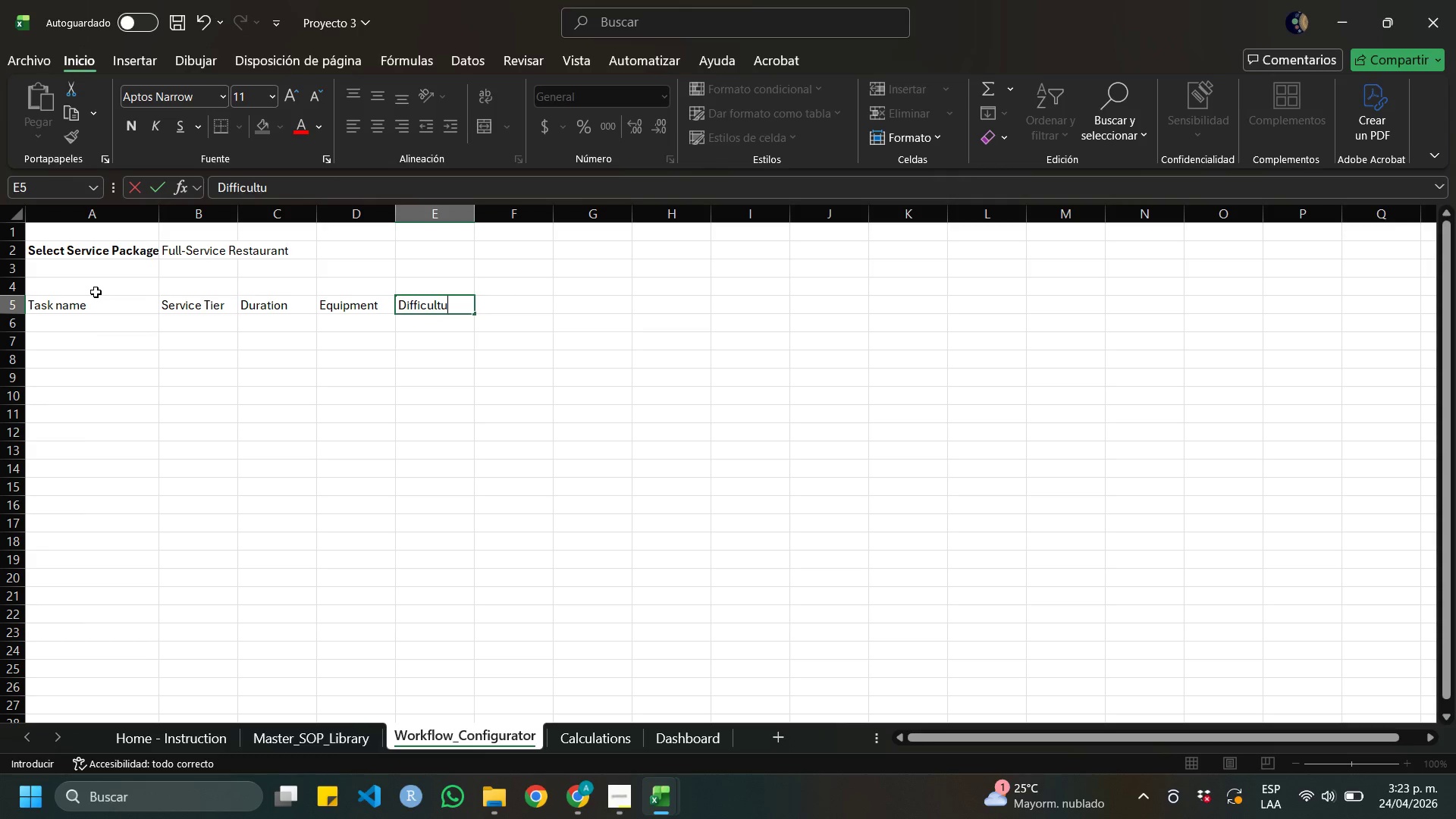 
wait(15.5)
 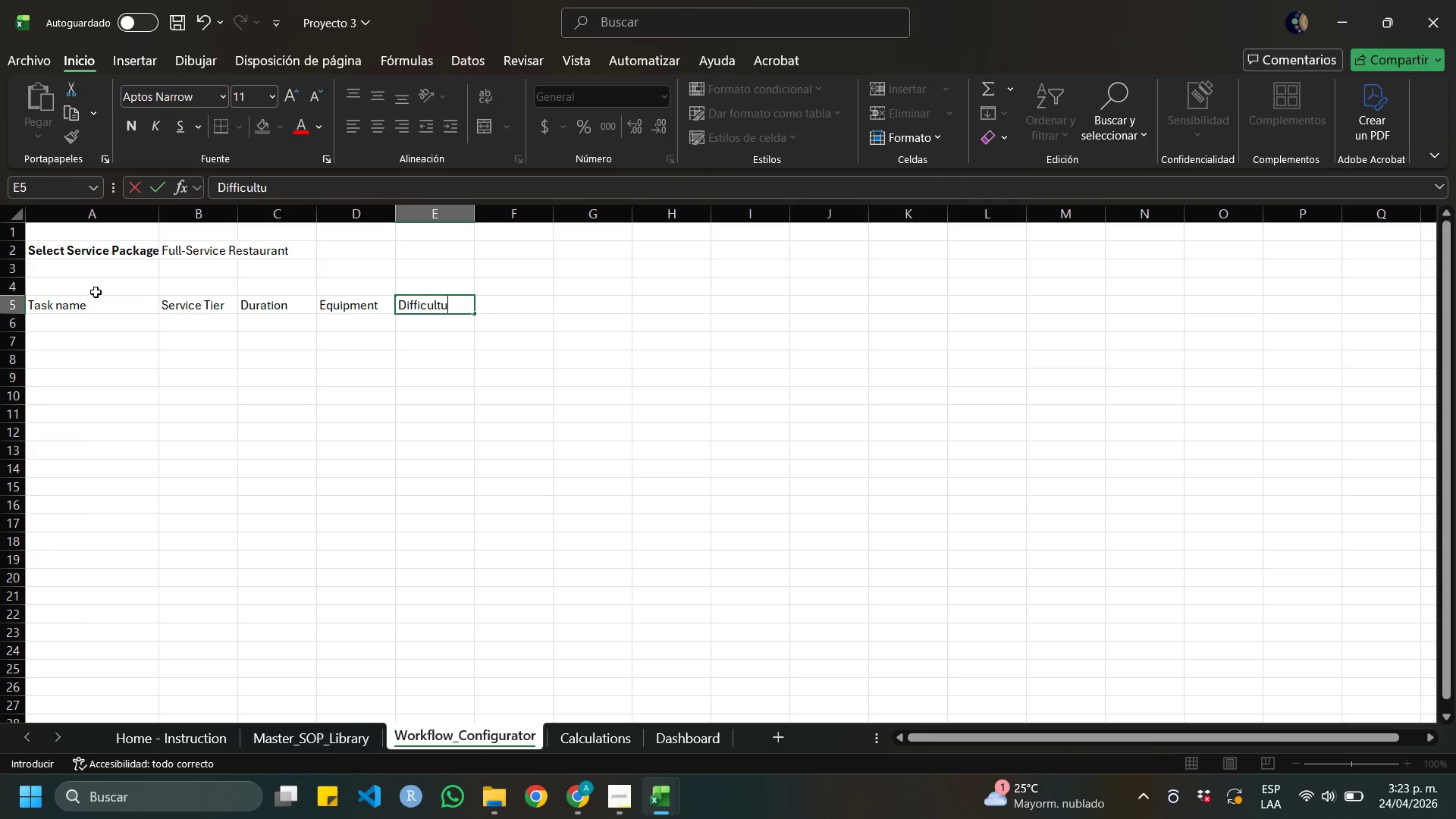 
key(Backspace)
 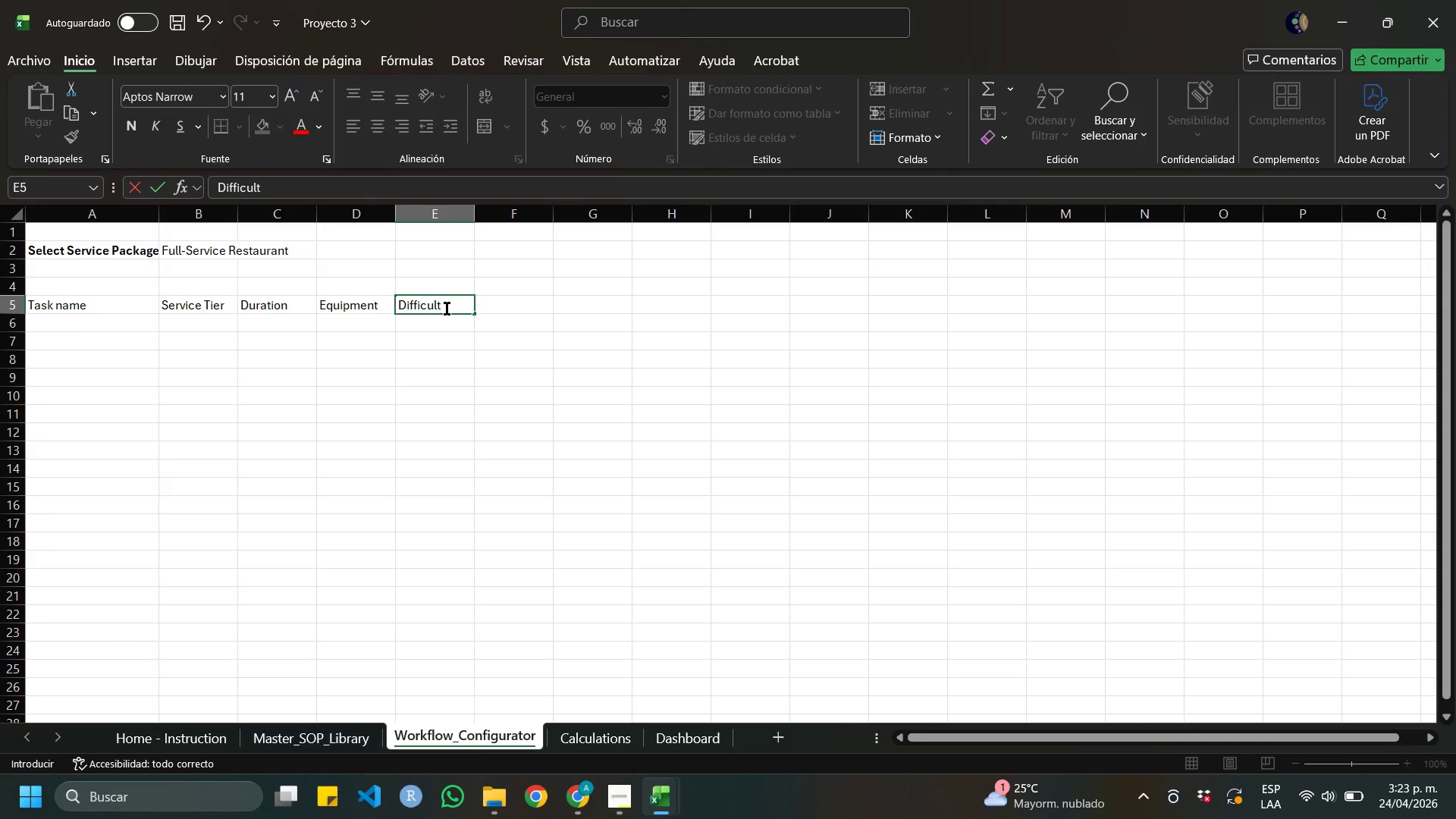 
key(Y)
 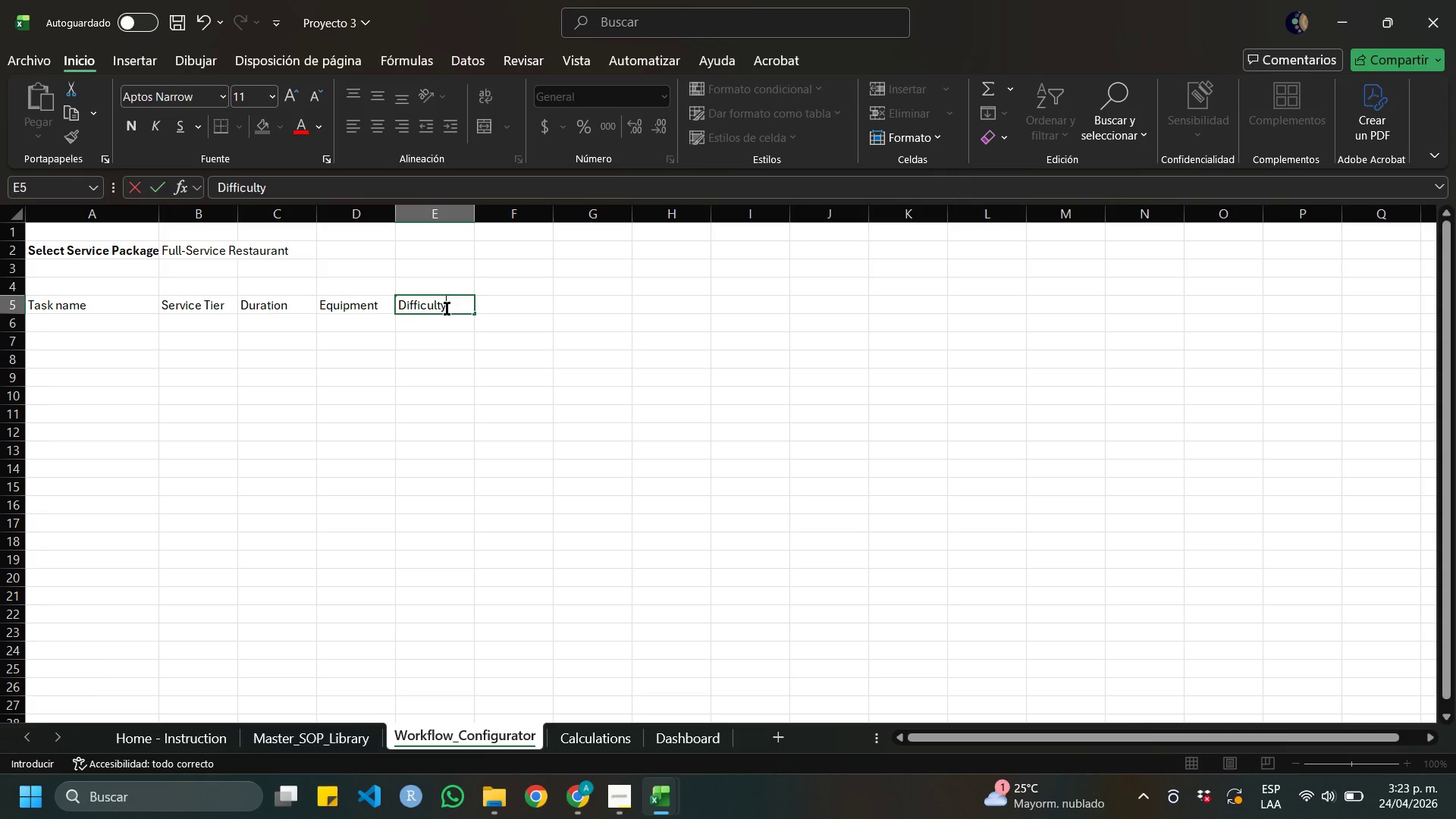 
key(Enter)
 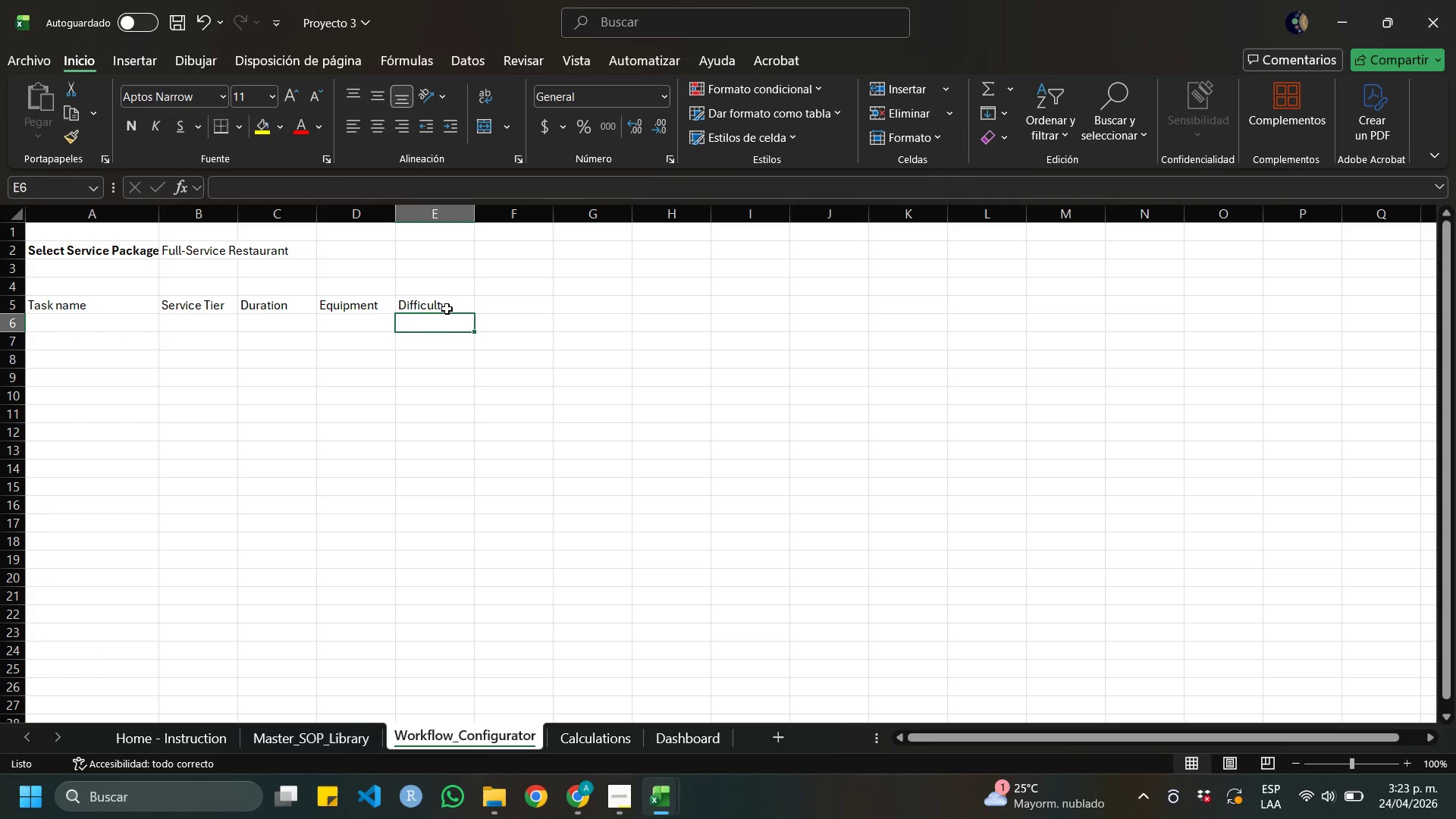 
left_click_drag(start_coordinate=[98, 303], to_coordinate=[410, 300])
 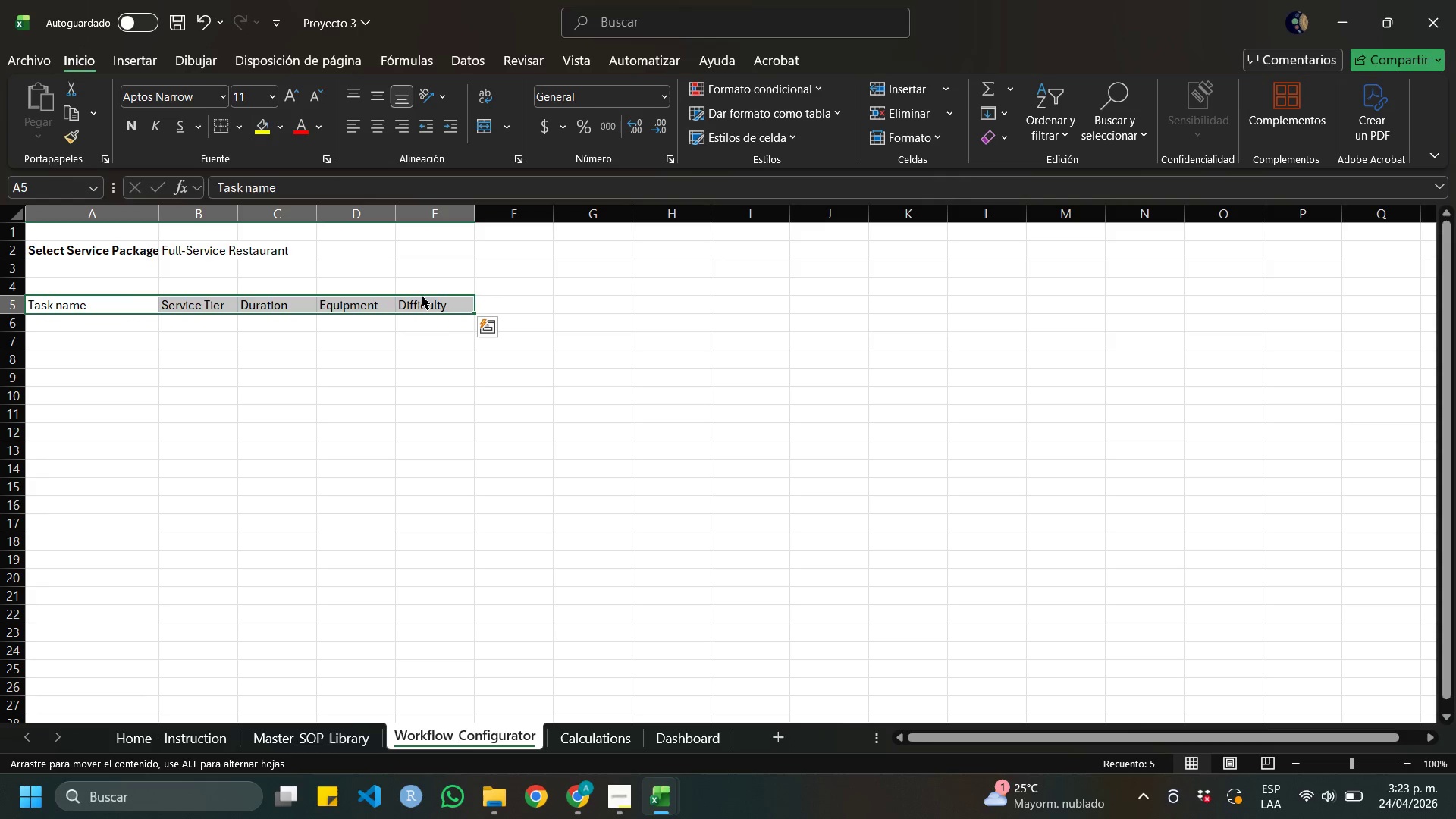 
left_click_drag(start_coordinate=[420, 296], to_coordinate=[563, 308])
 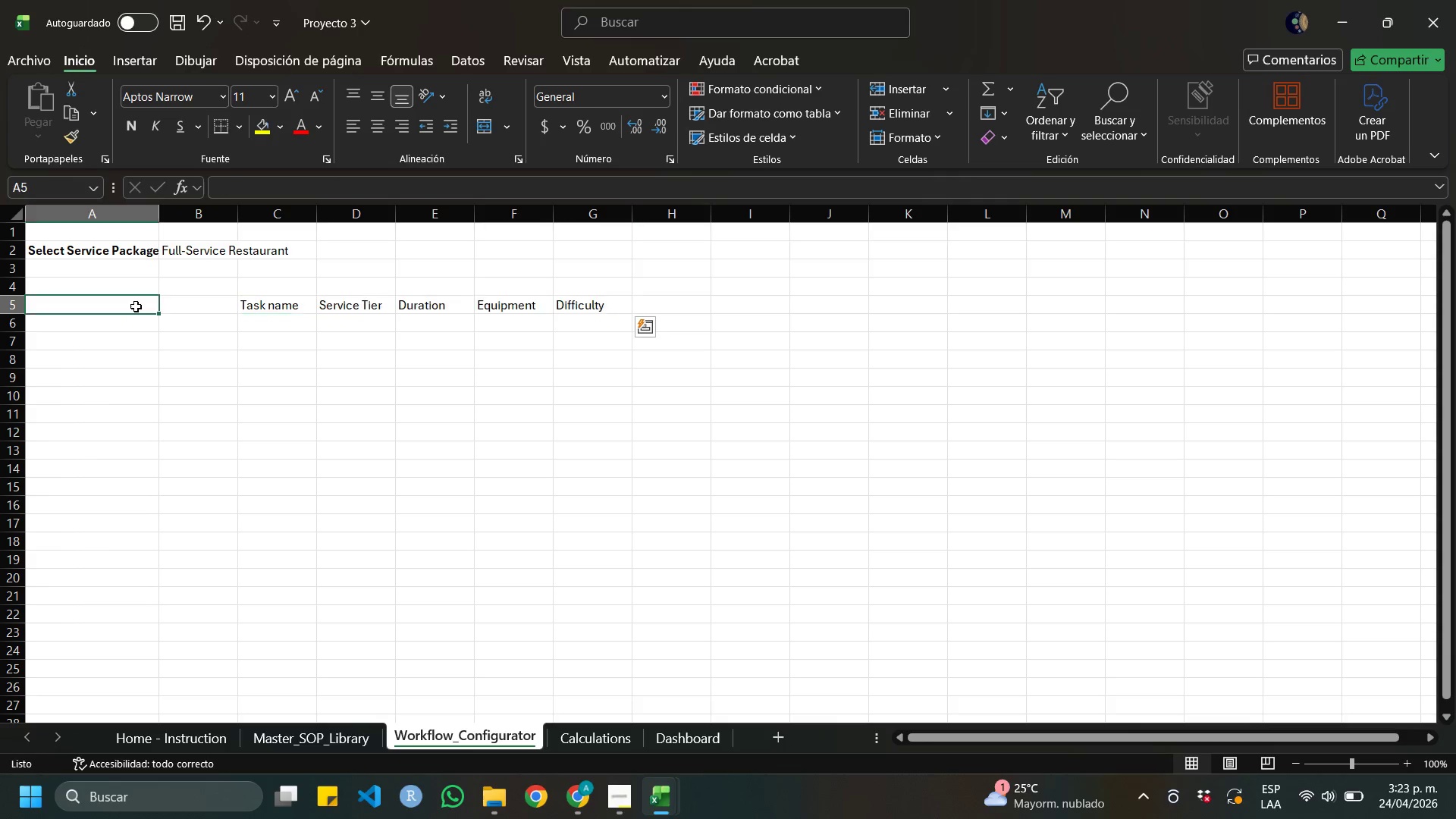 
left_click([136, 306])
 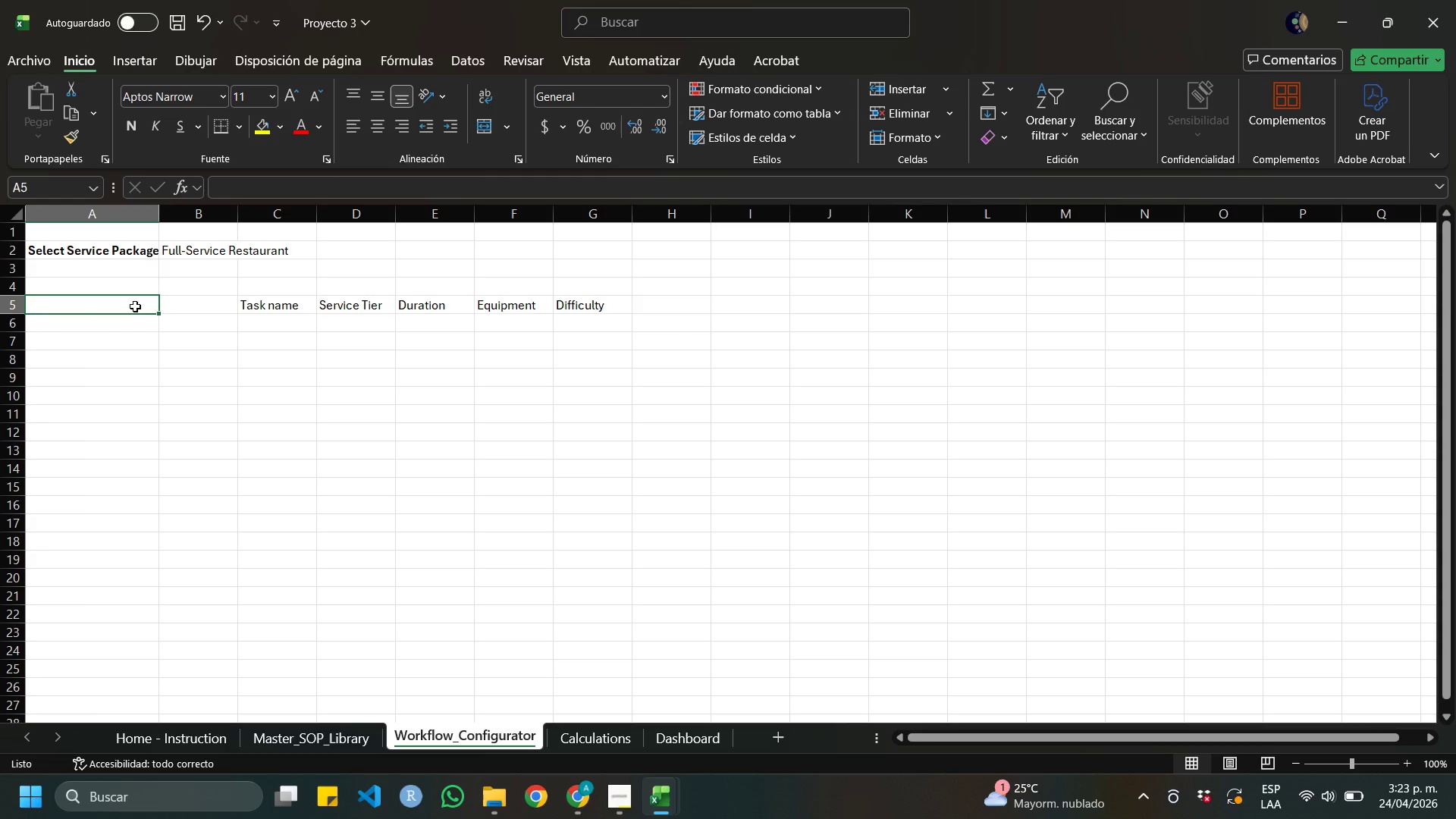 
type(Task ID)
 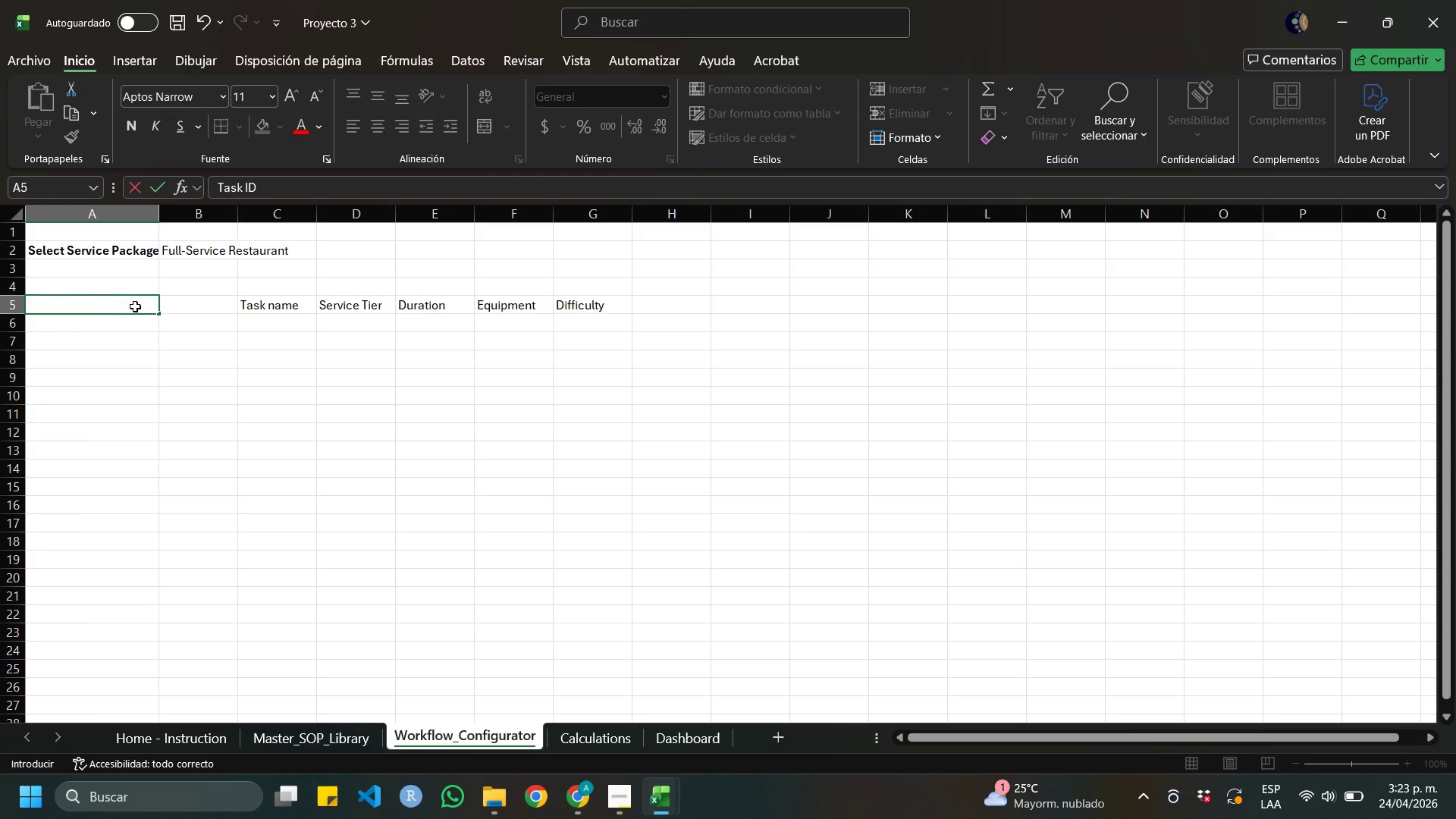 
key(ArrowRight)
 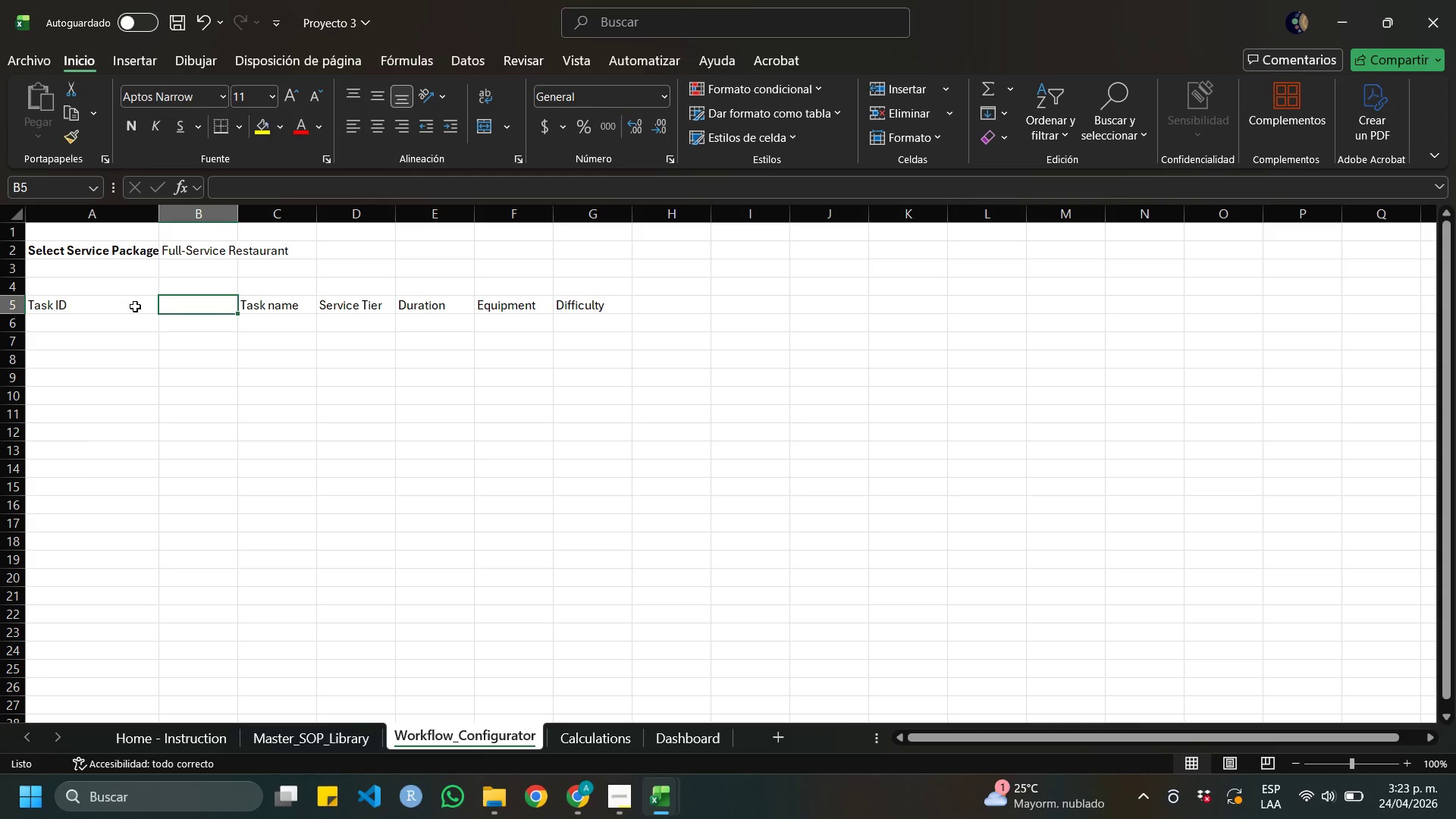 
type(Category)
 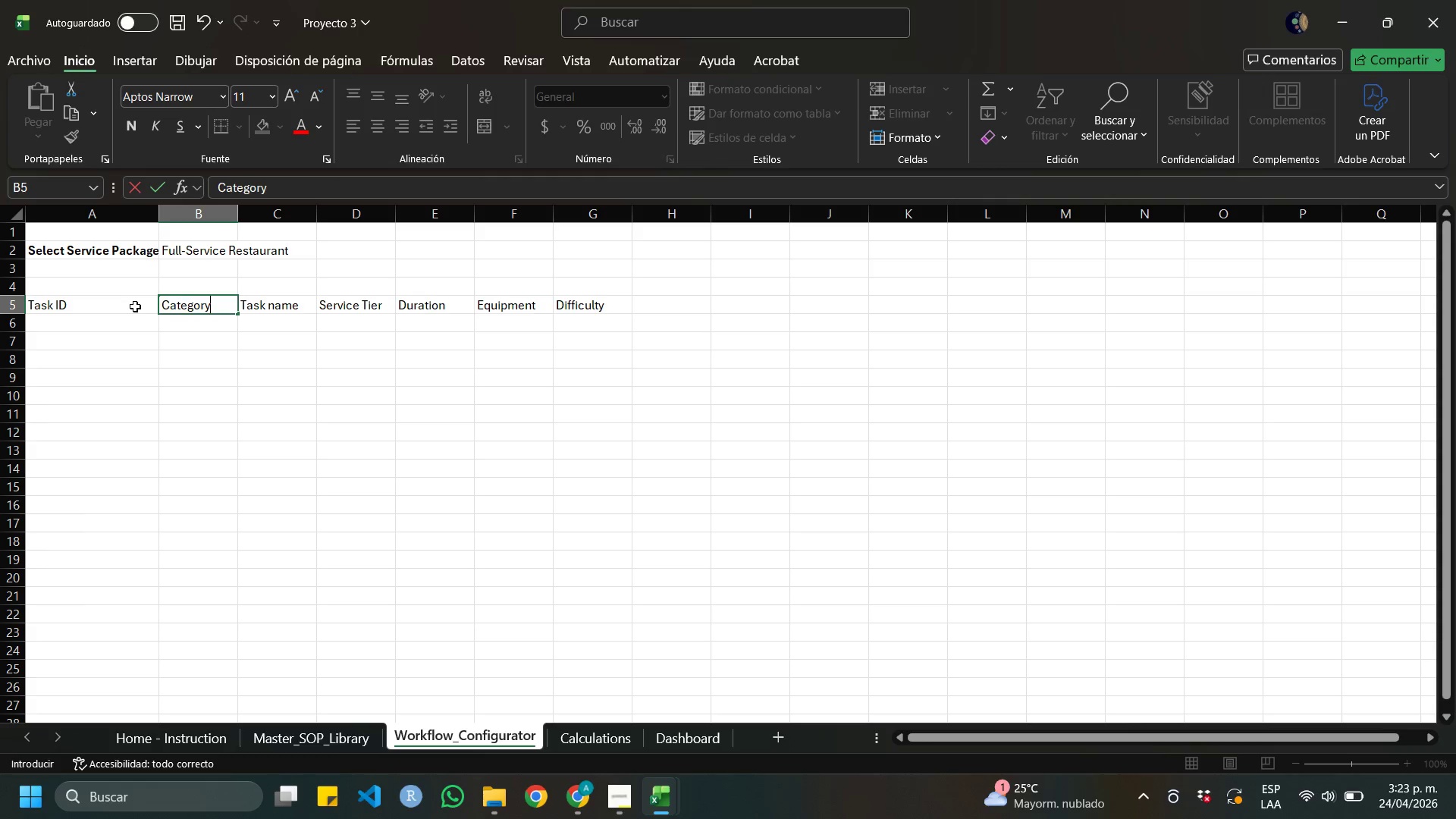 
key(Enter)
 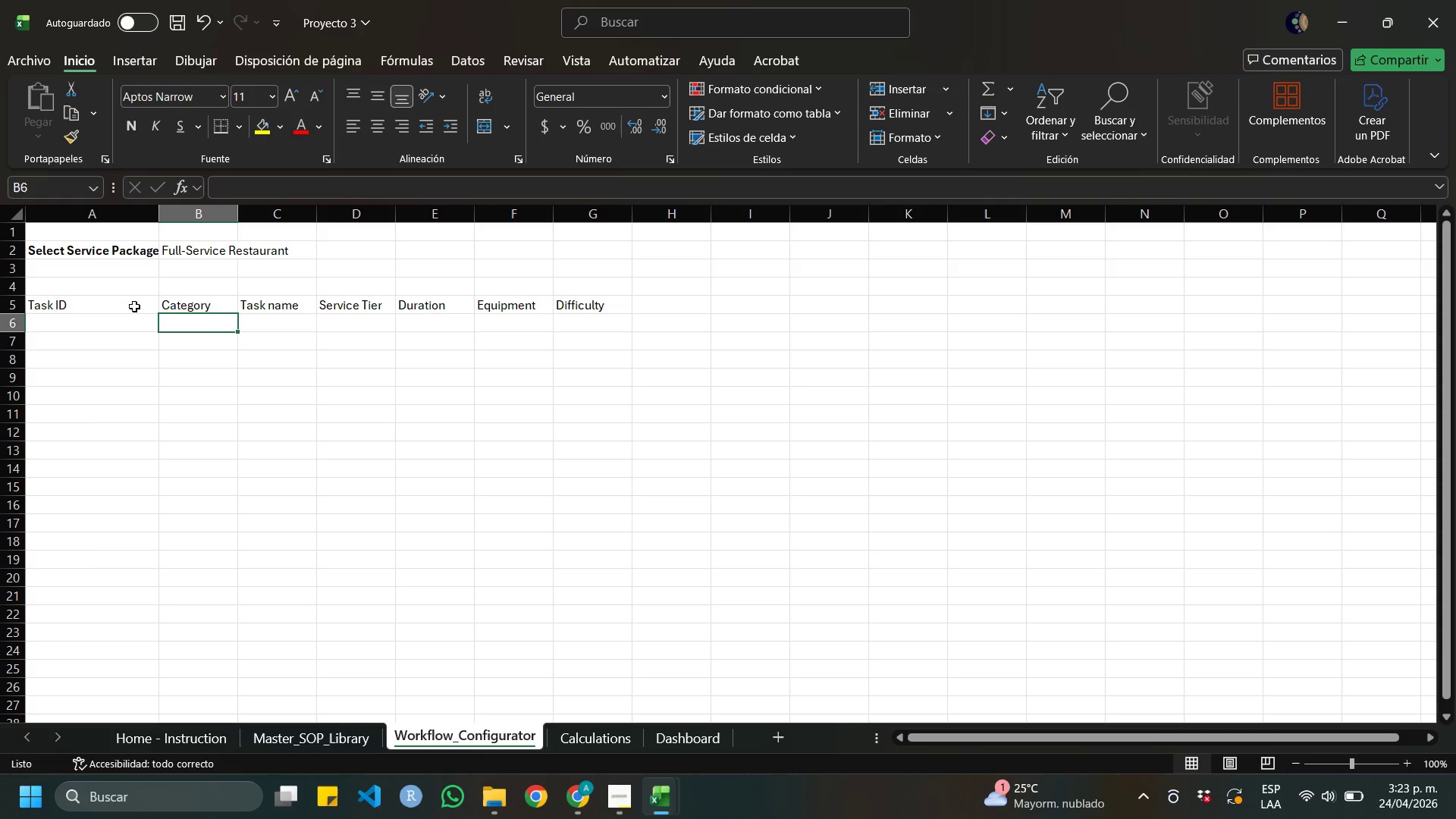 
left_click([130, 330])
 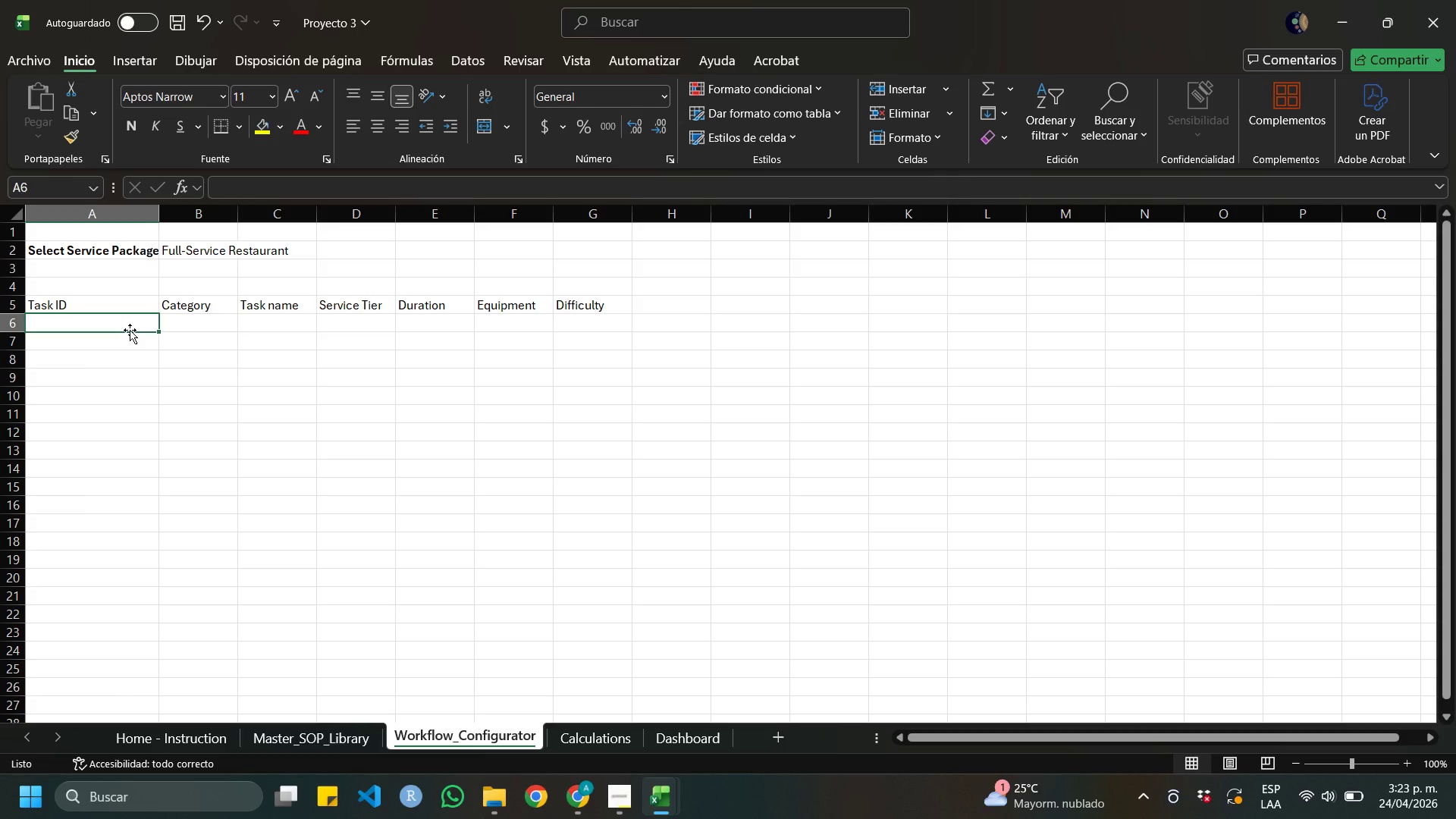 
type()si)
 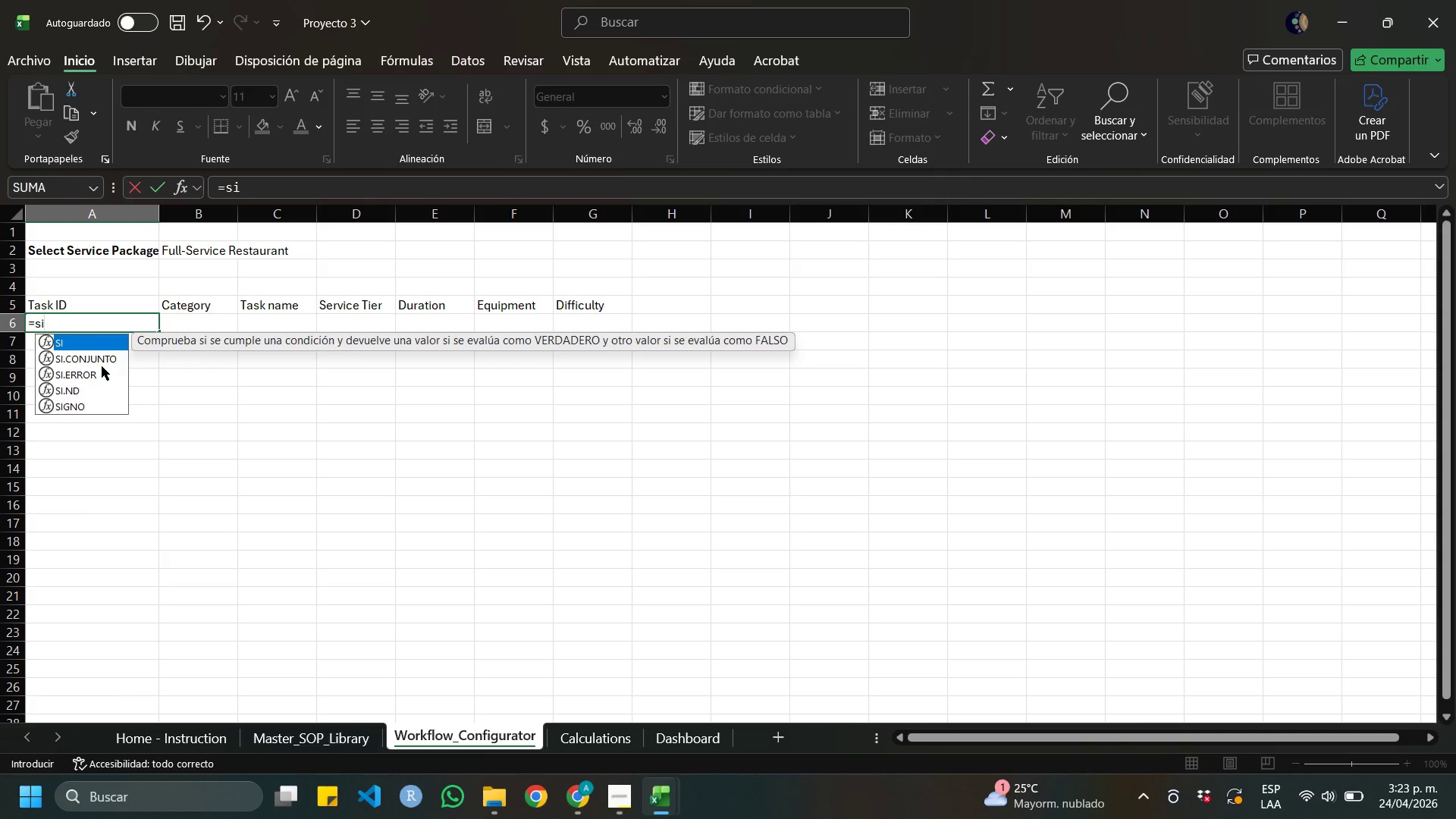 
left_click([93, 373])
 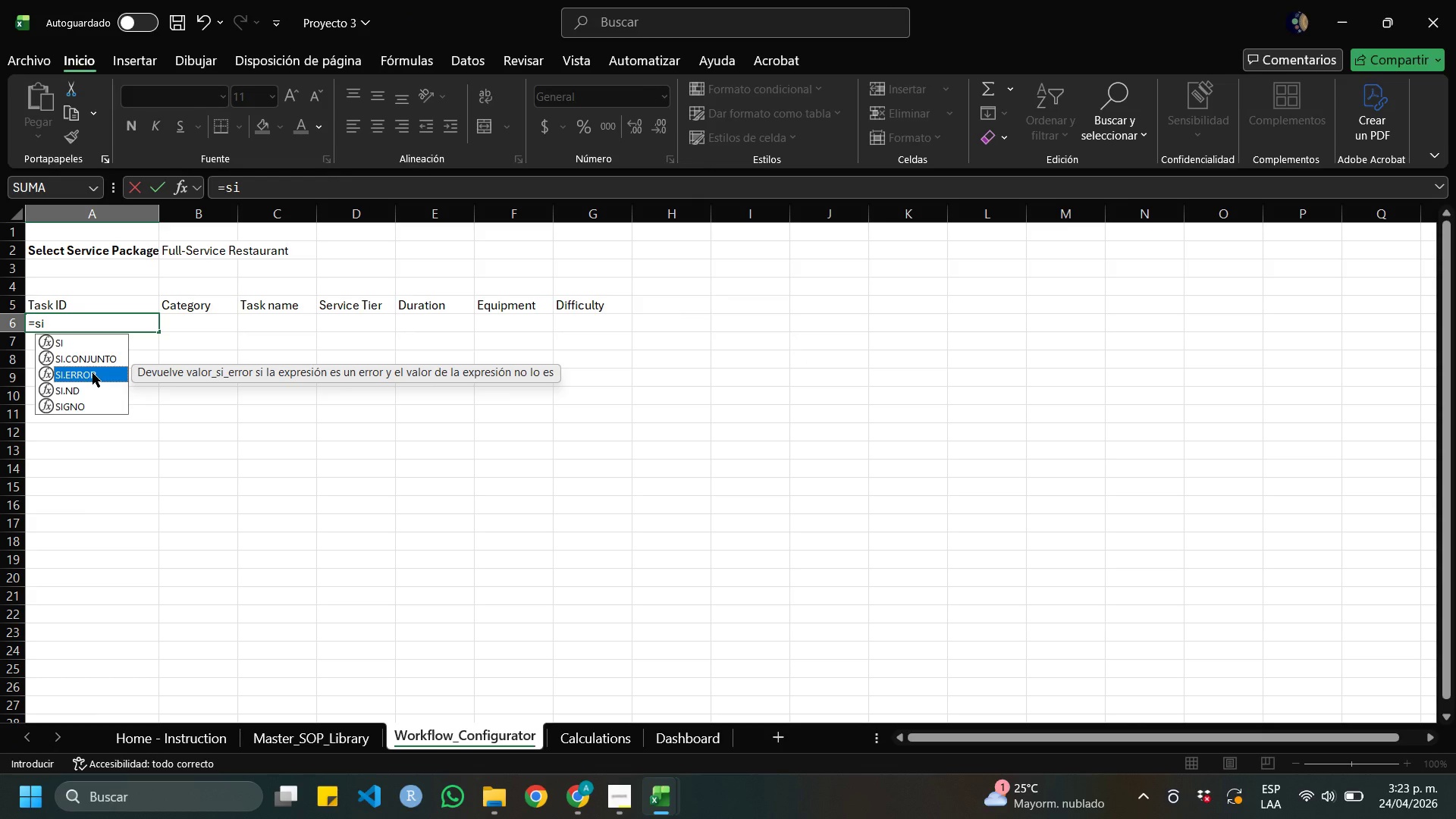 
double_click([93, 373])
 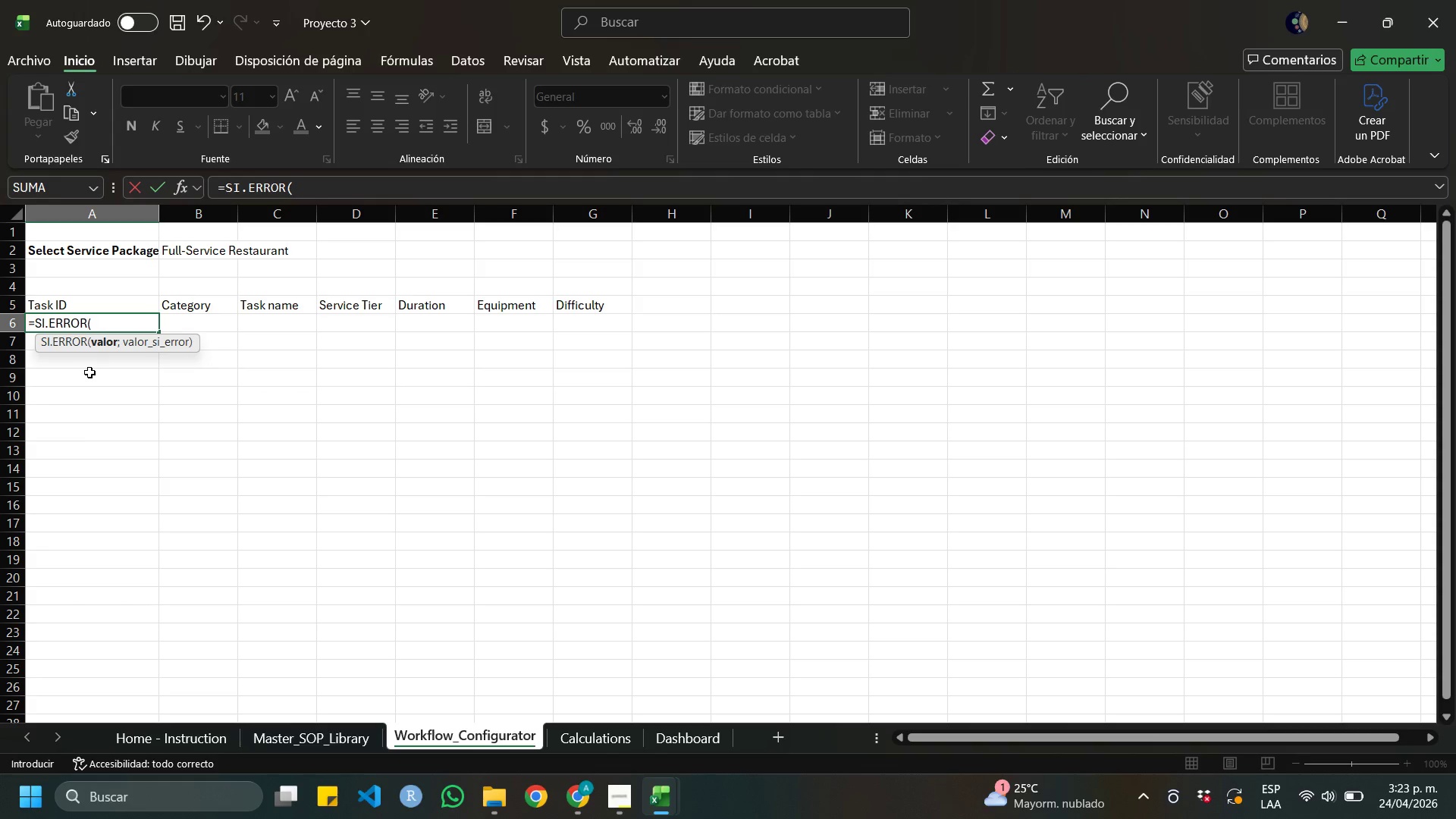 
type(fint)
key(Backspace)
key(Backspace)
type(l)
 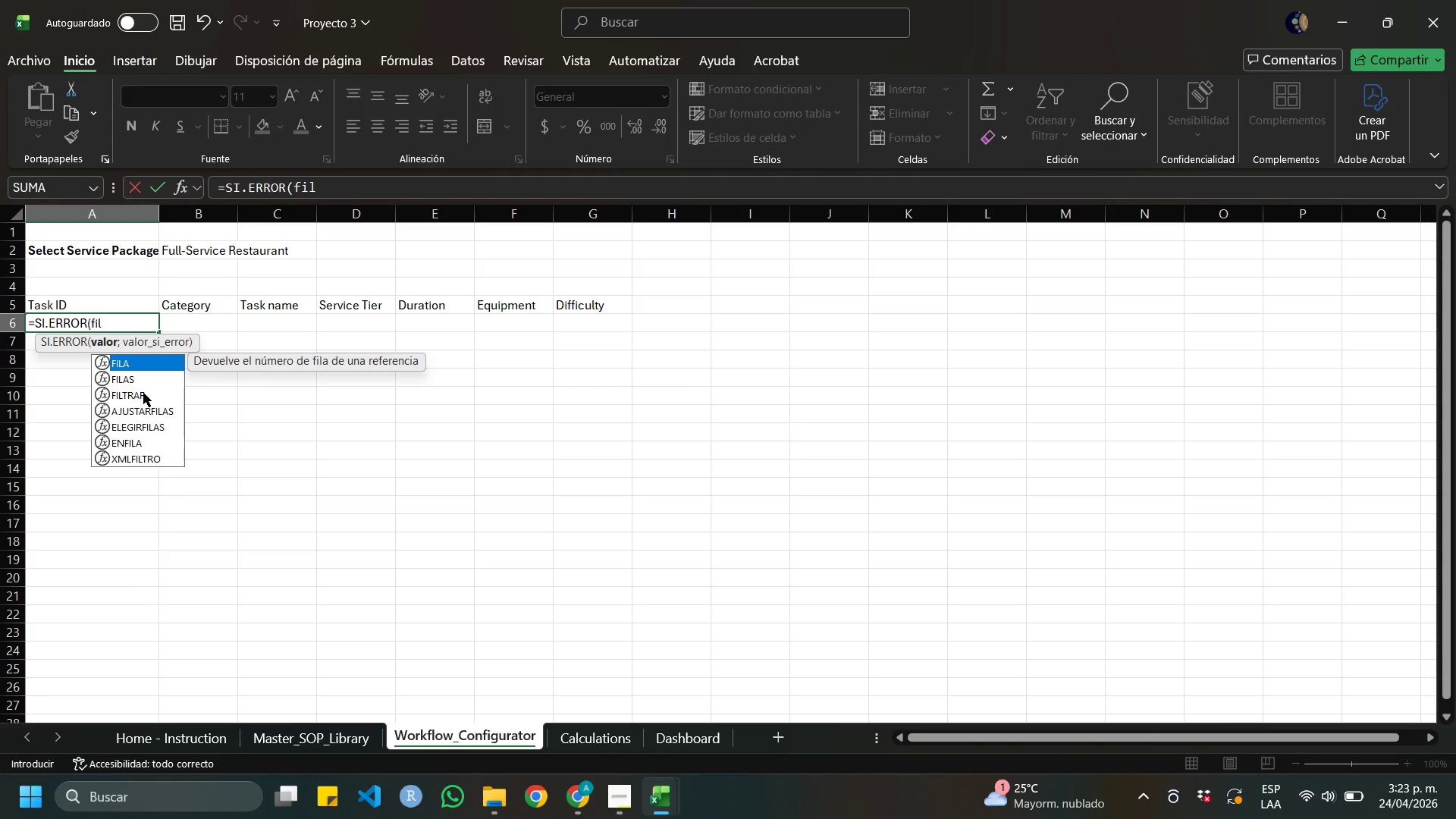 
left_click([143, 396])
 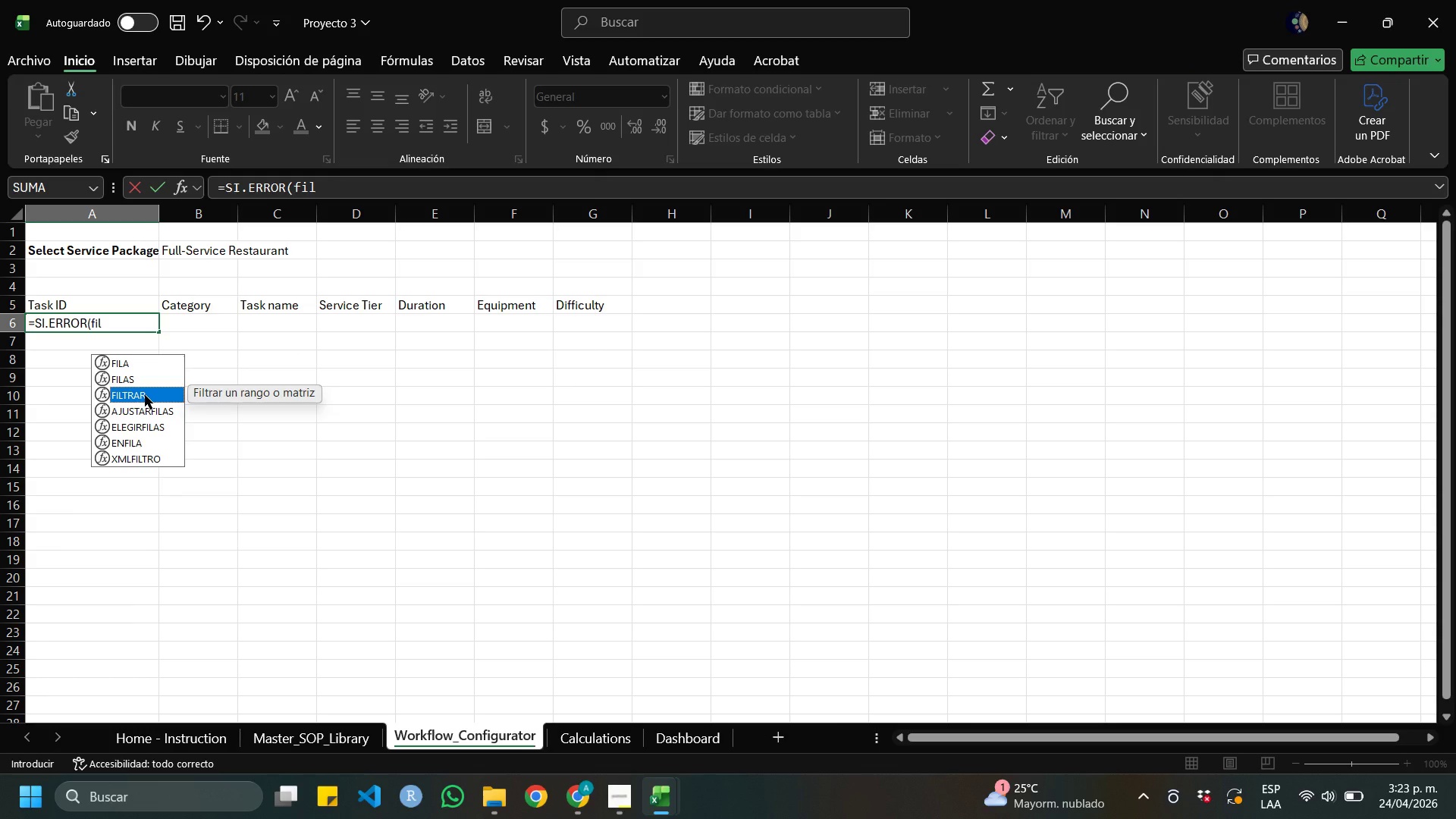 
double_click([145, 395])
 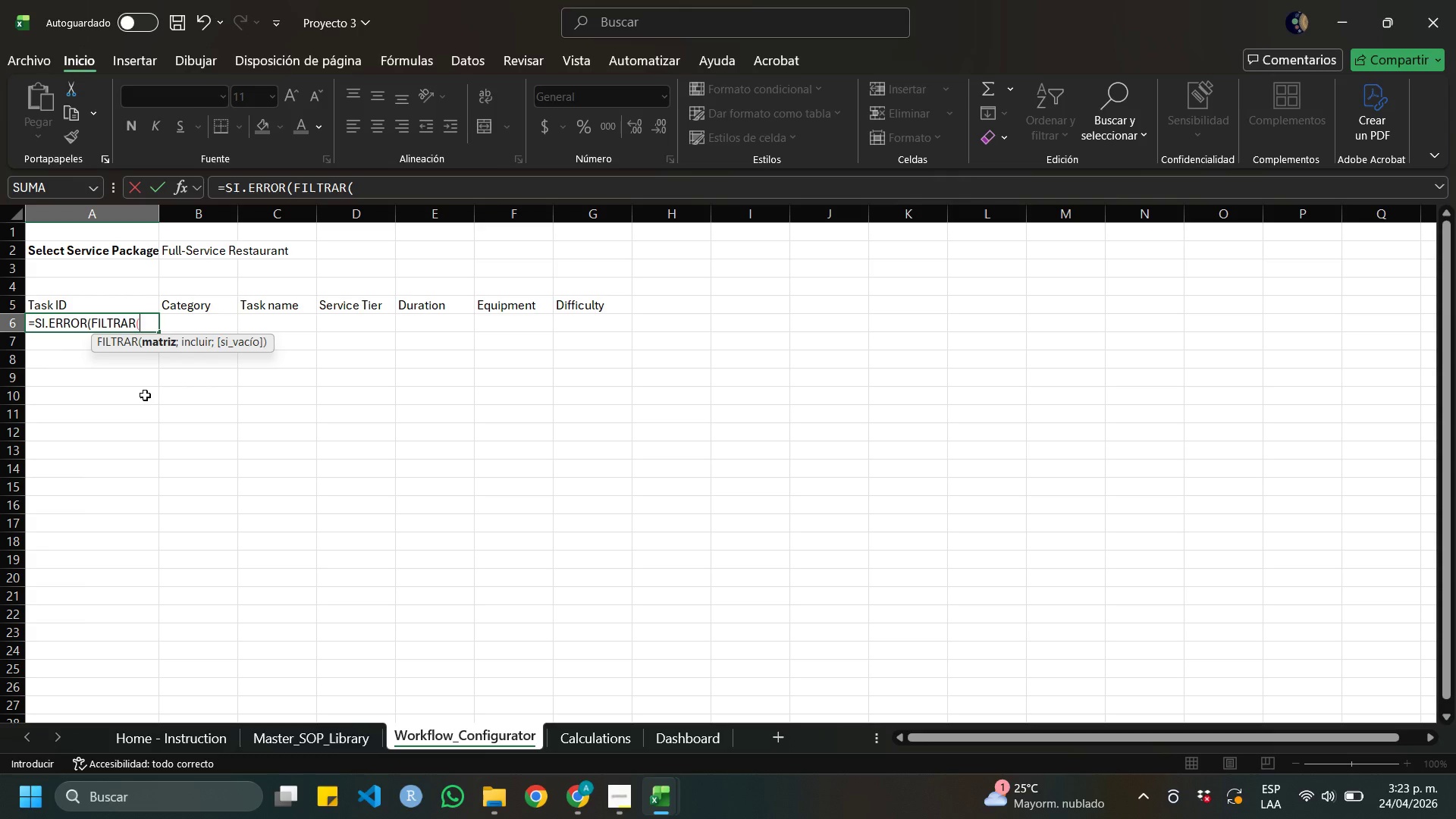 
wait(8.31)
 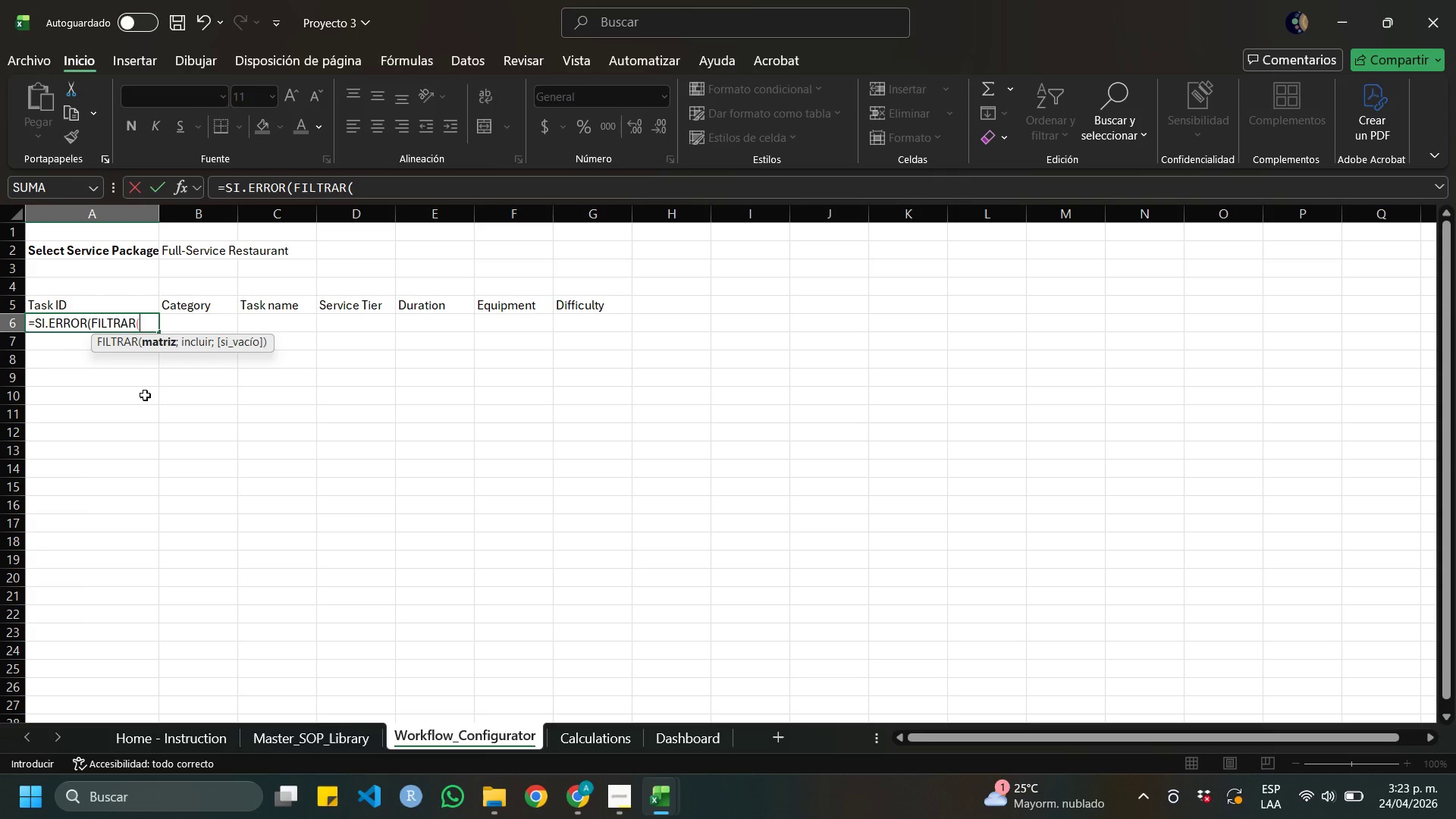 
type(SOP)
 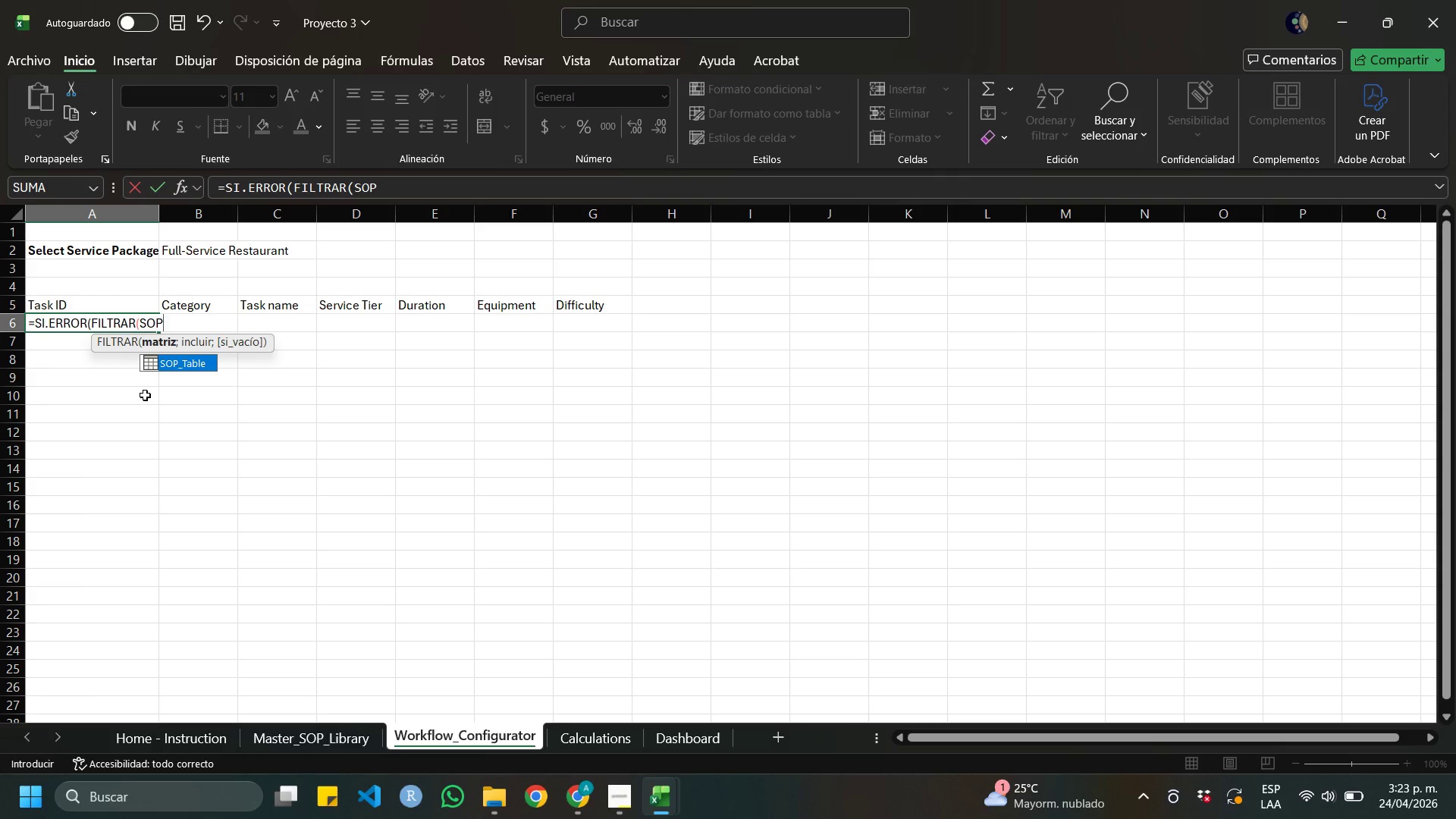 
hold_key(key=ShiftRight, duration=0.66)
 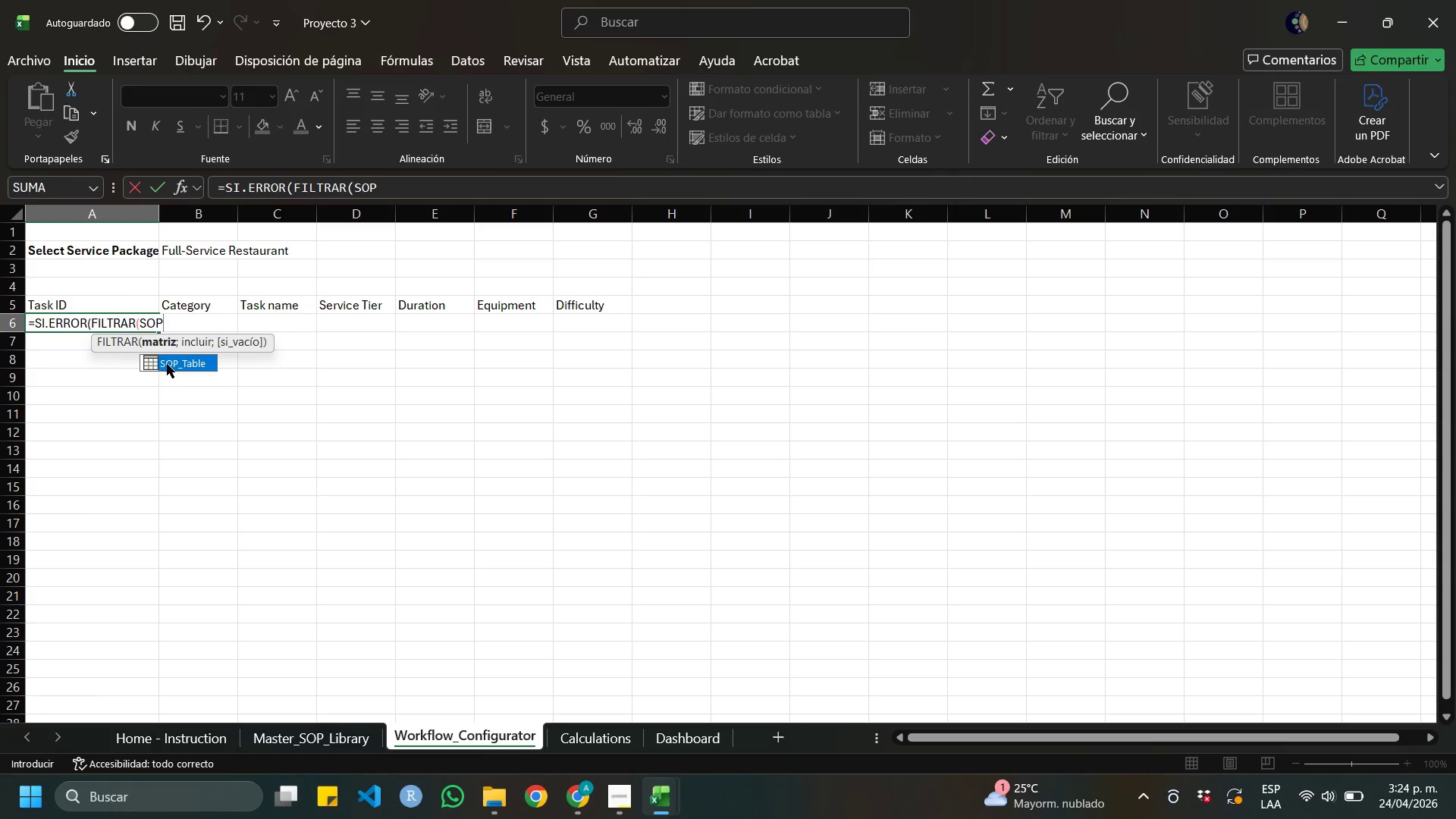 
left_click([172, 367])
 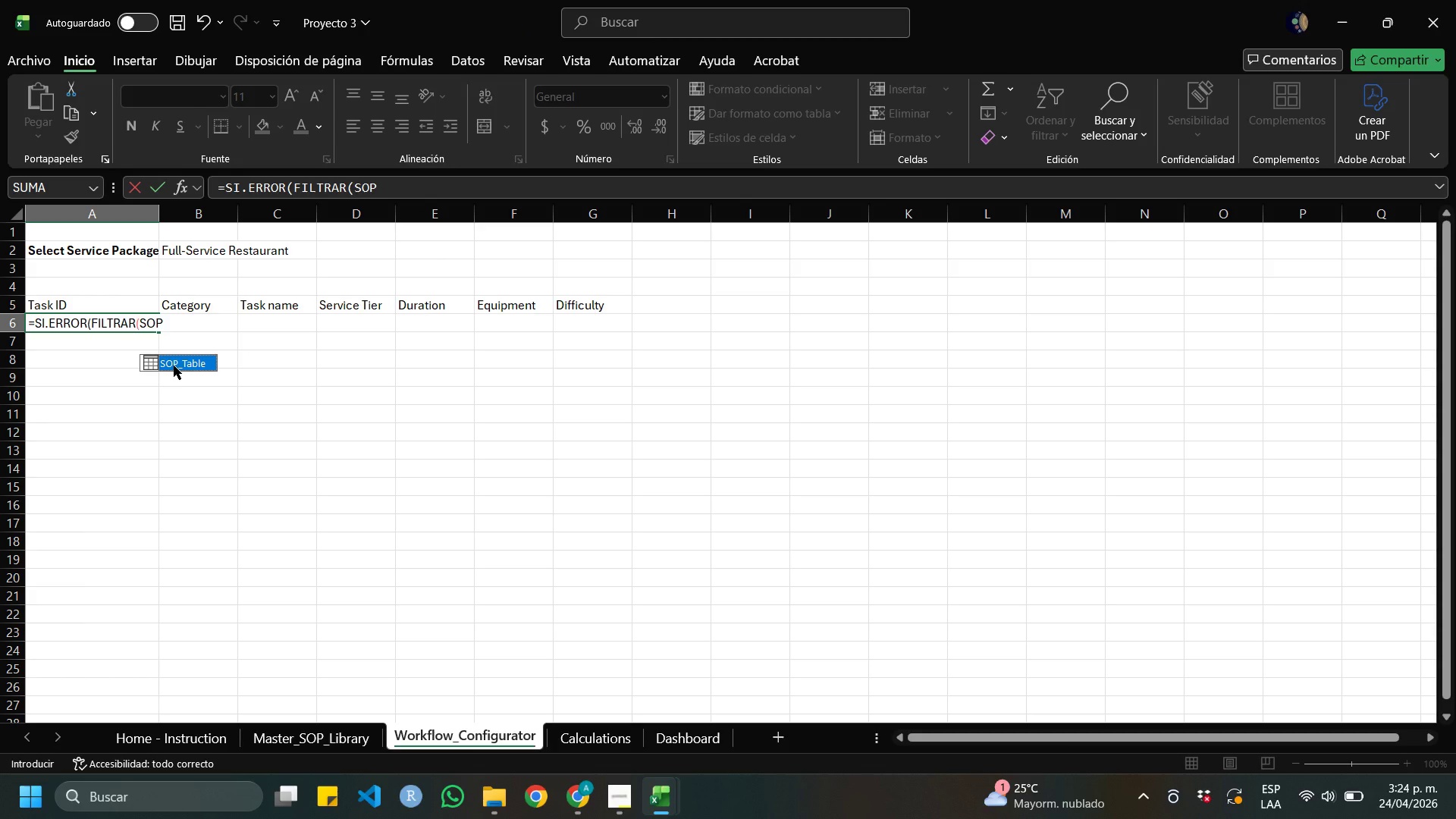 
double_click([174, 366])
 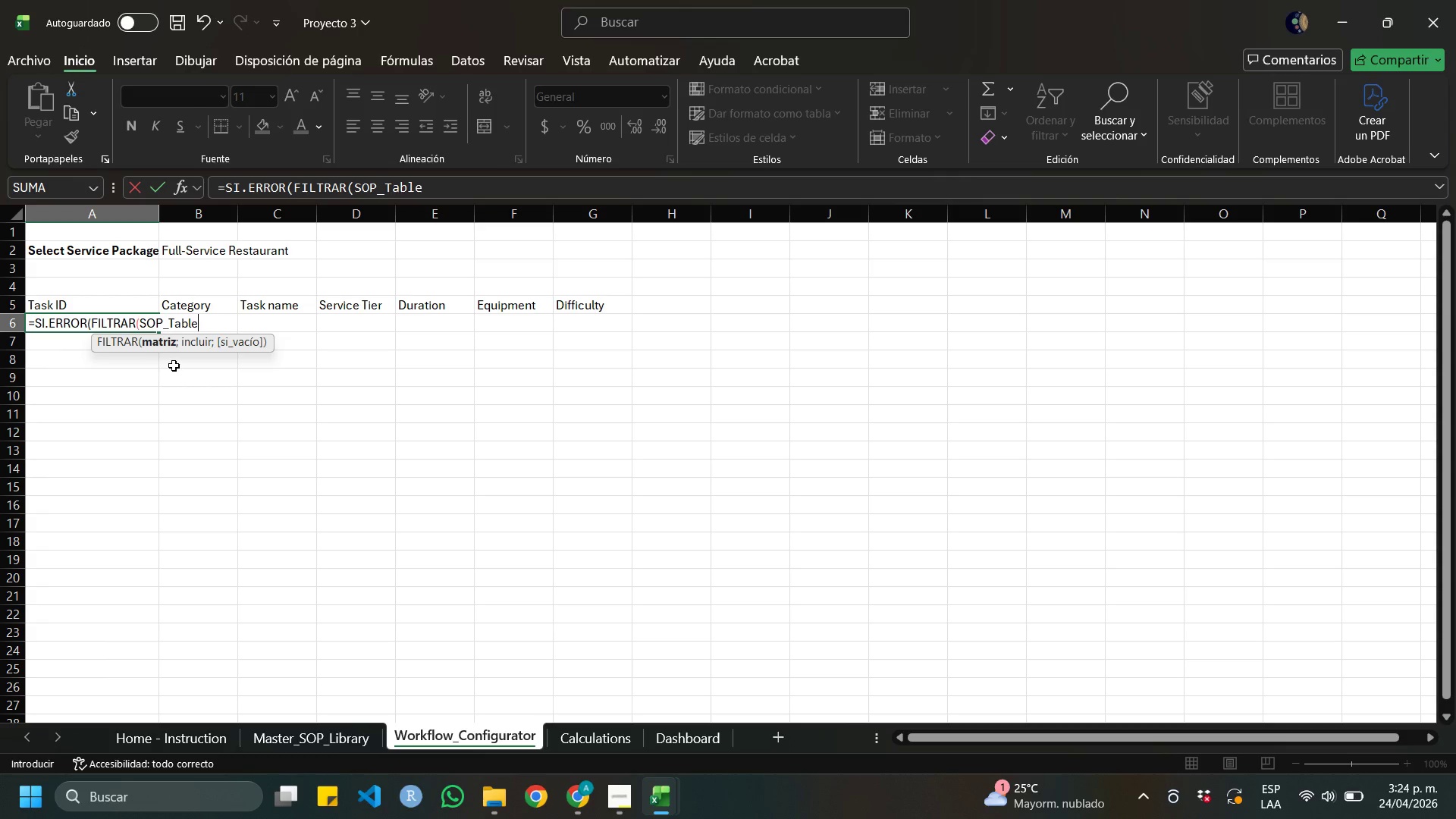 
key(Shift+Comma)
 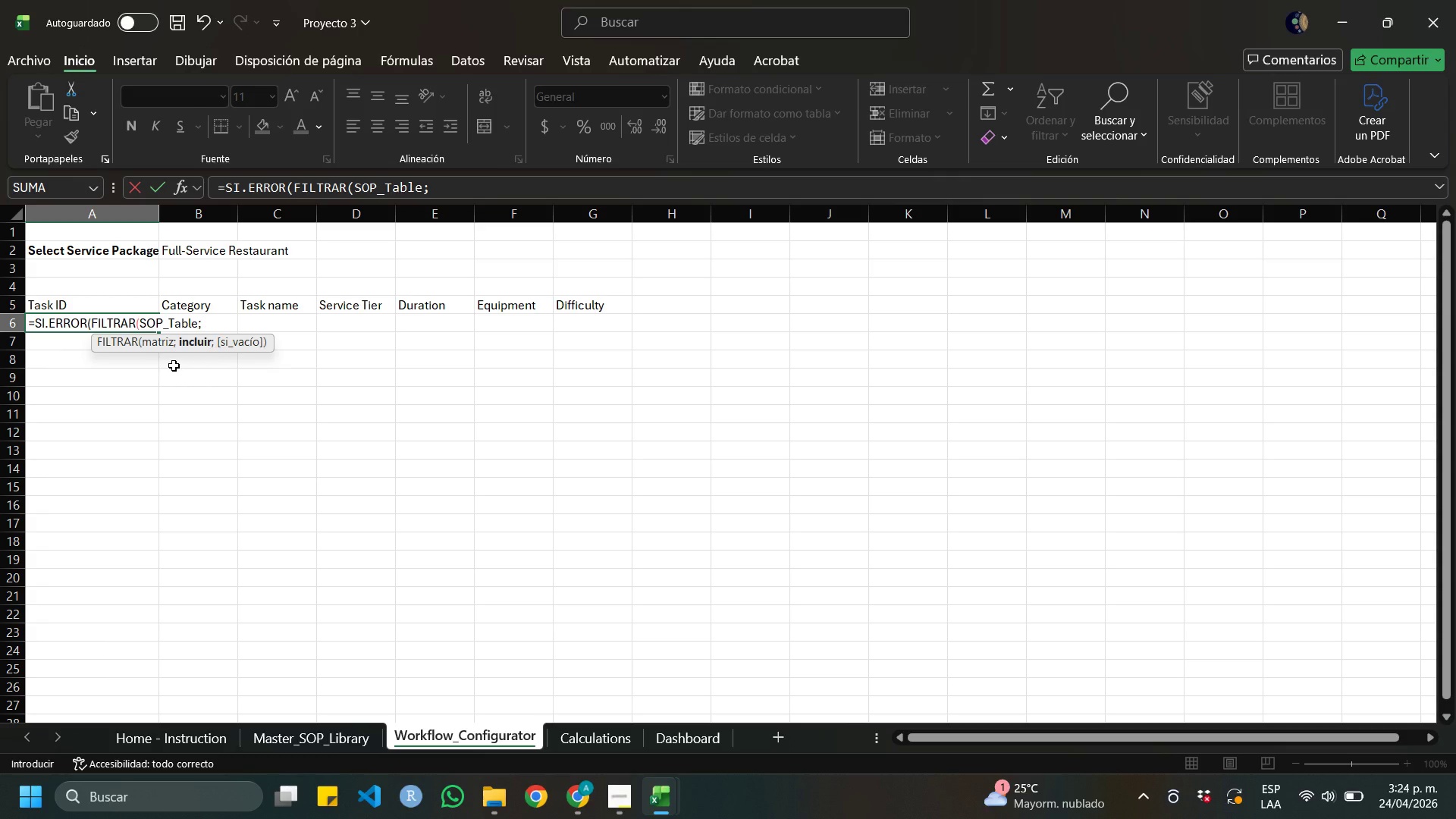 
wait(9.73)
 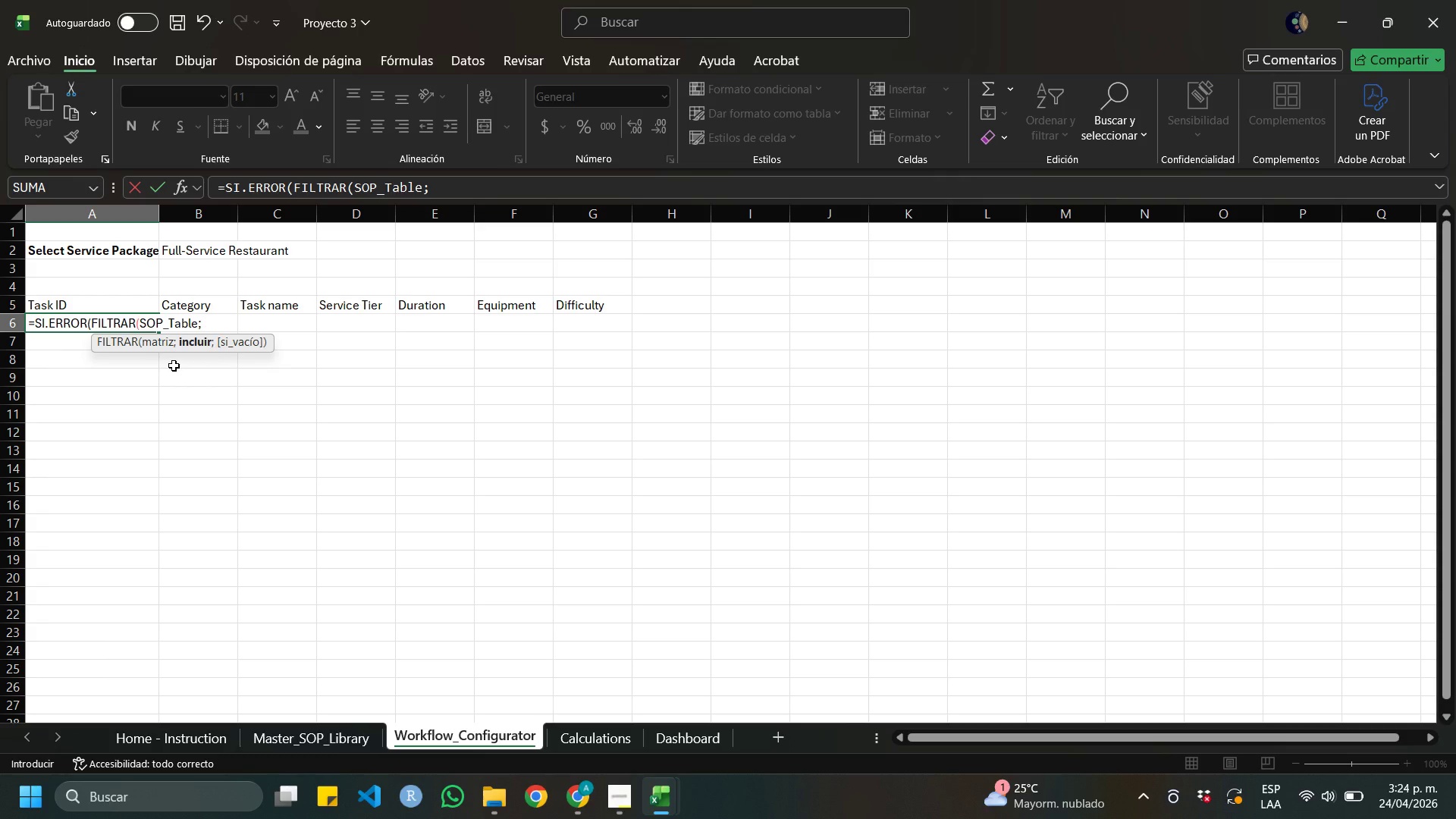 
type(s)
key(Backspace)
type(SOP)
 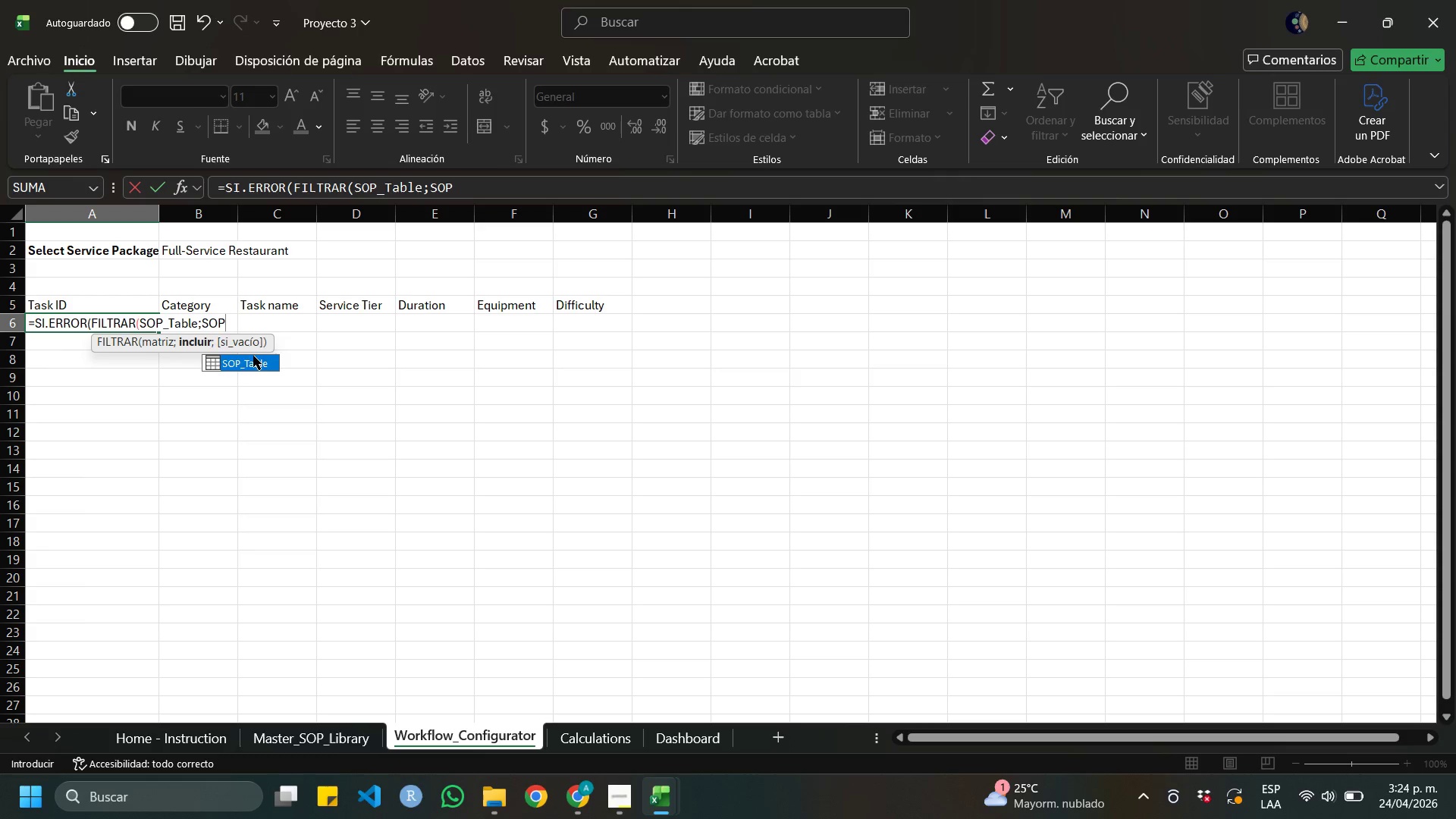 
left_click([256, 353])
 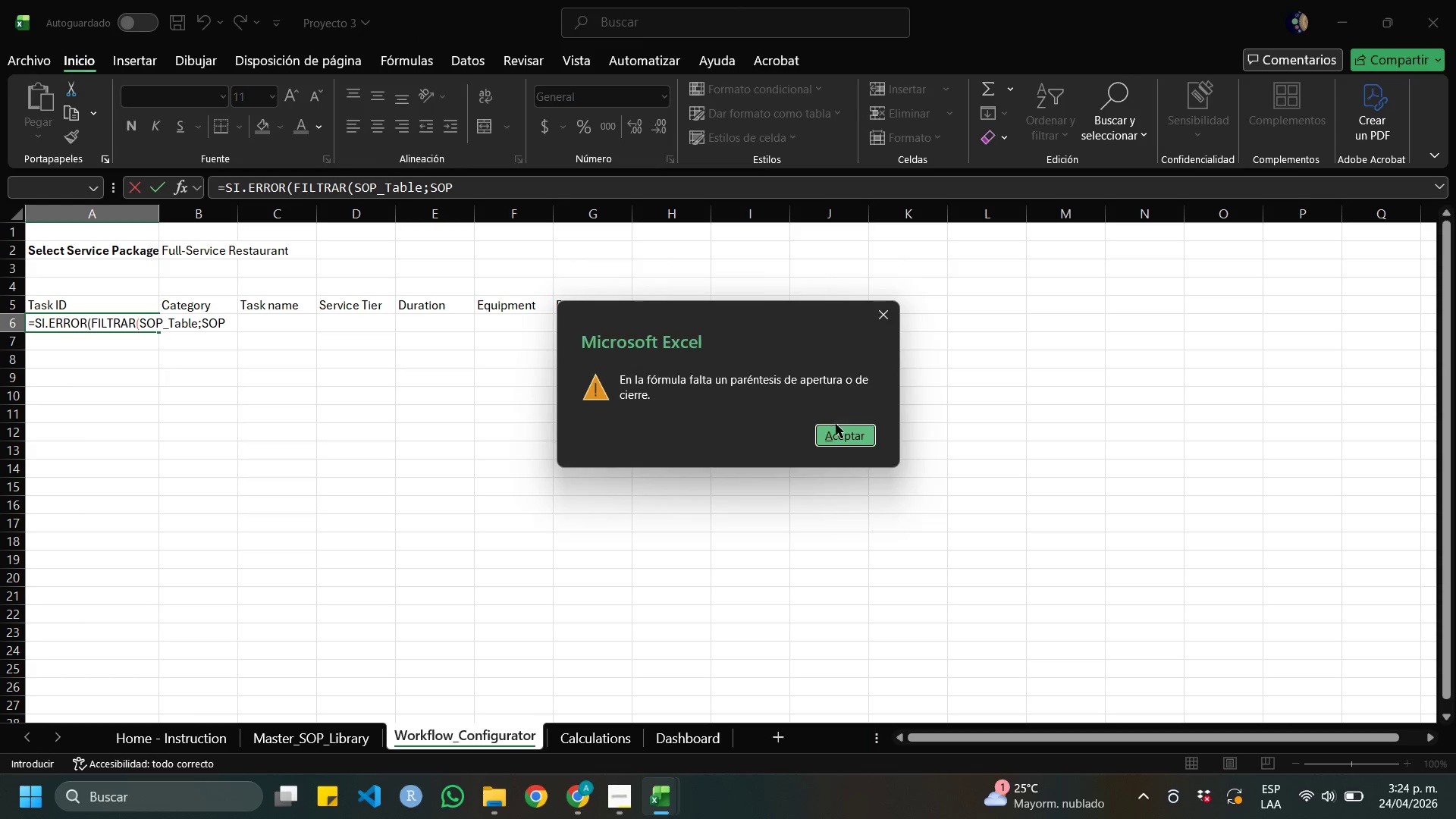 
left_click_drag(start_coordinate=[842, 432], to_coordinate=[830, 430])
 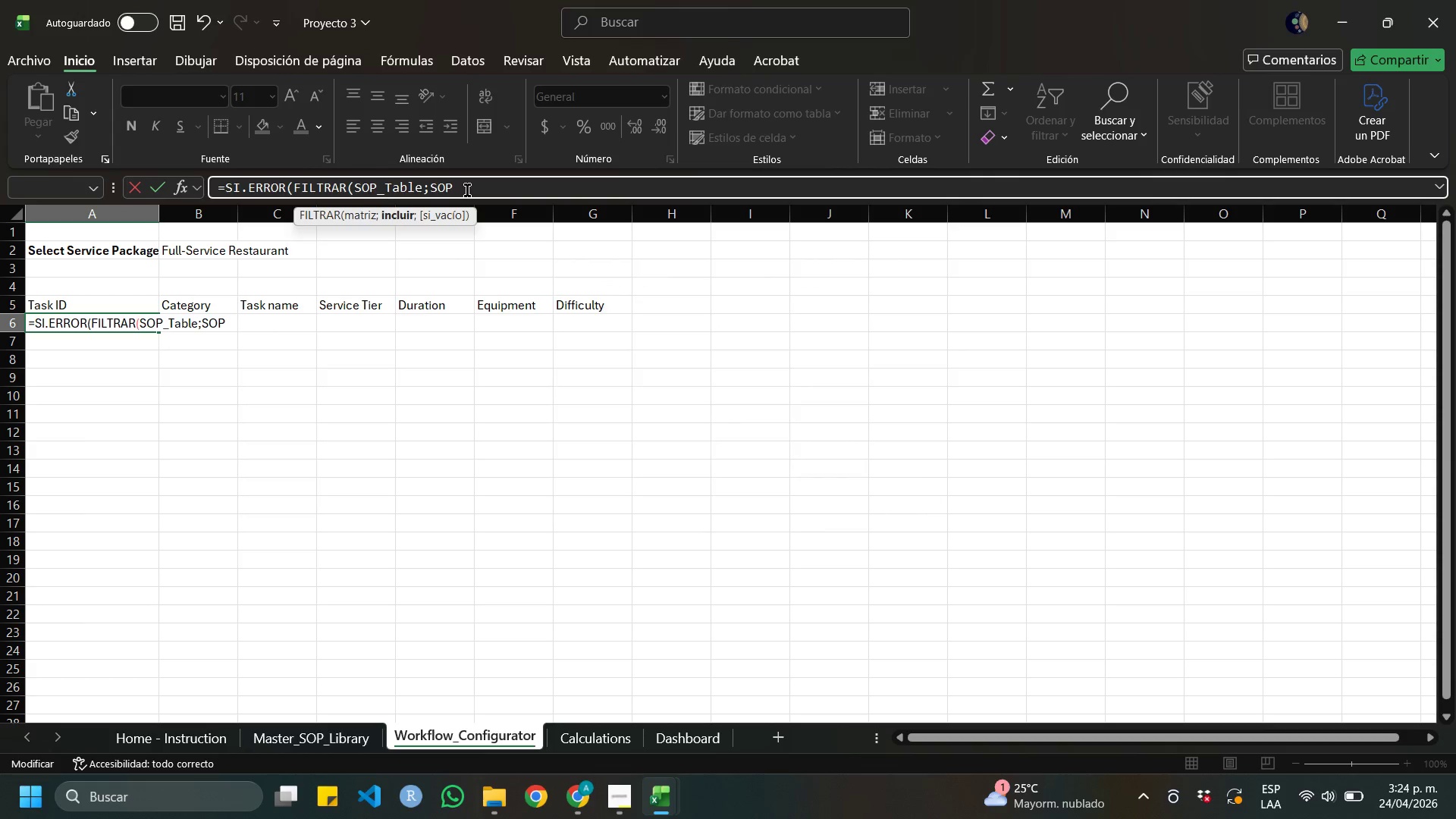 
key(Shift+Minus)
 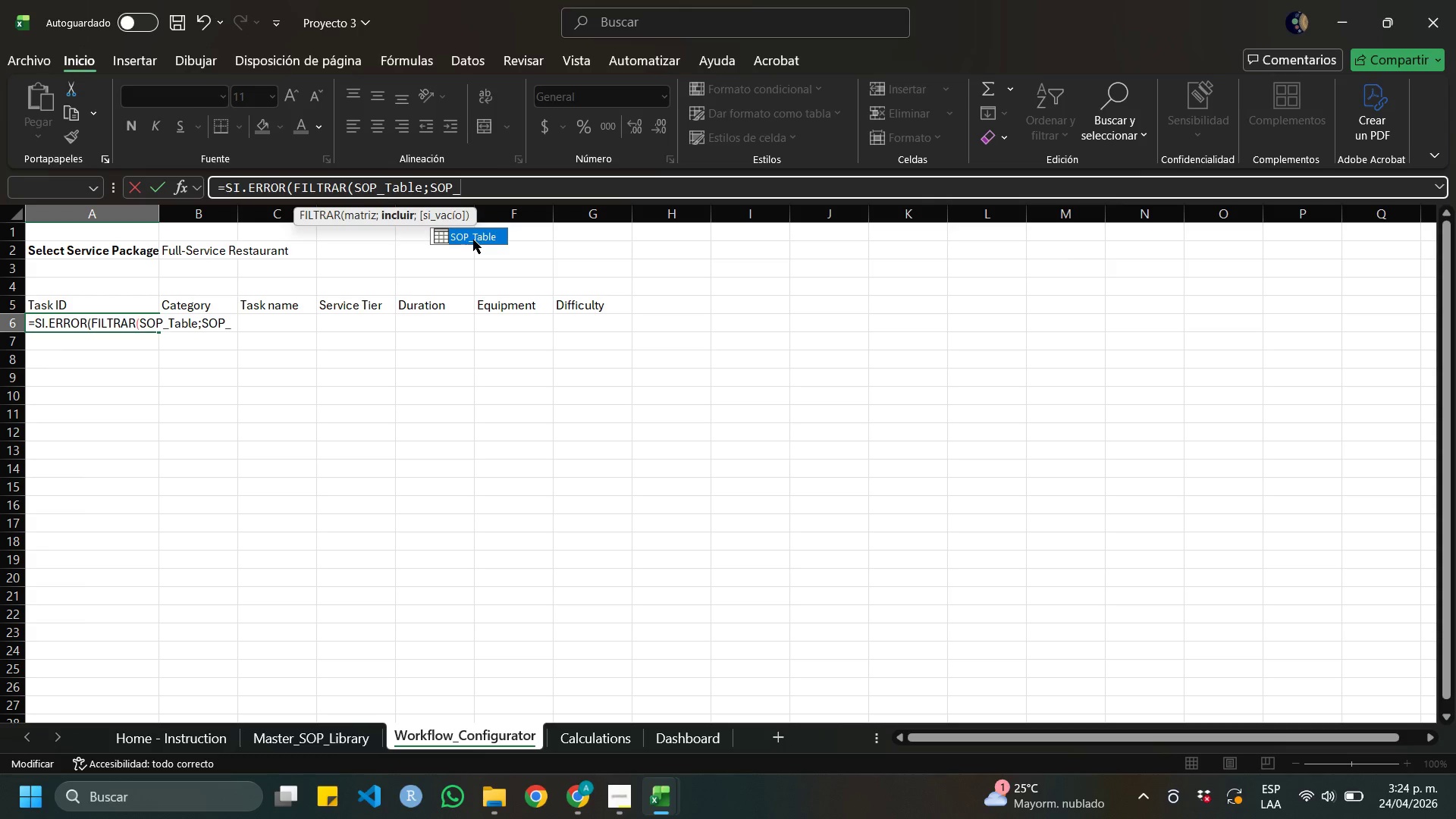 
double_click([473, 240])
 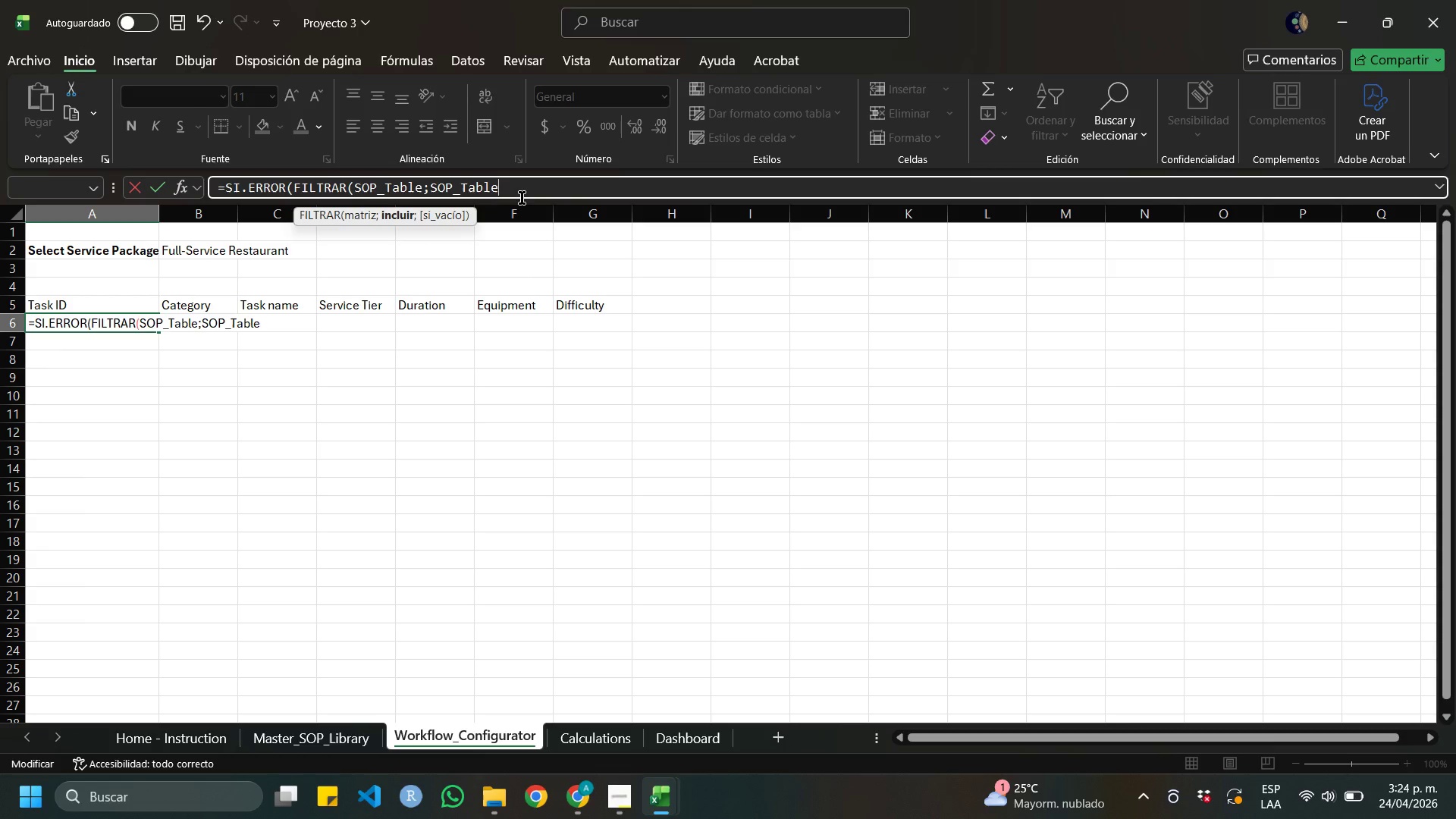 
key(Shift+Quote)
 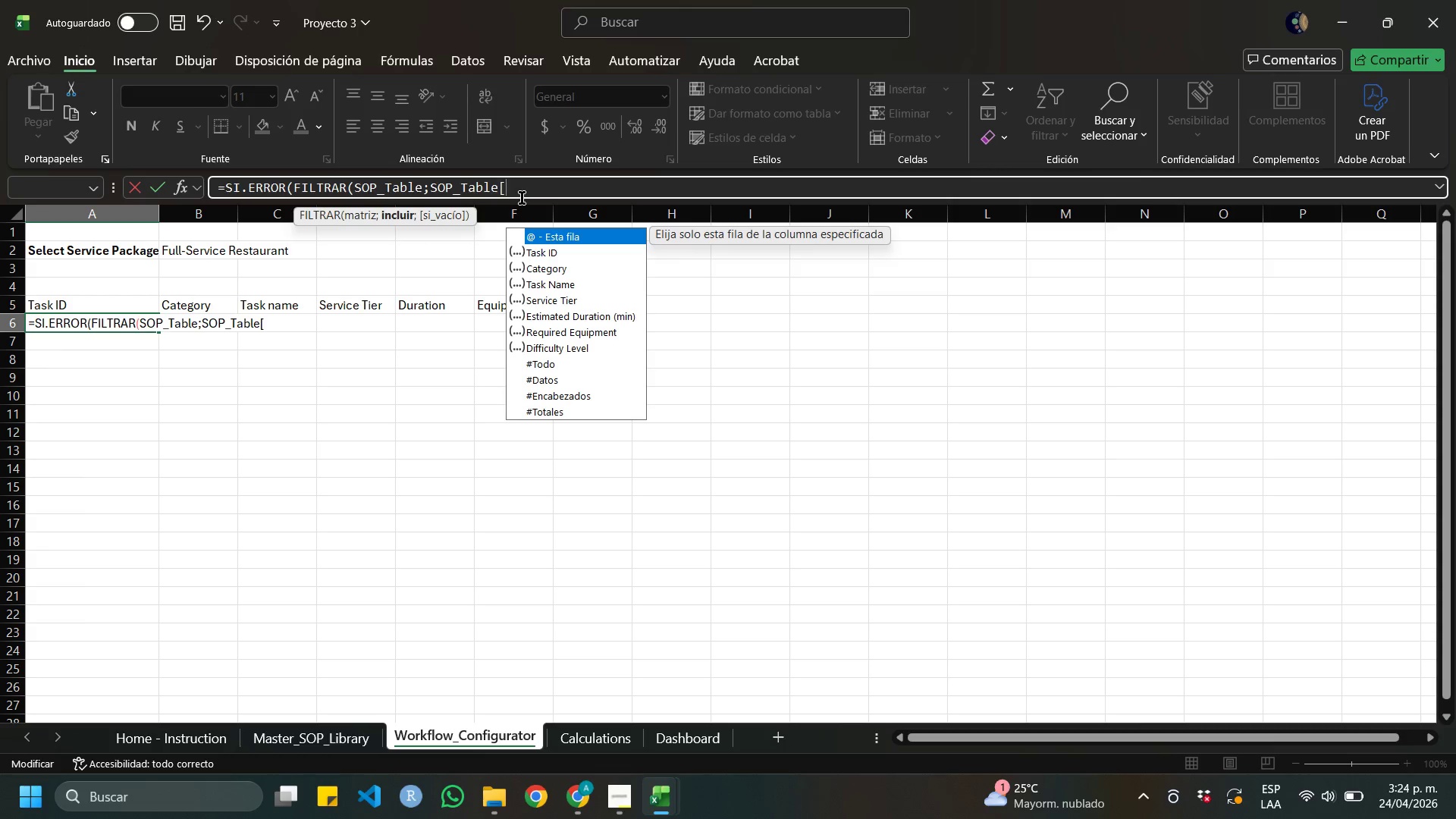 
left_click([557, 304])
 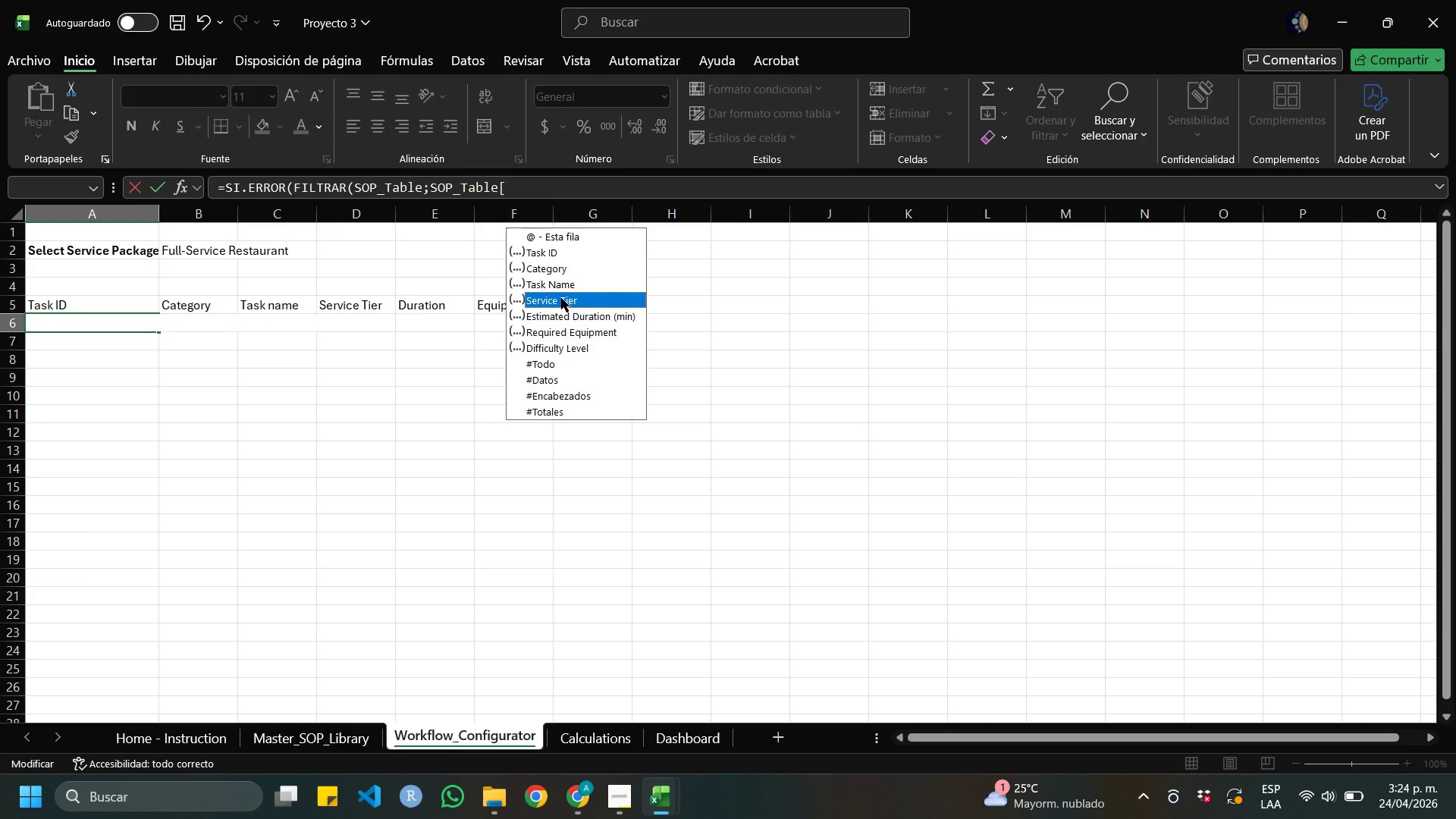 
double_click([561, 298])
 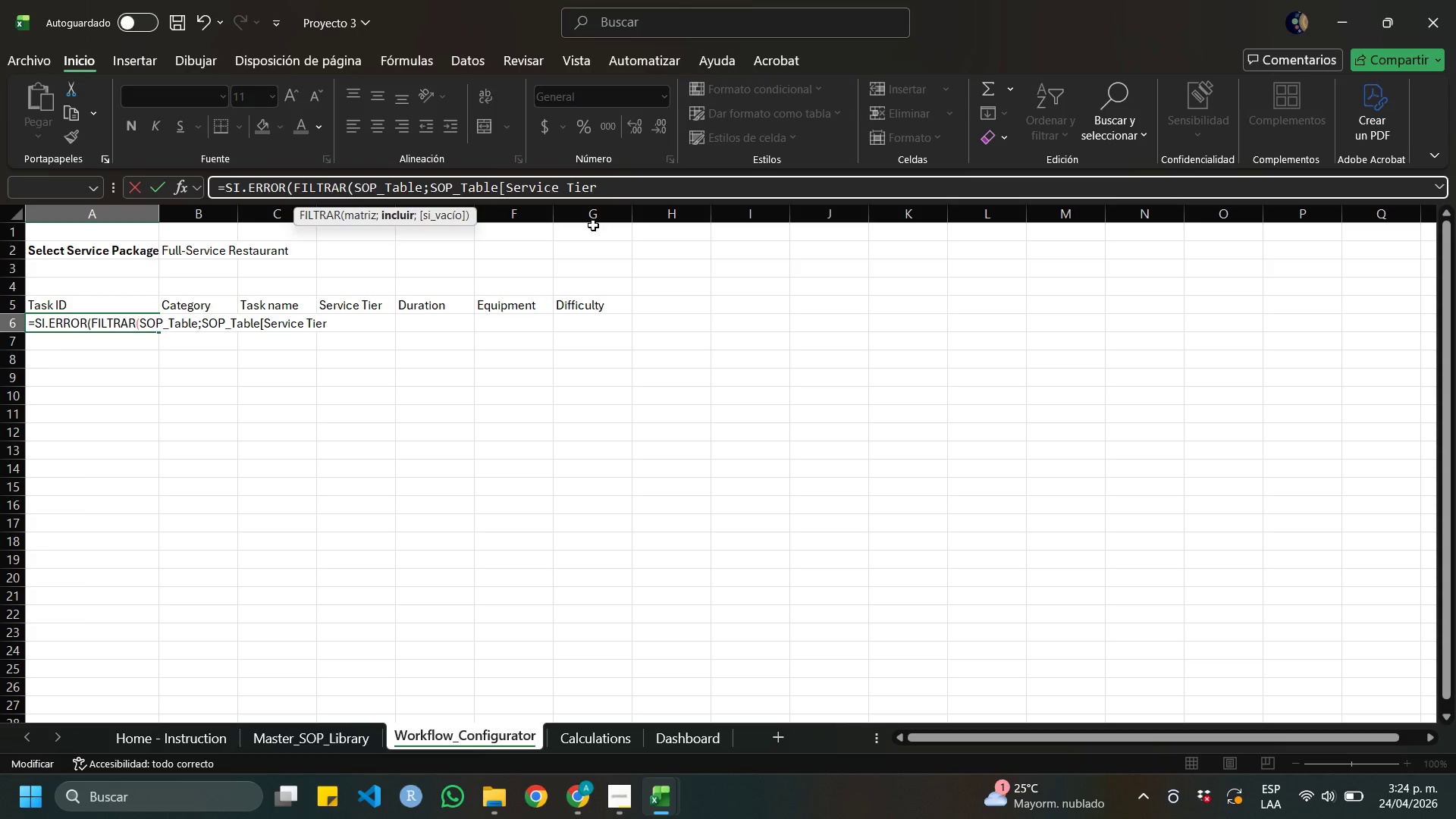 
key(Shift+Quote)
 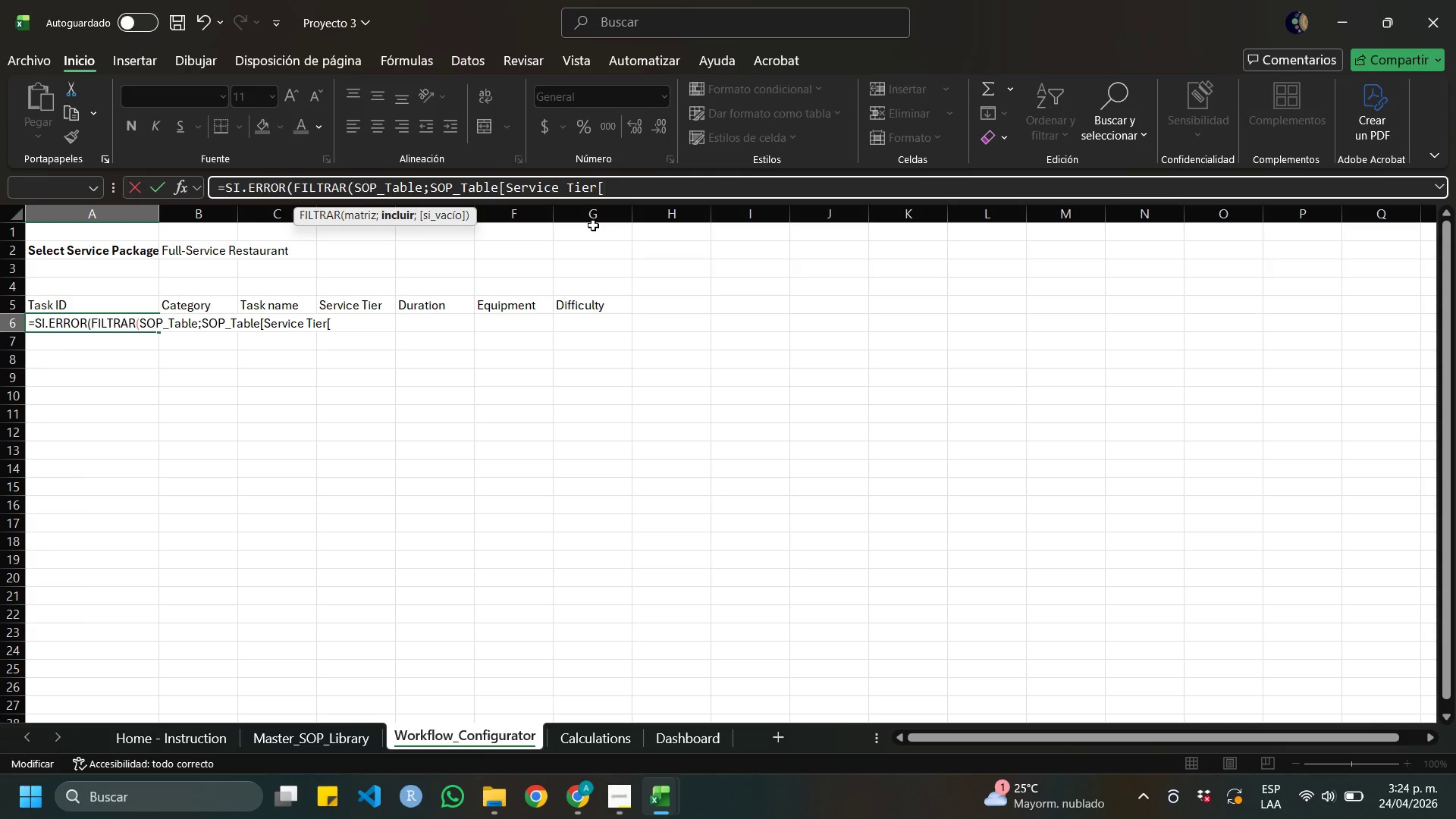 
key(Backspace)
 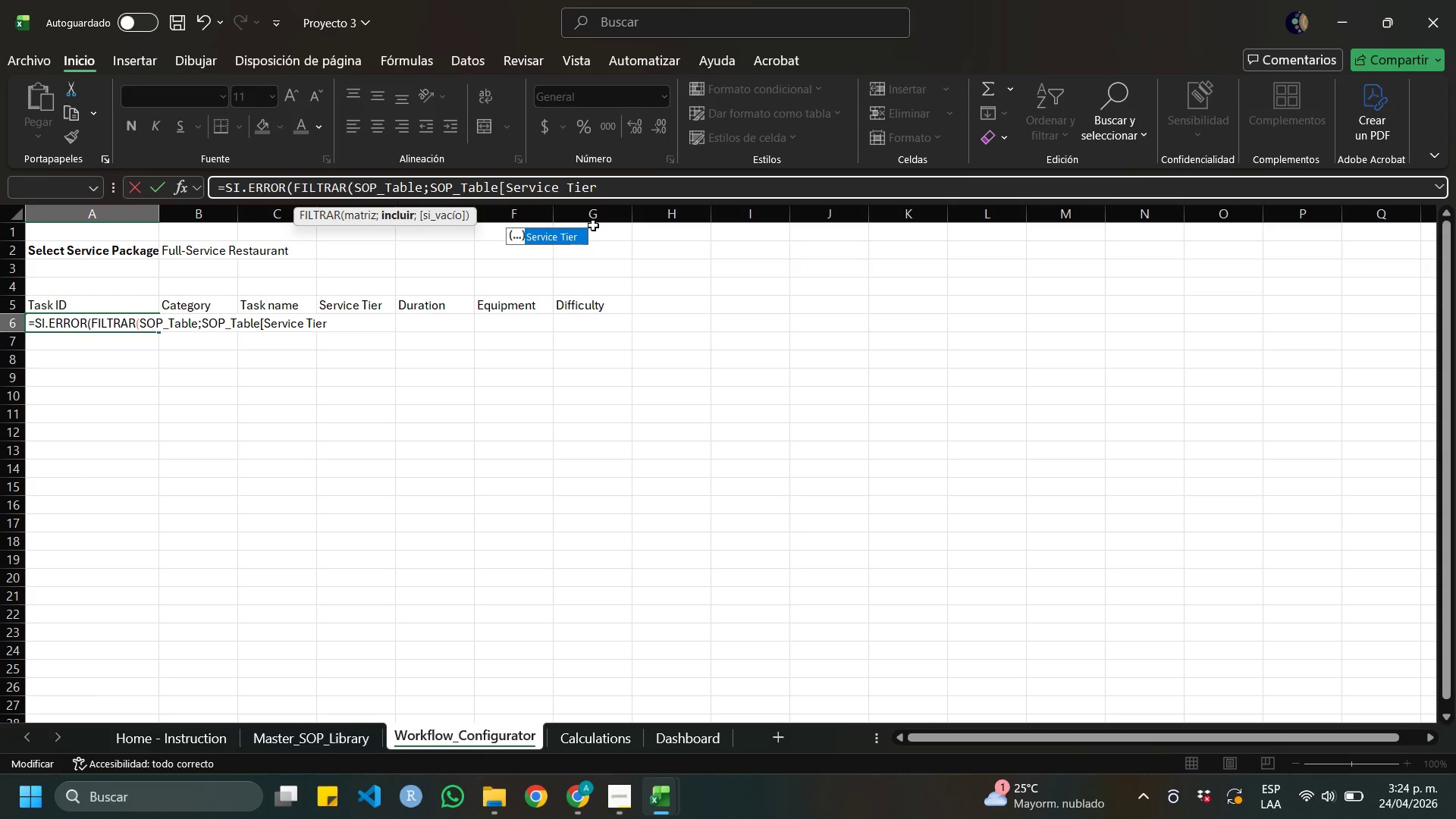 
key(Quote)
 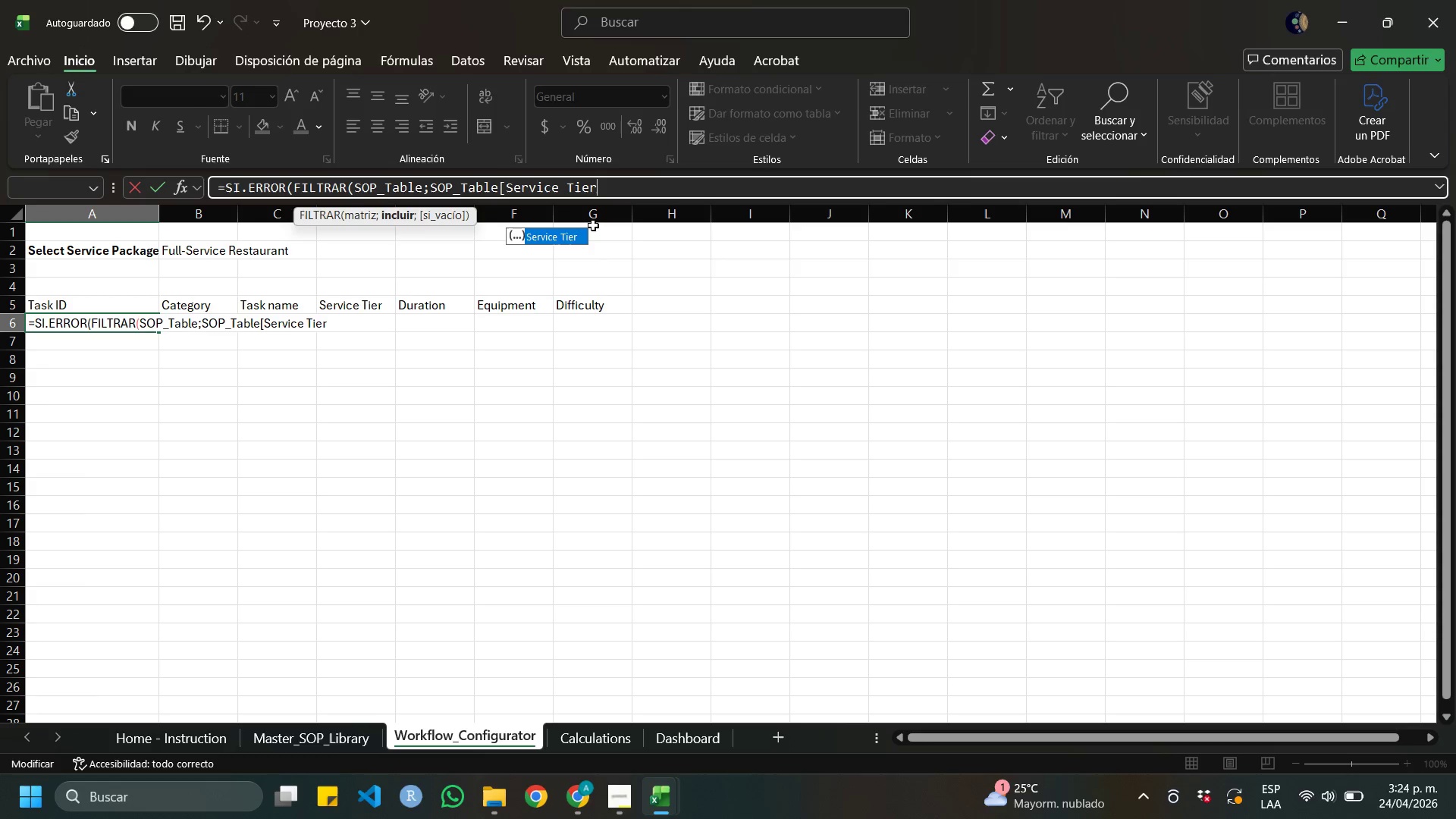 
key(Backspace)
 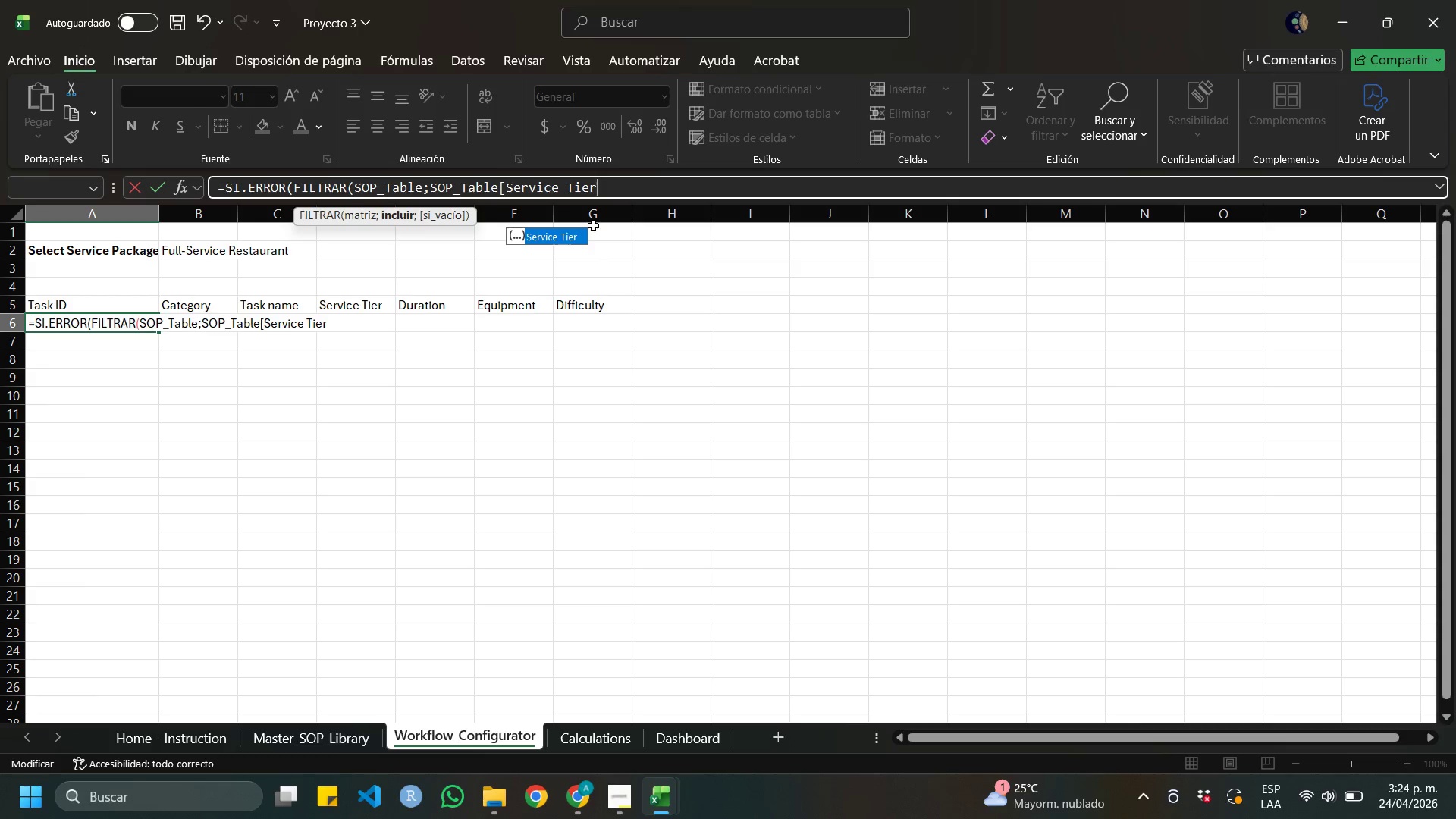 
key(Shift+Quote)
 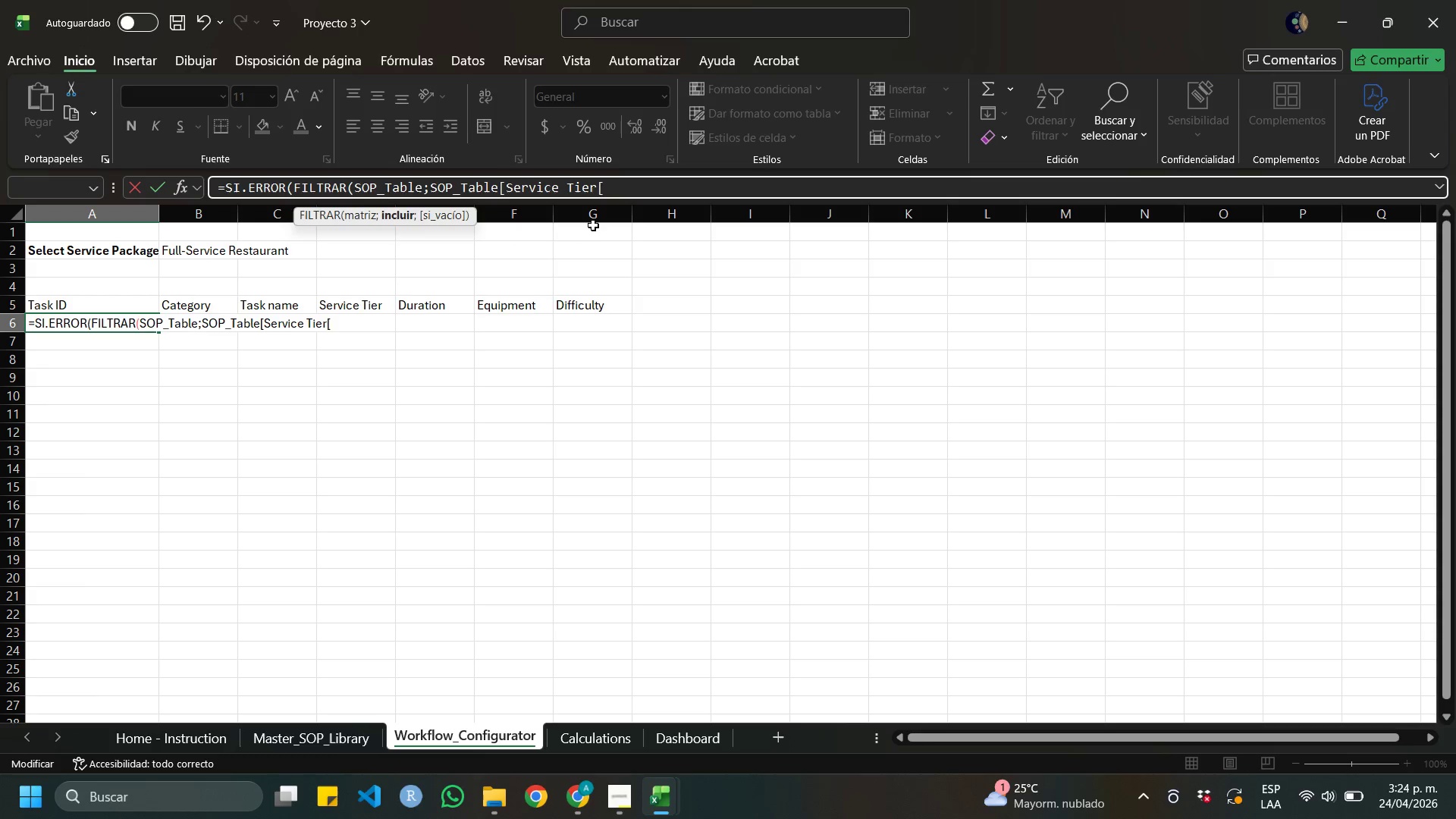 
key(Backspace)
 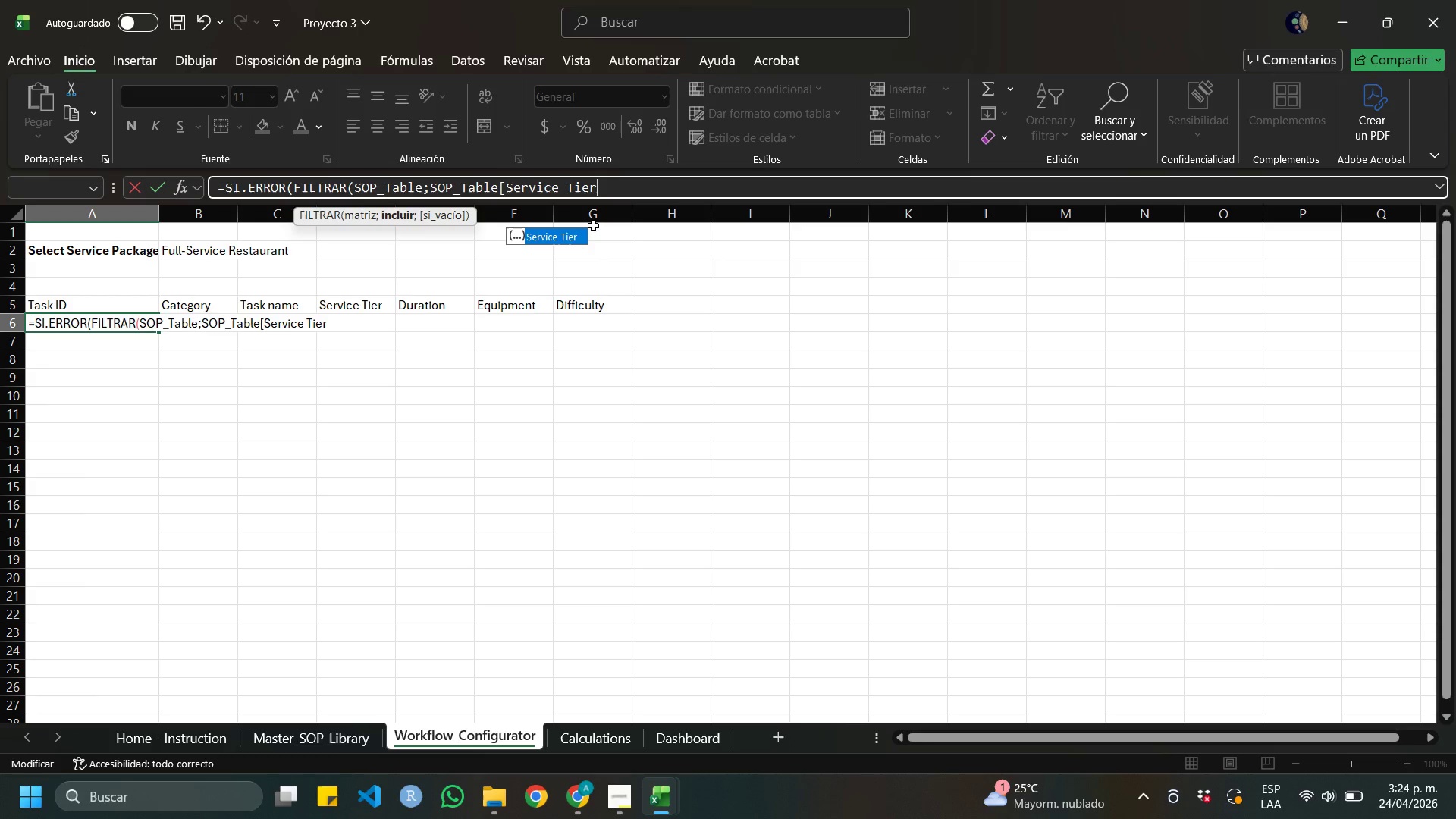 
key(Shift+Slash)
 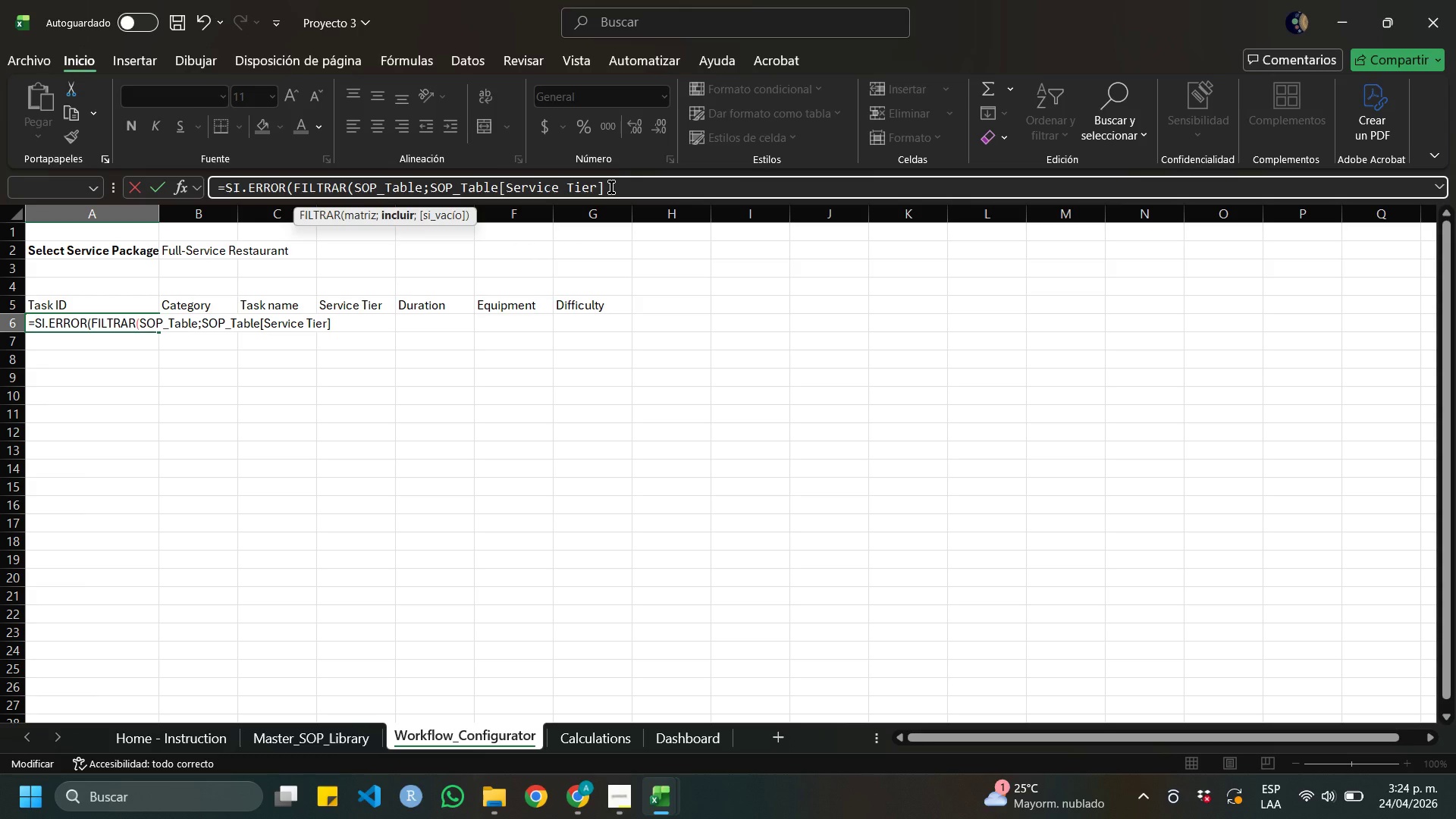 
key(Shift+0)
 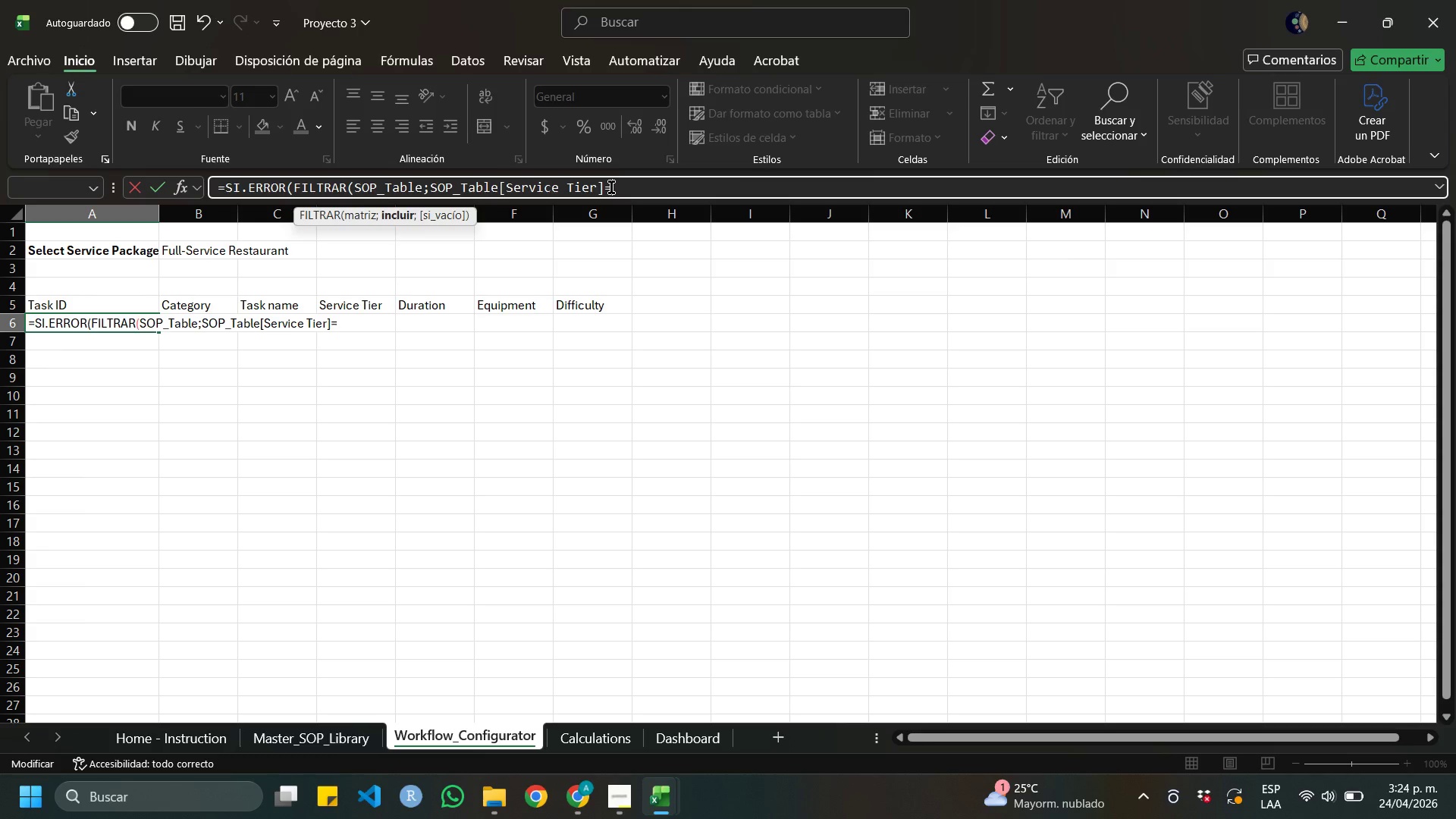 
wait(6.27)
 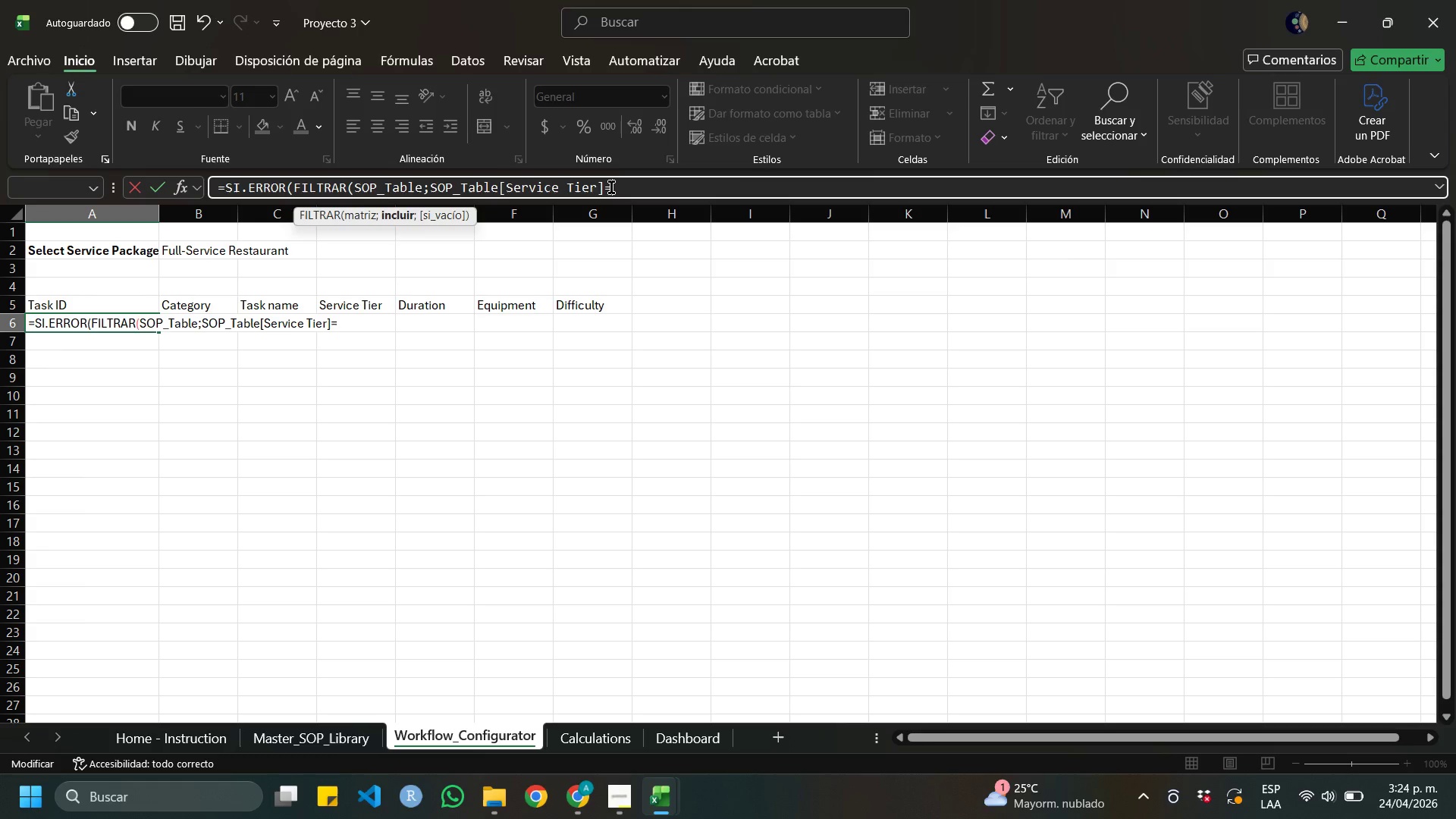 
hold_key(key=ShiftRight, duration=2.44)
 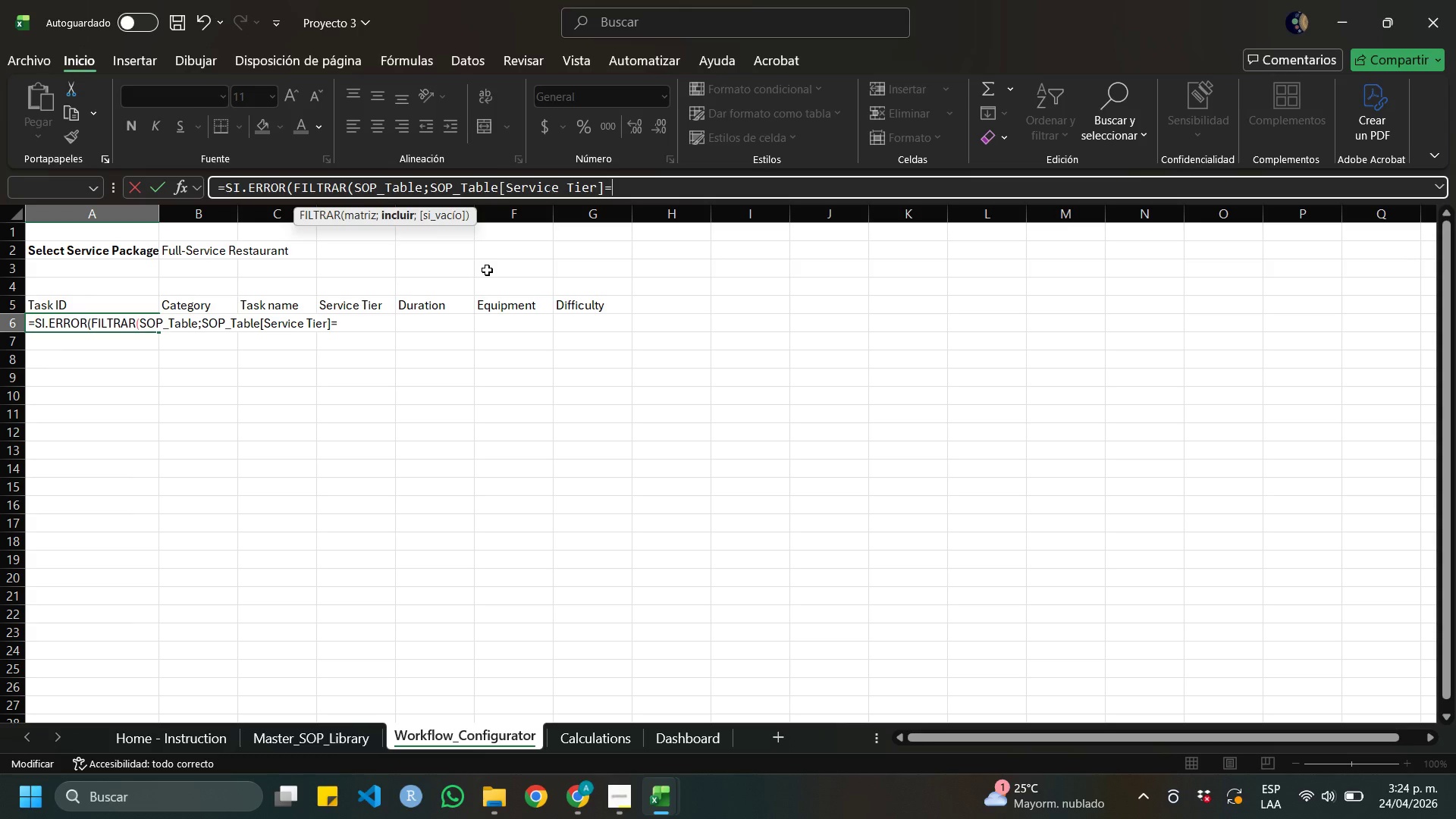 
hold_key(key=ShiftRight, duration=2.59)
 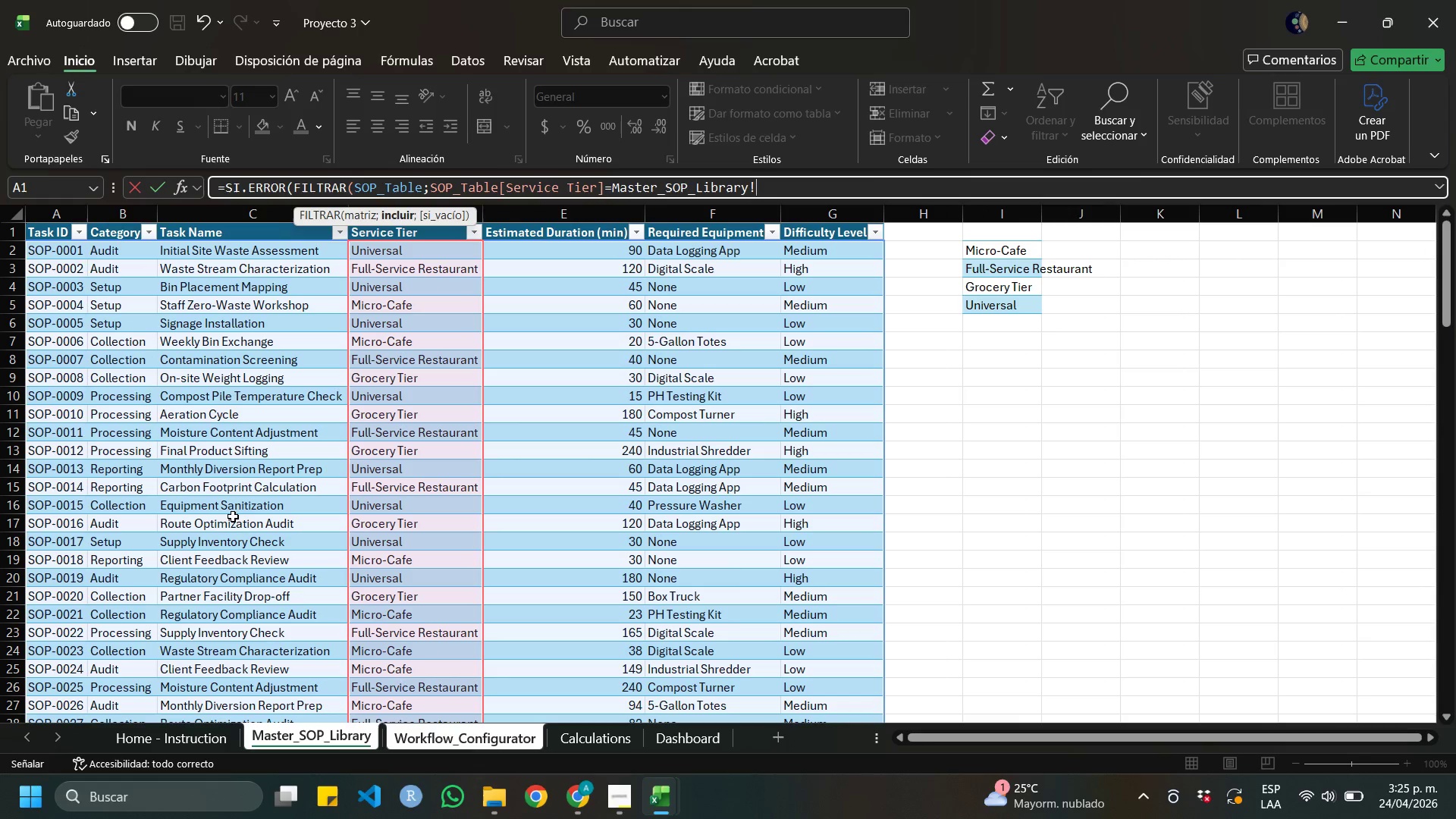 
left_click([460, 742])
 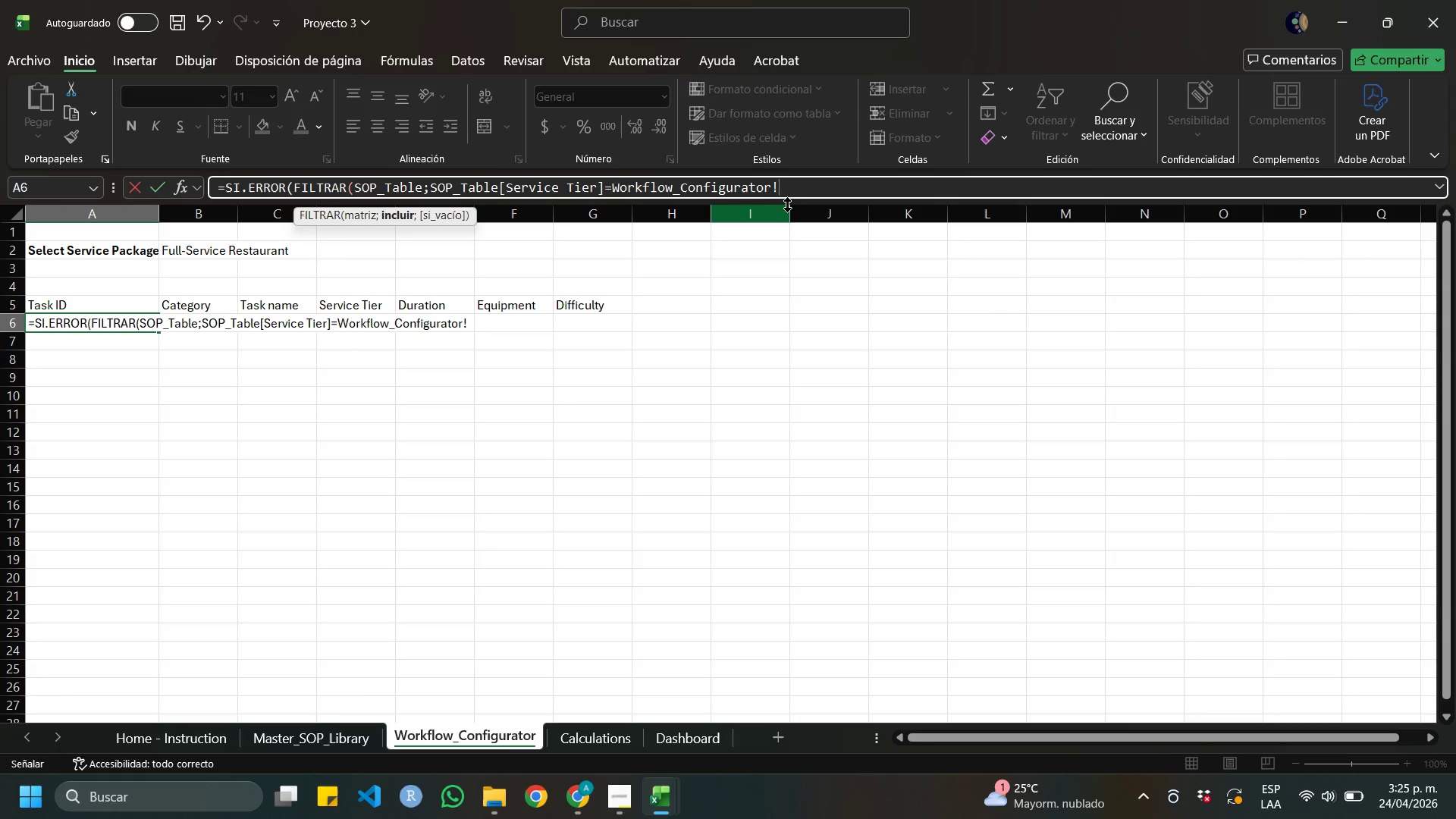 
left_click_drag(start_coordinate=[786, 189], to_coordinate=[618, 186])
 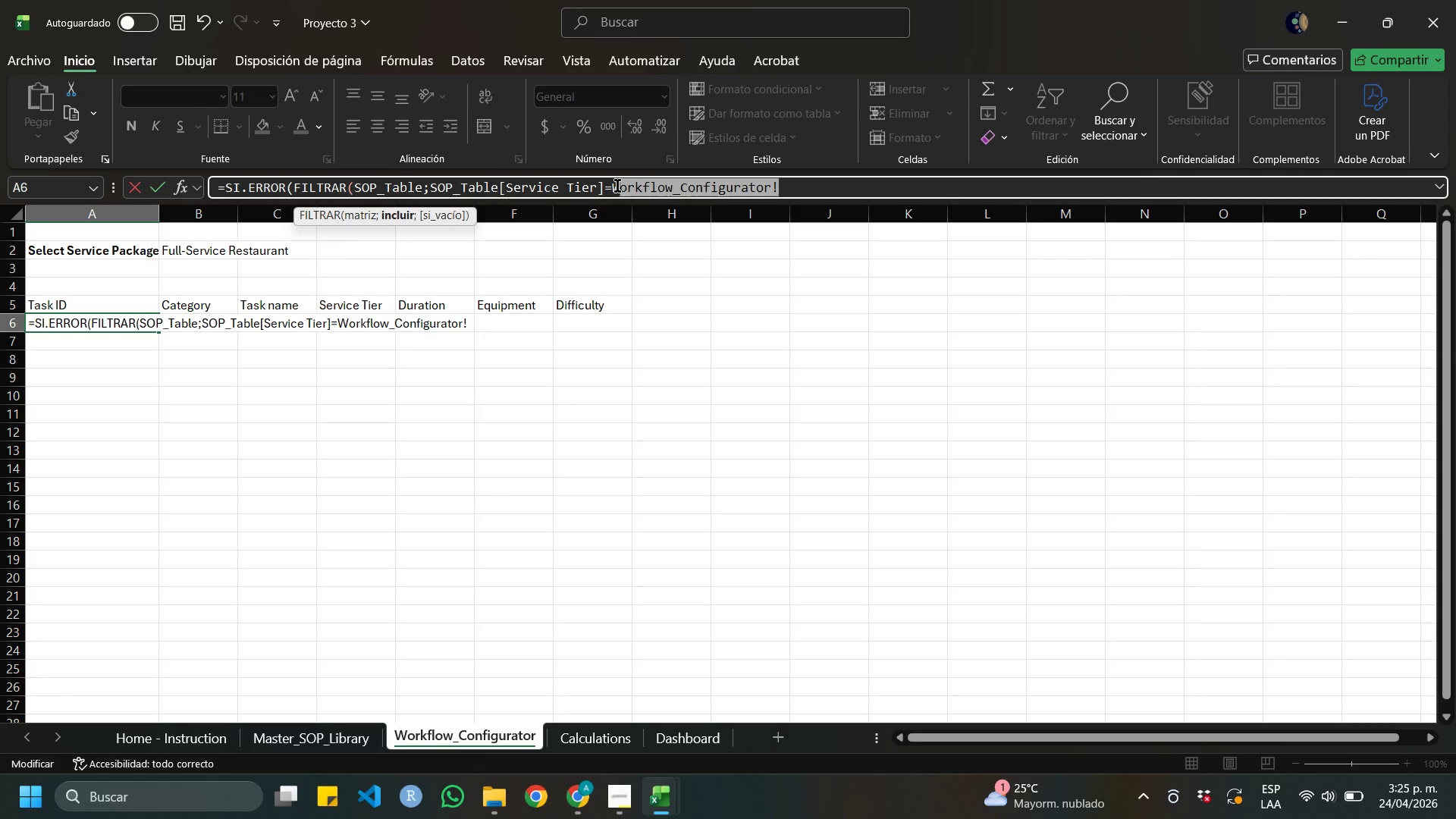 
key(Backspace)
 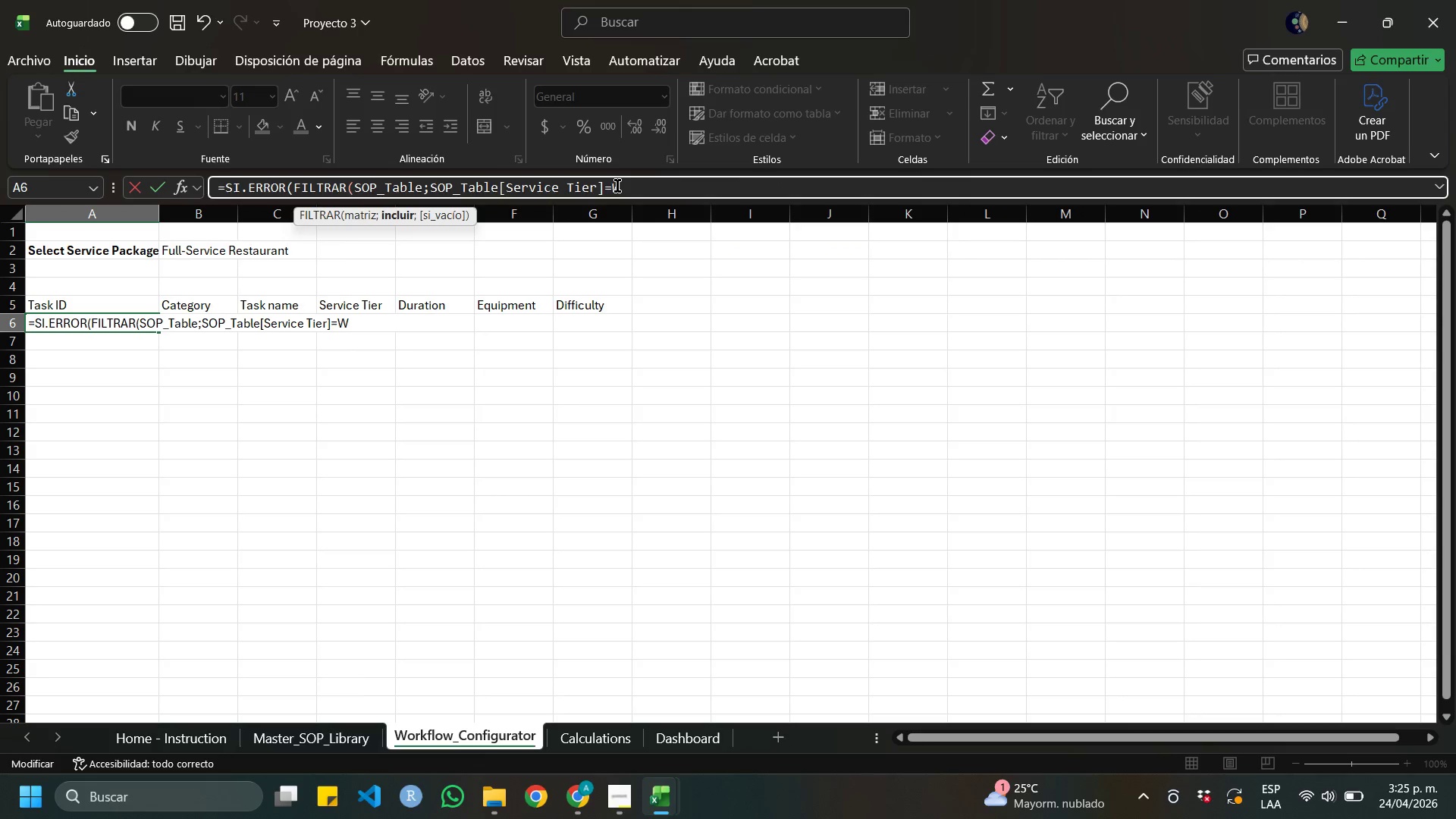 
key(Backspace)
 